 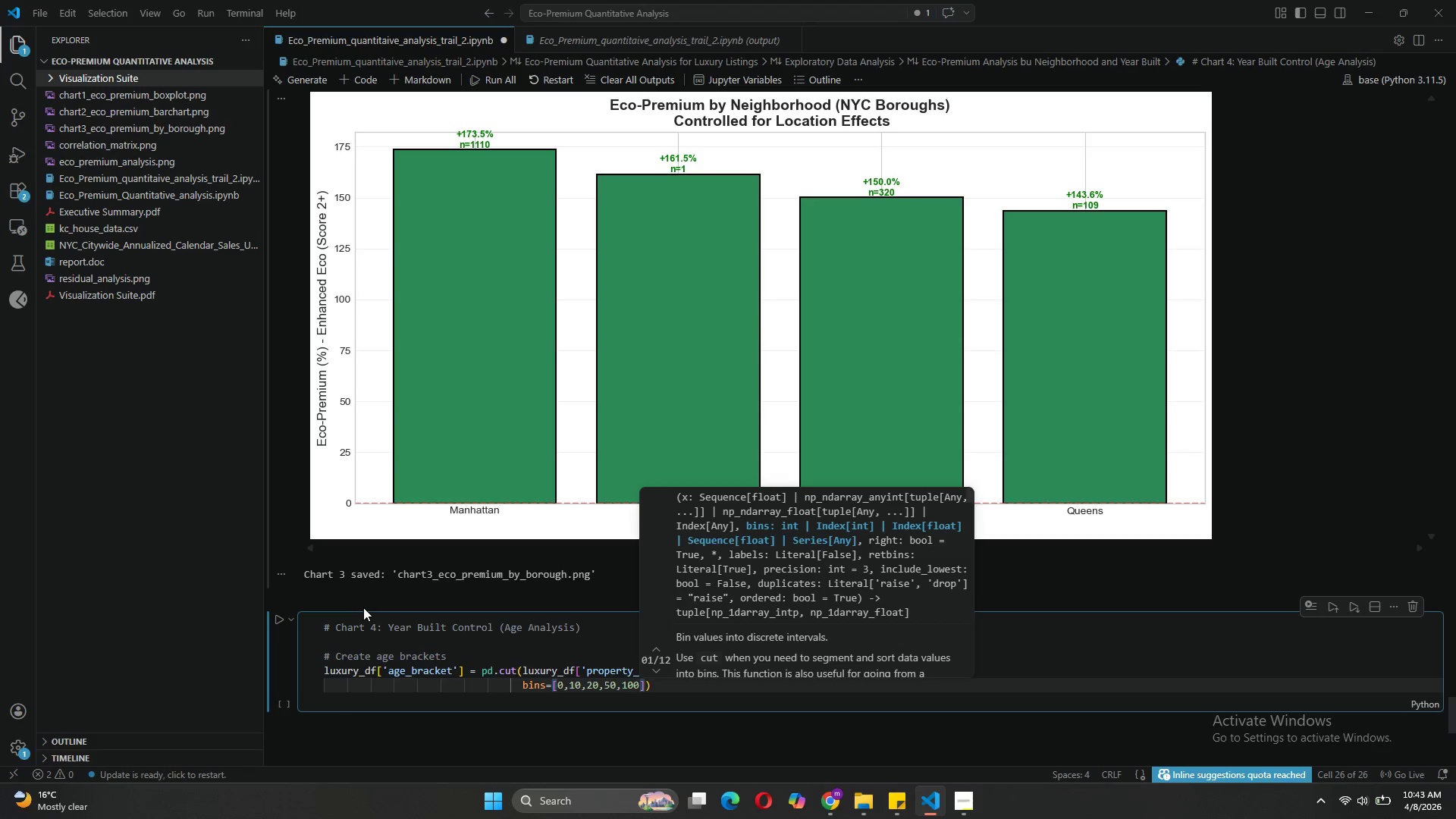 
left_click([657, 689])
 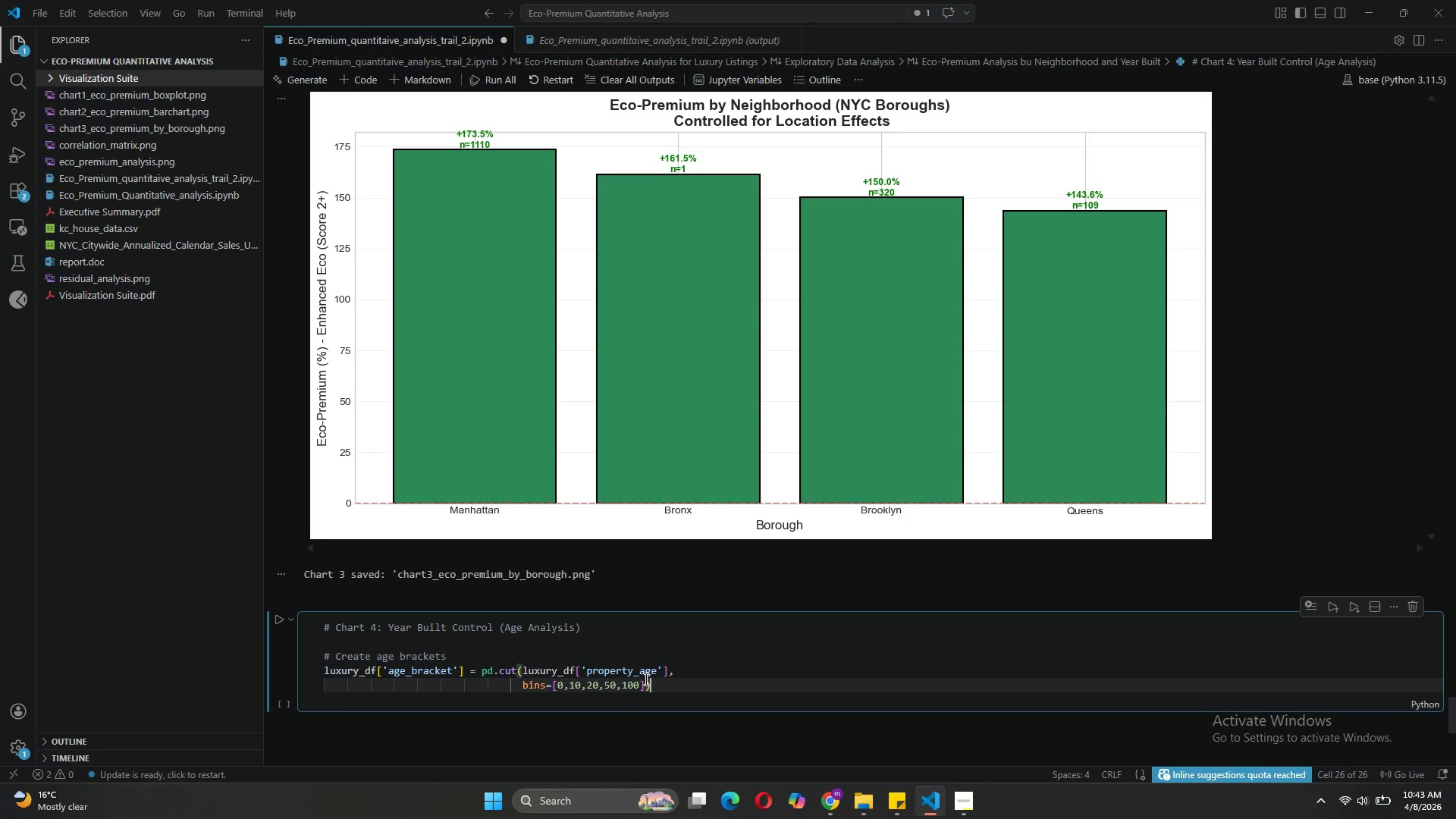 
left_click([645, 679])
 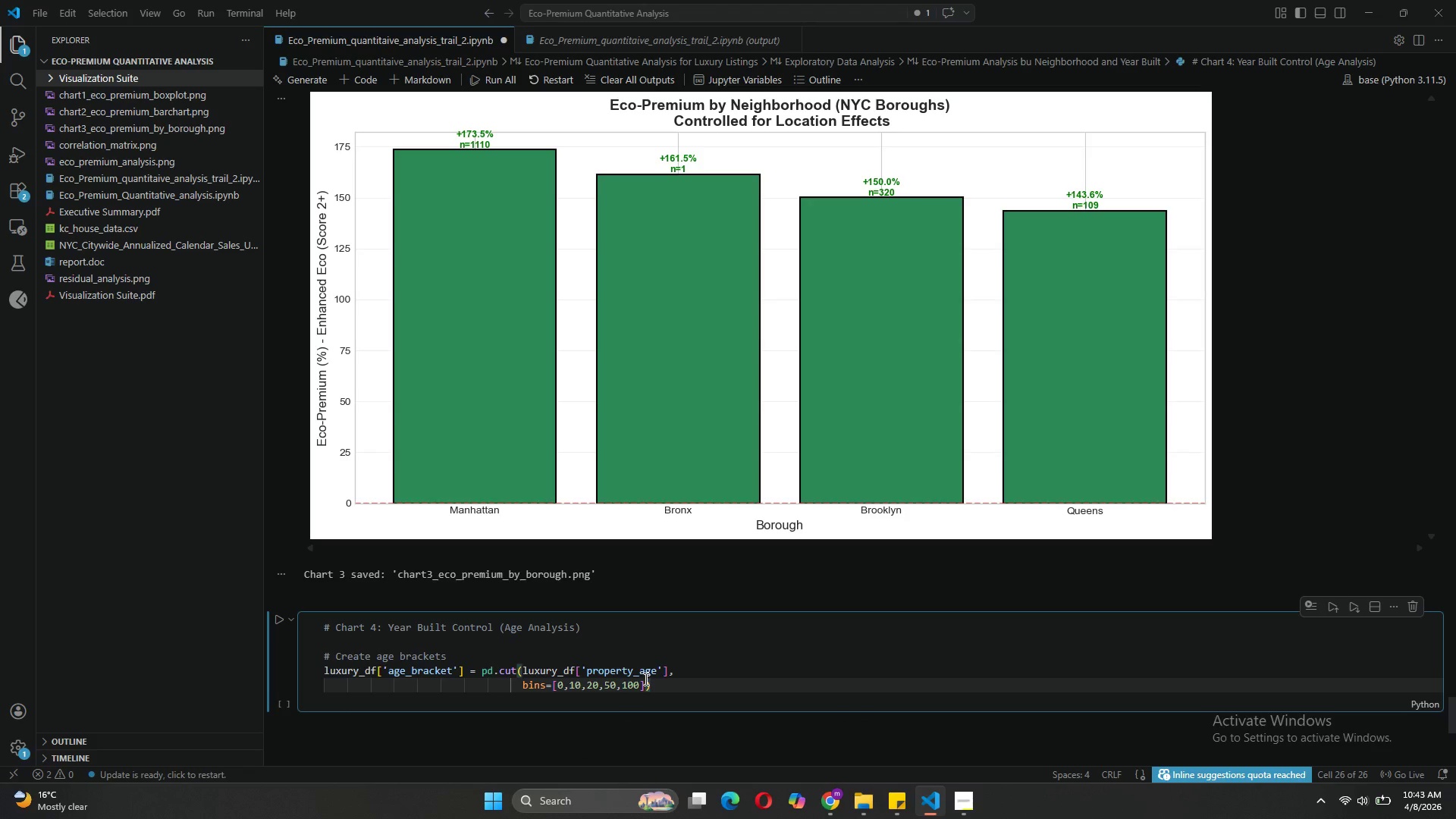 
key(Comma)
 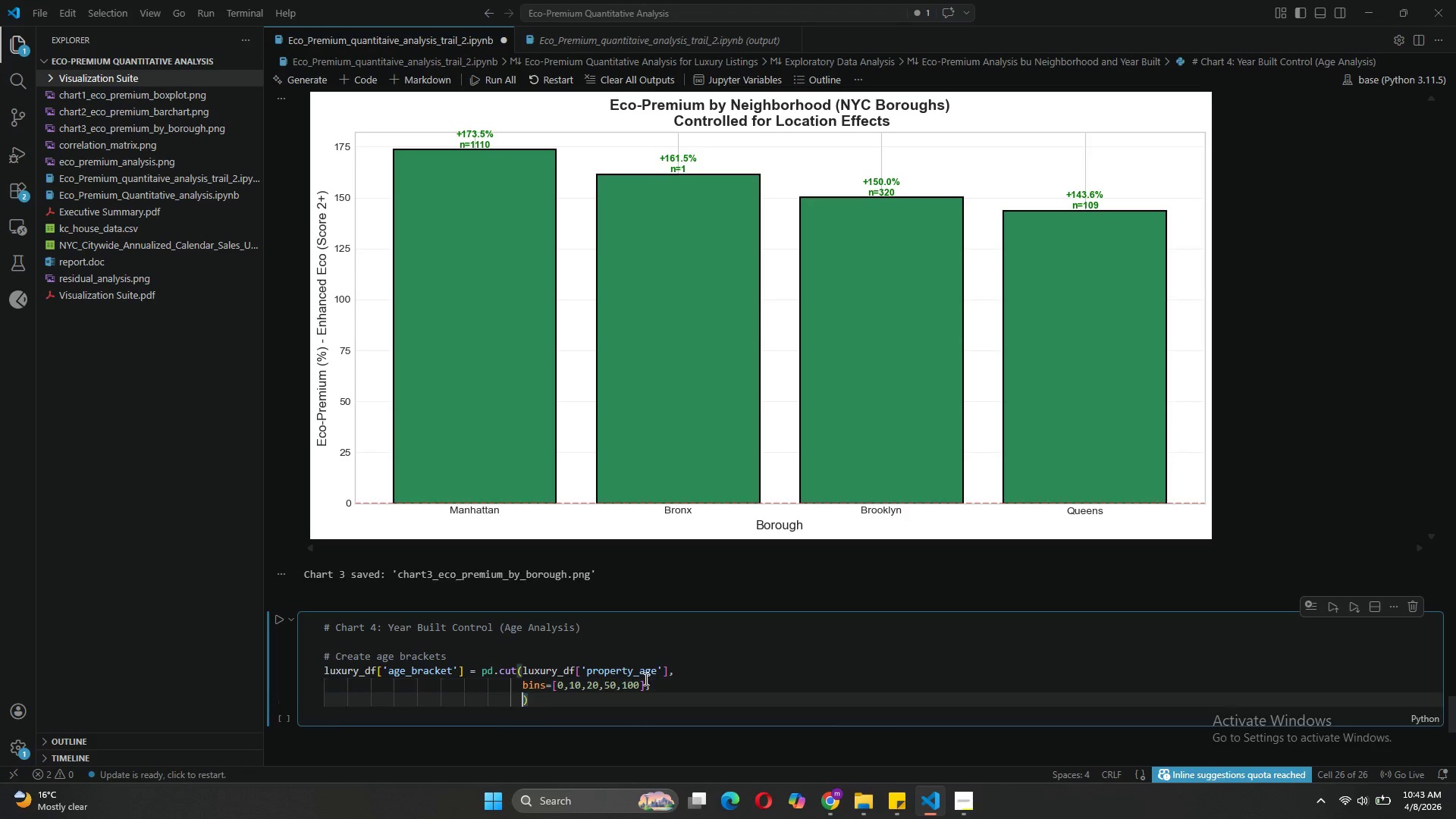 
key(Enter)
 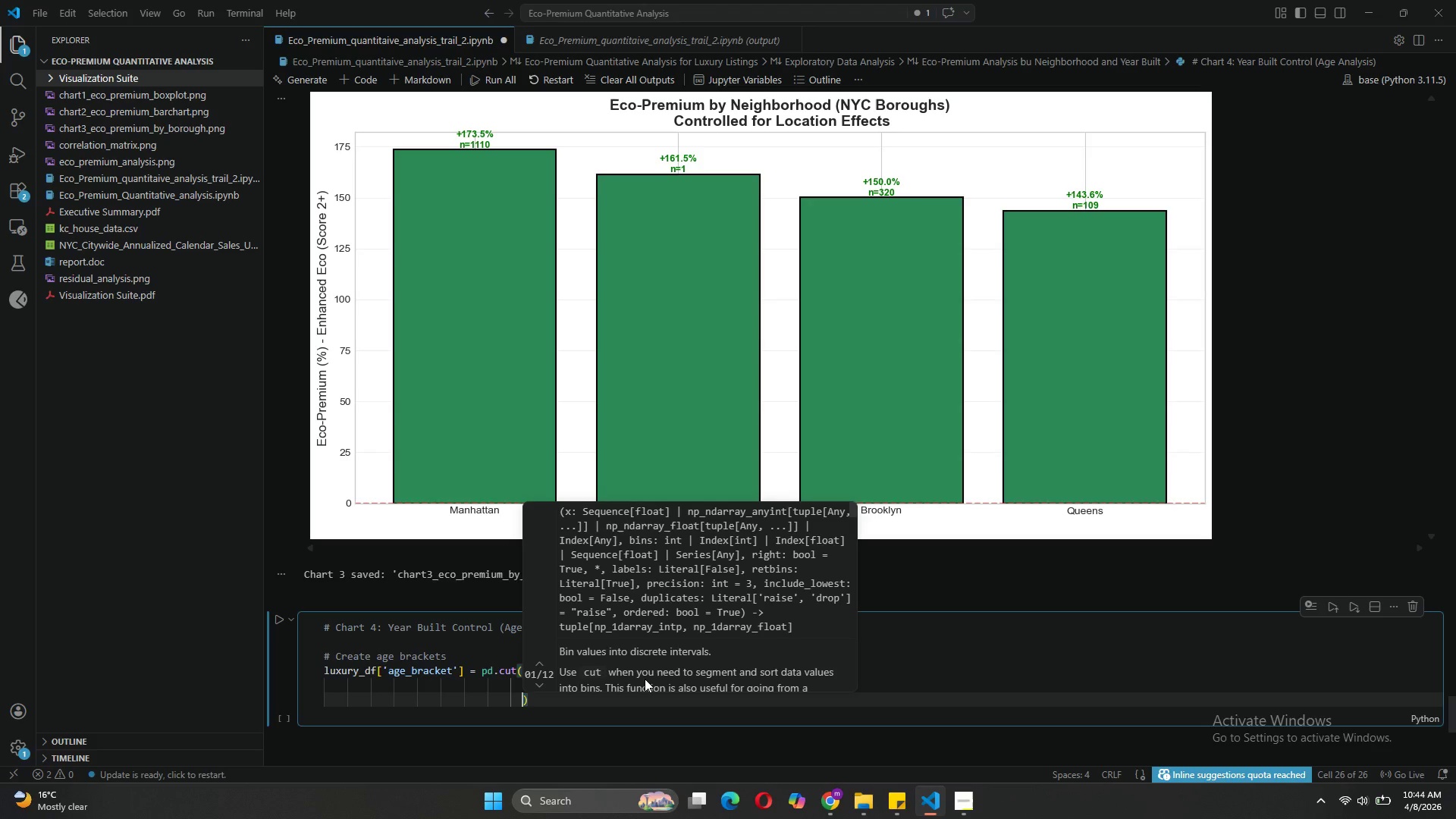 
wait(31.22)
 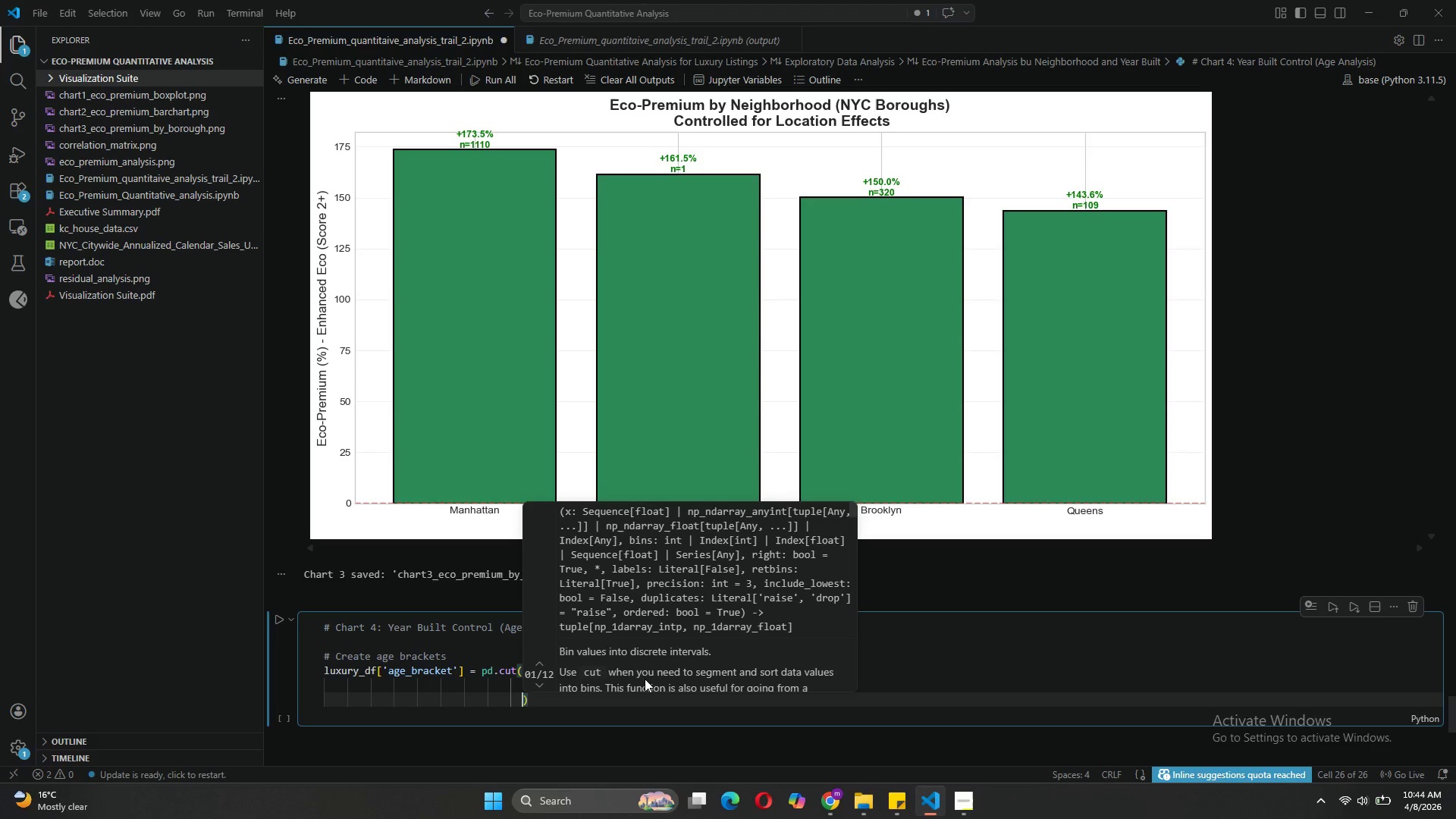 
left_click([555, 704])
 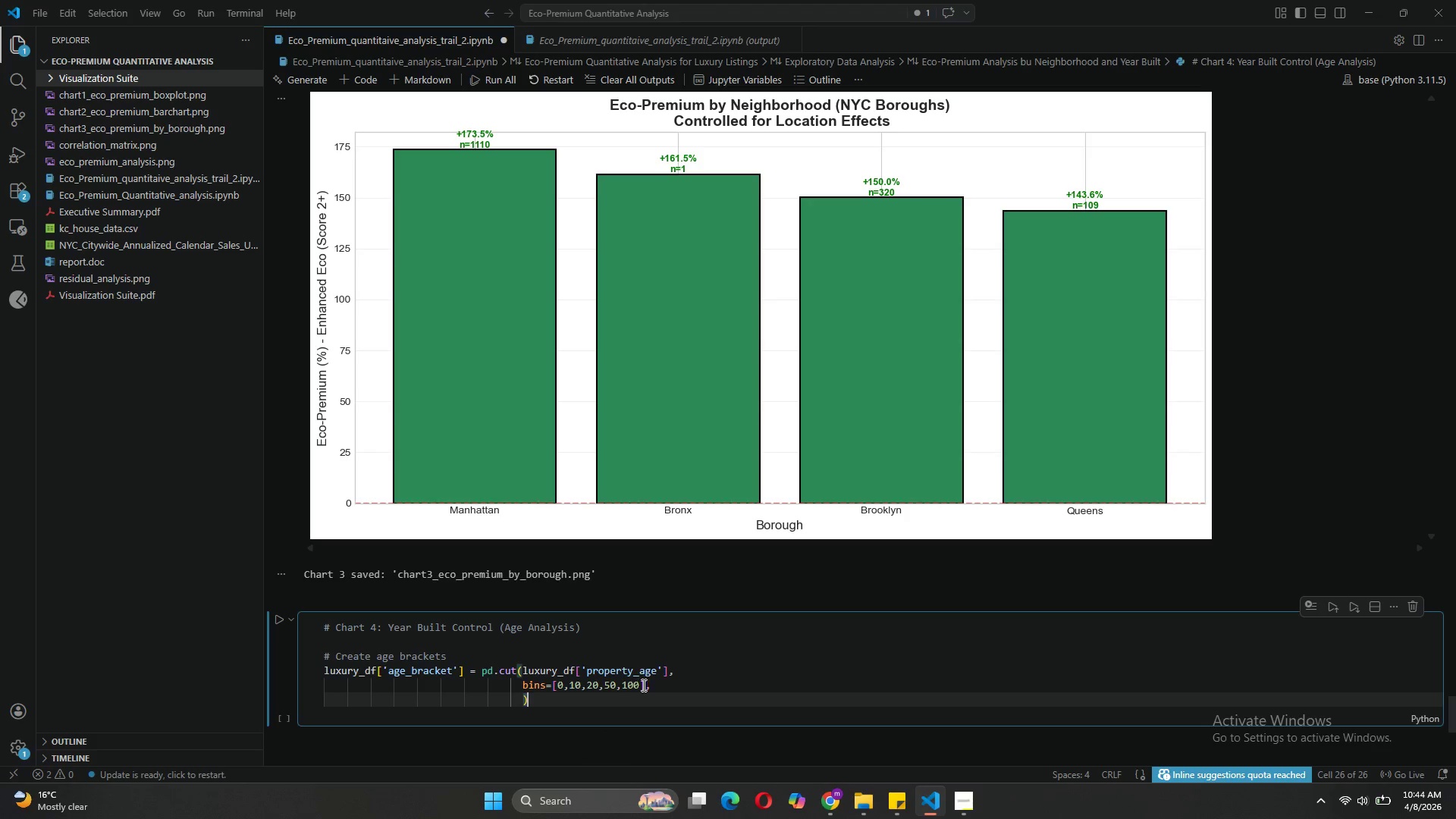 
left_click([638, 684])
 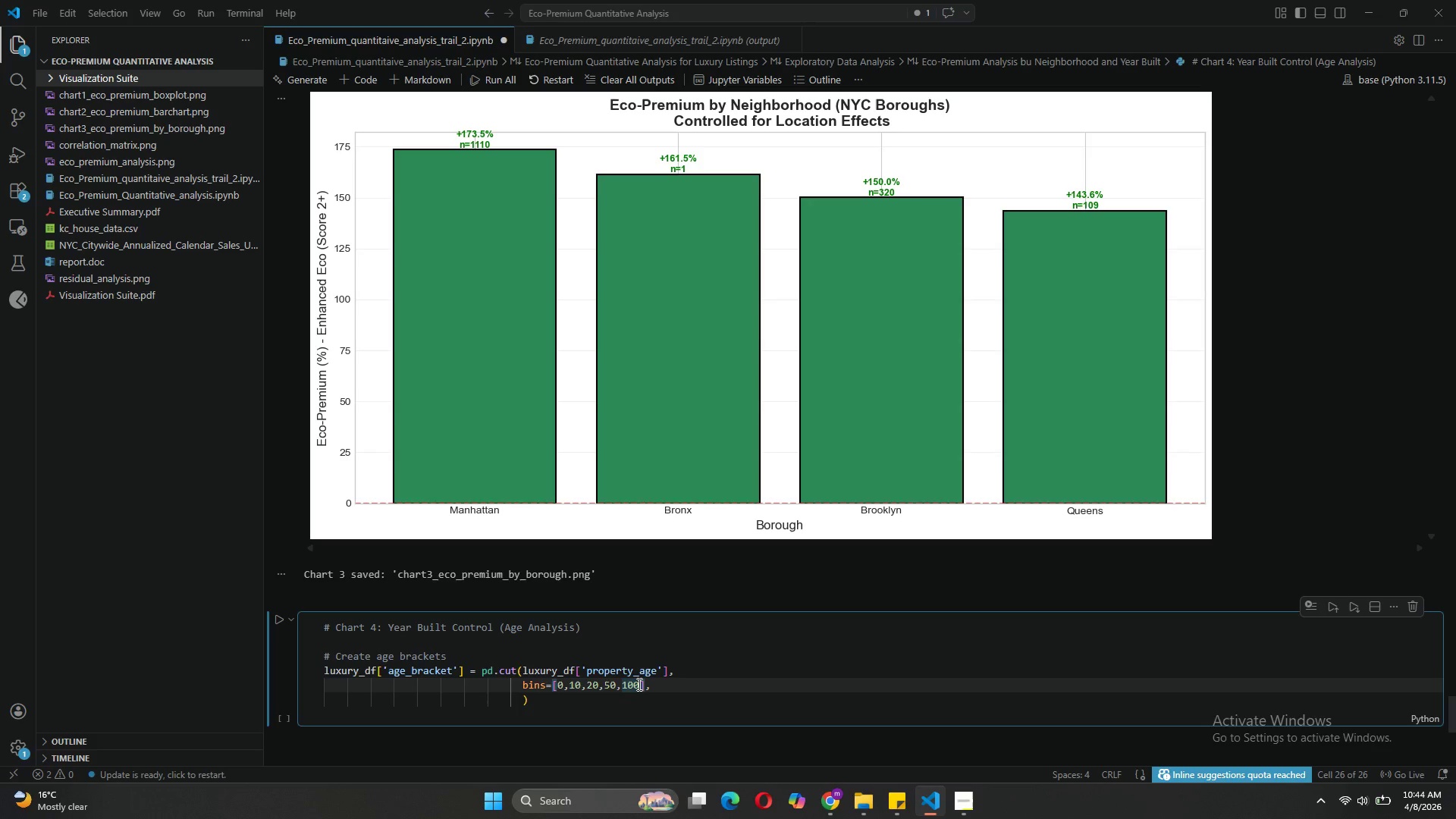 
type(,200)
 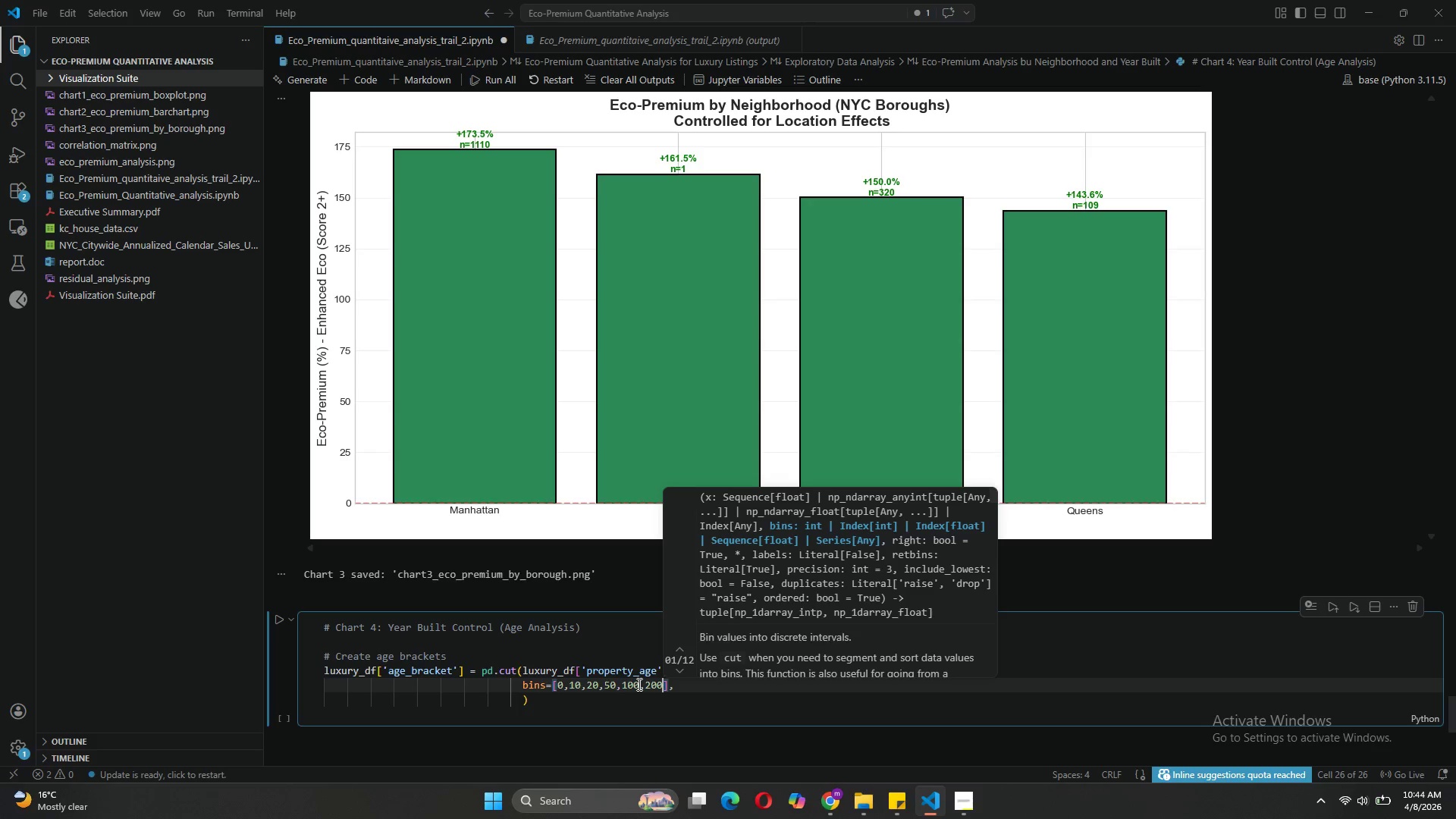 
key(ArrowRight)
 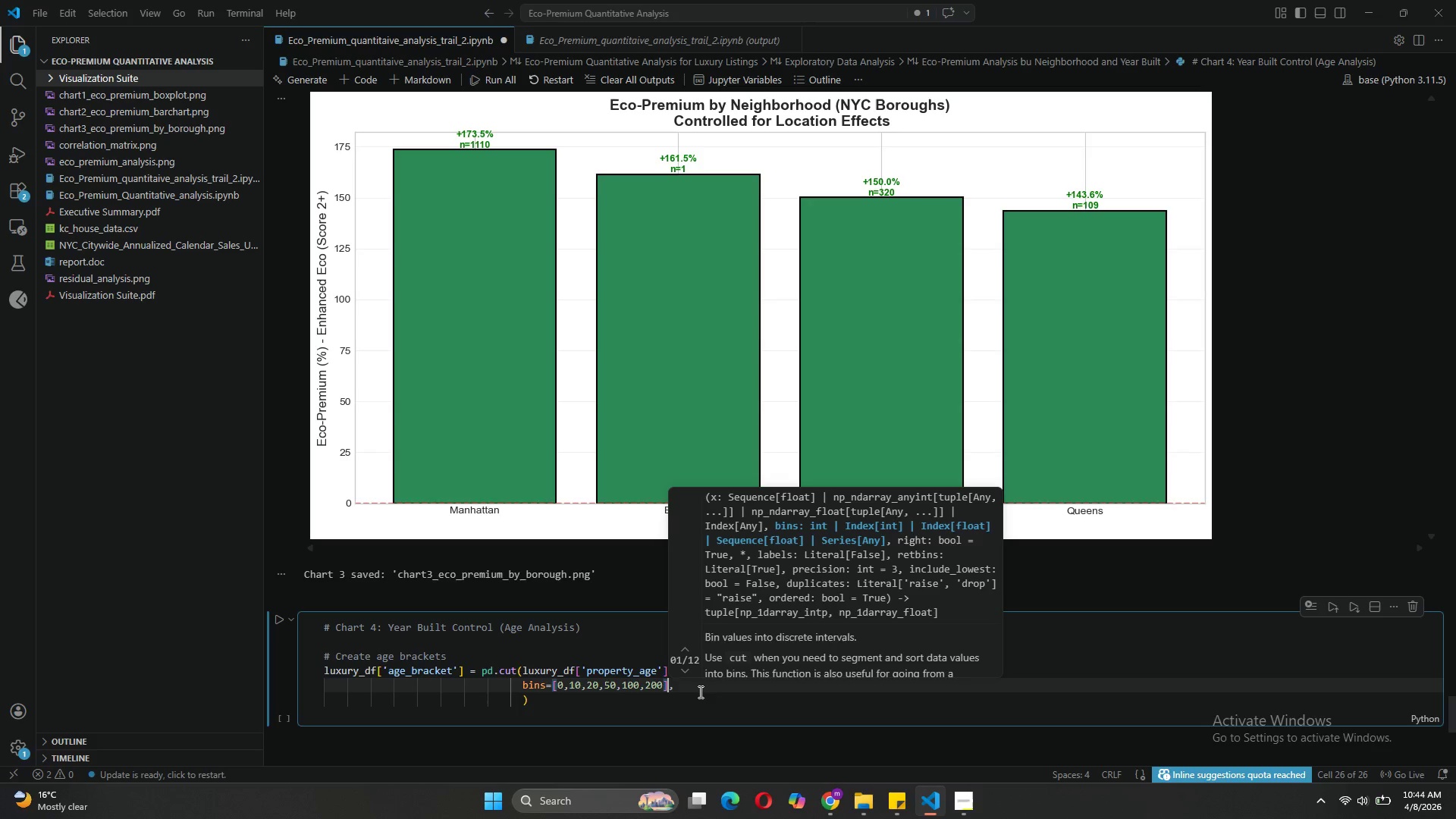 
left_click([685, 696])
 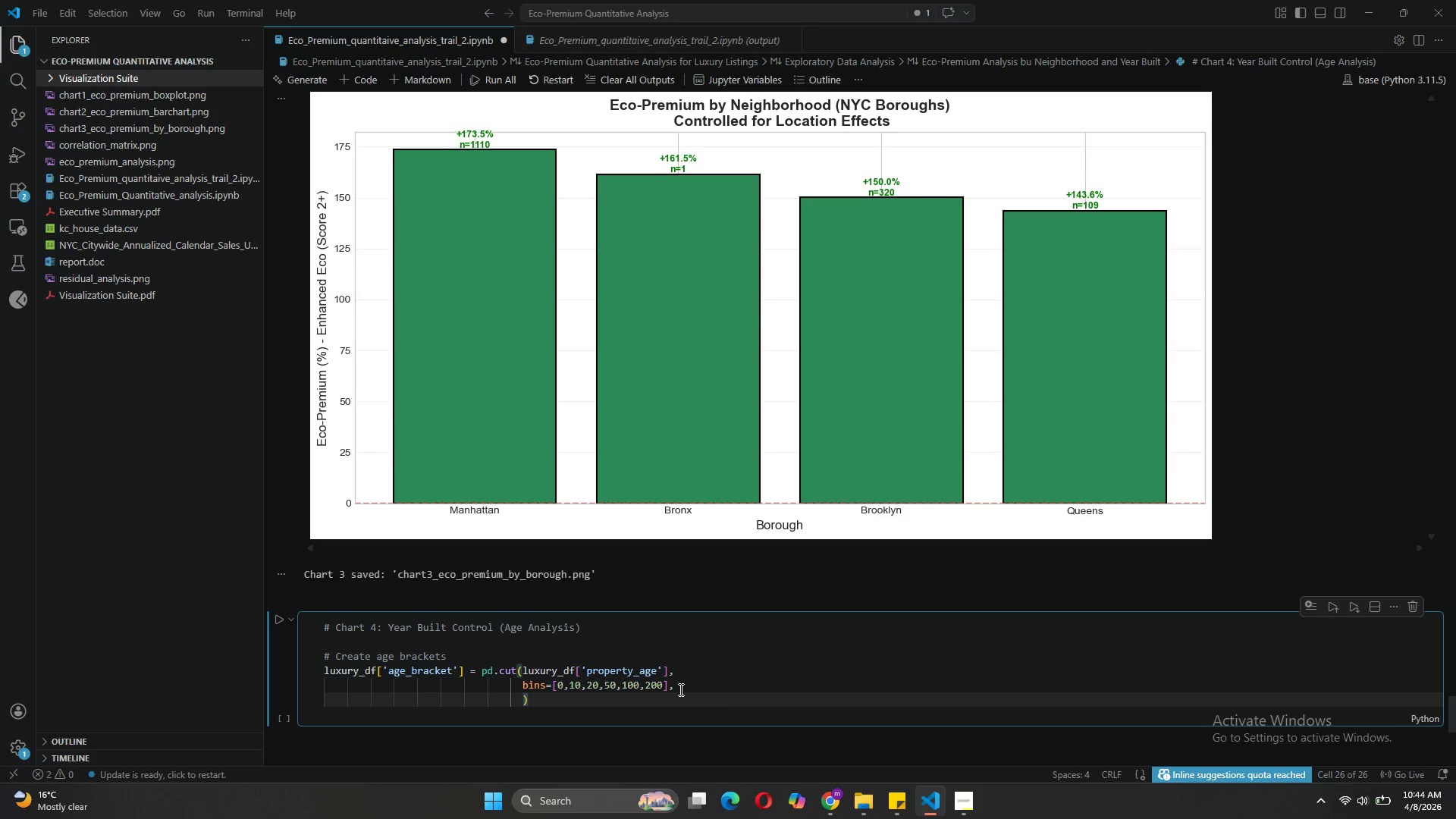 
left_click([679, 689])
 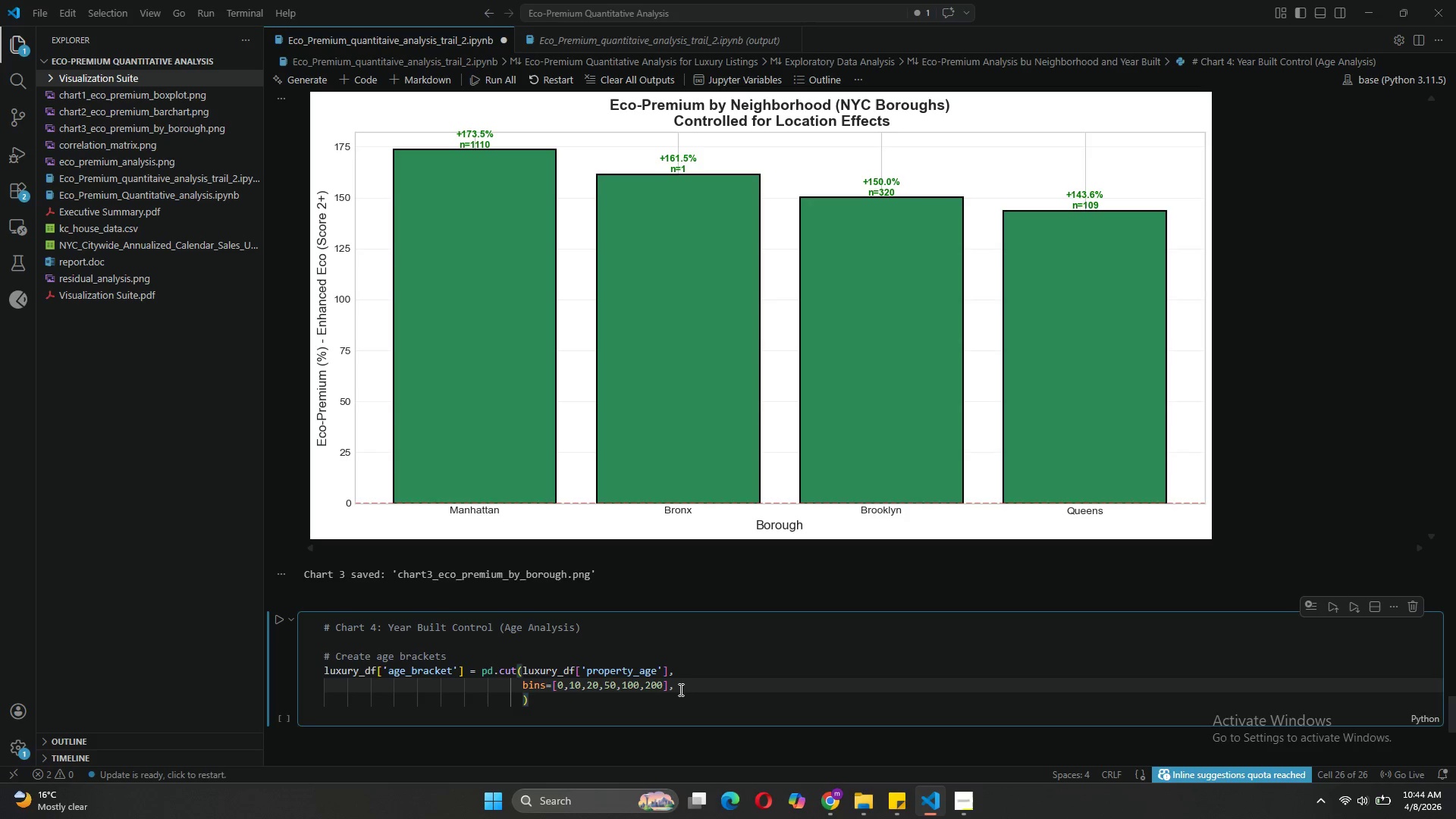 
key(Enter)
 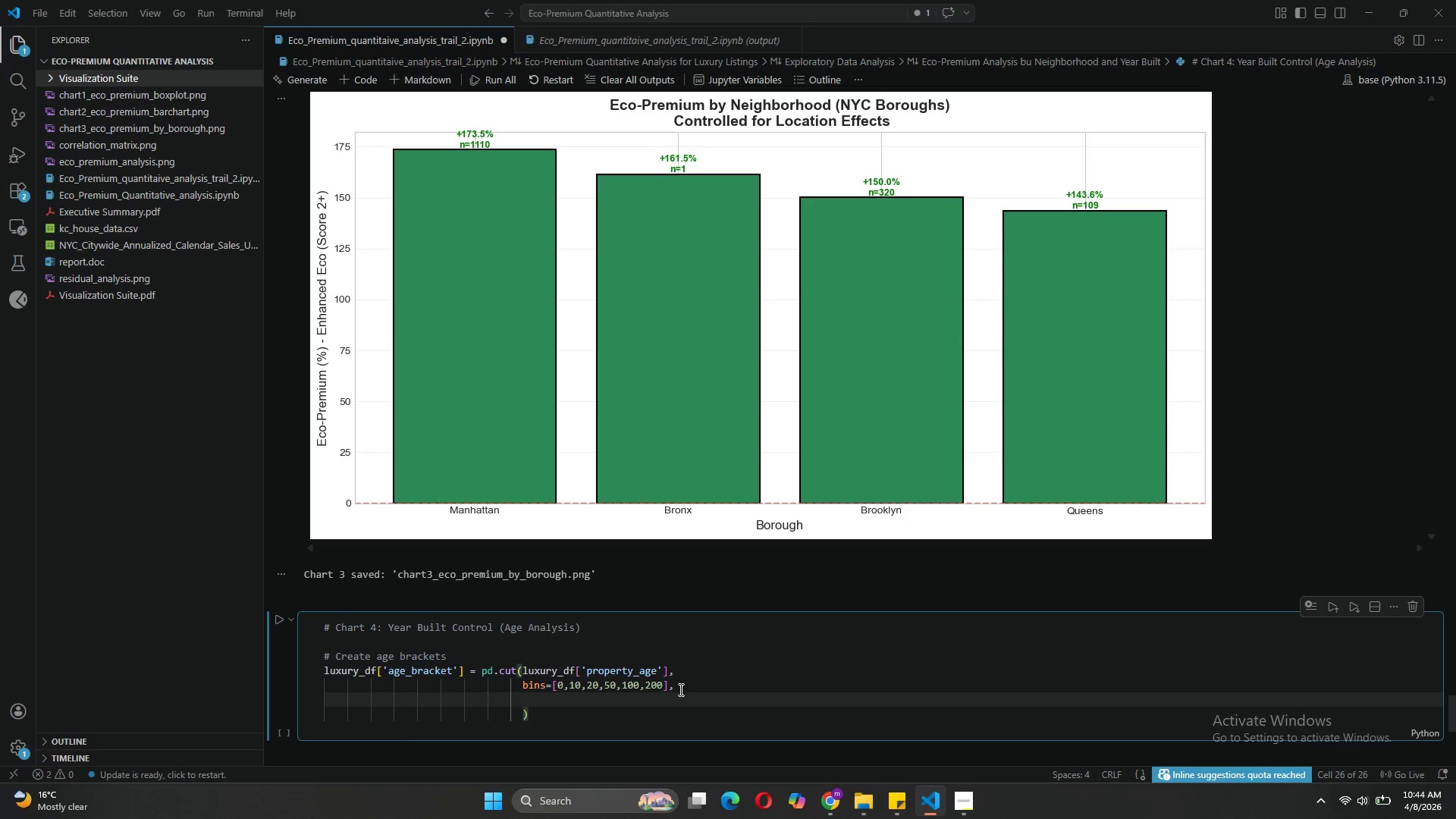 
type(labels=['0-10 years)
 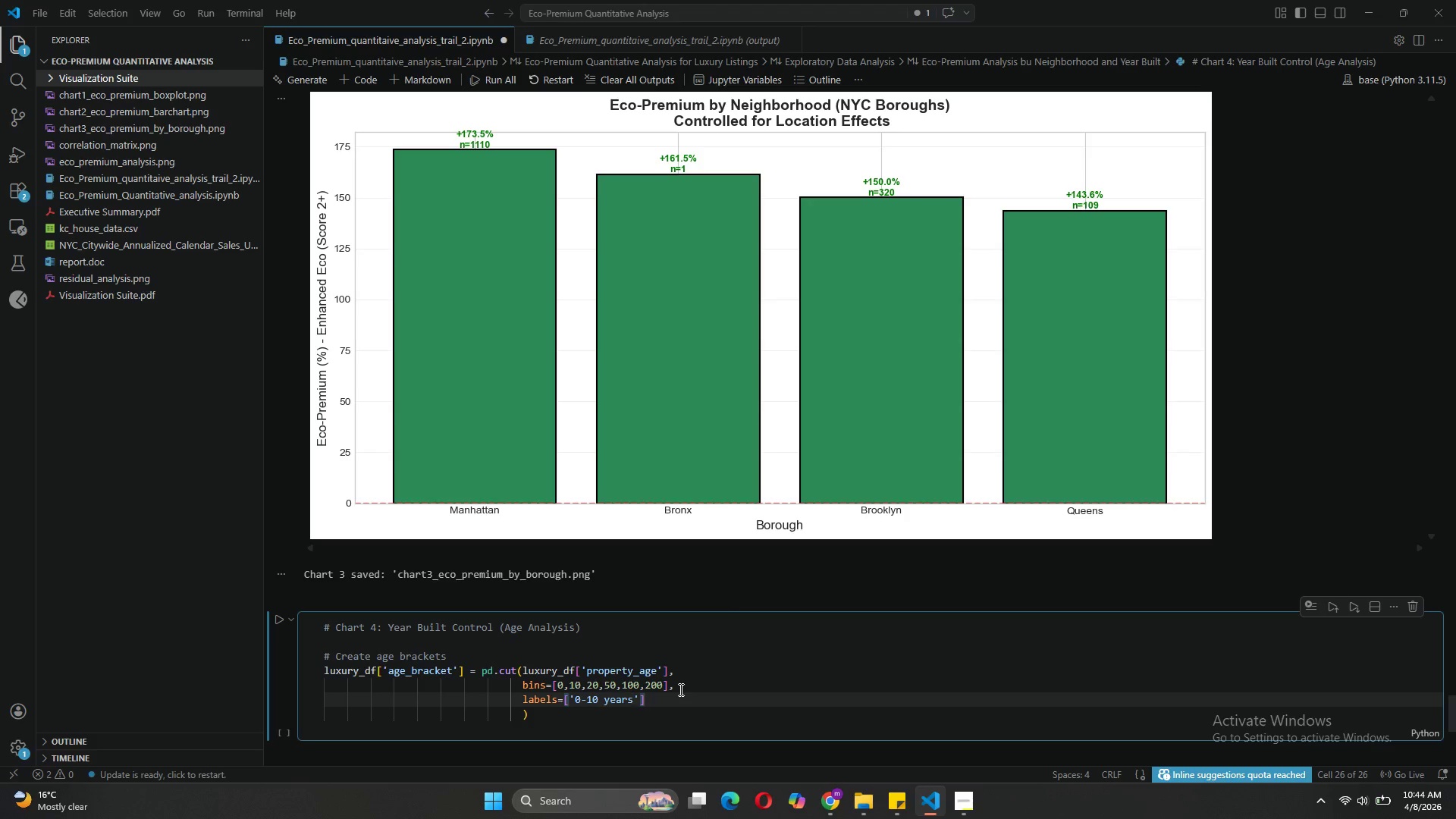 
key(ArrowRight)
 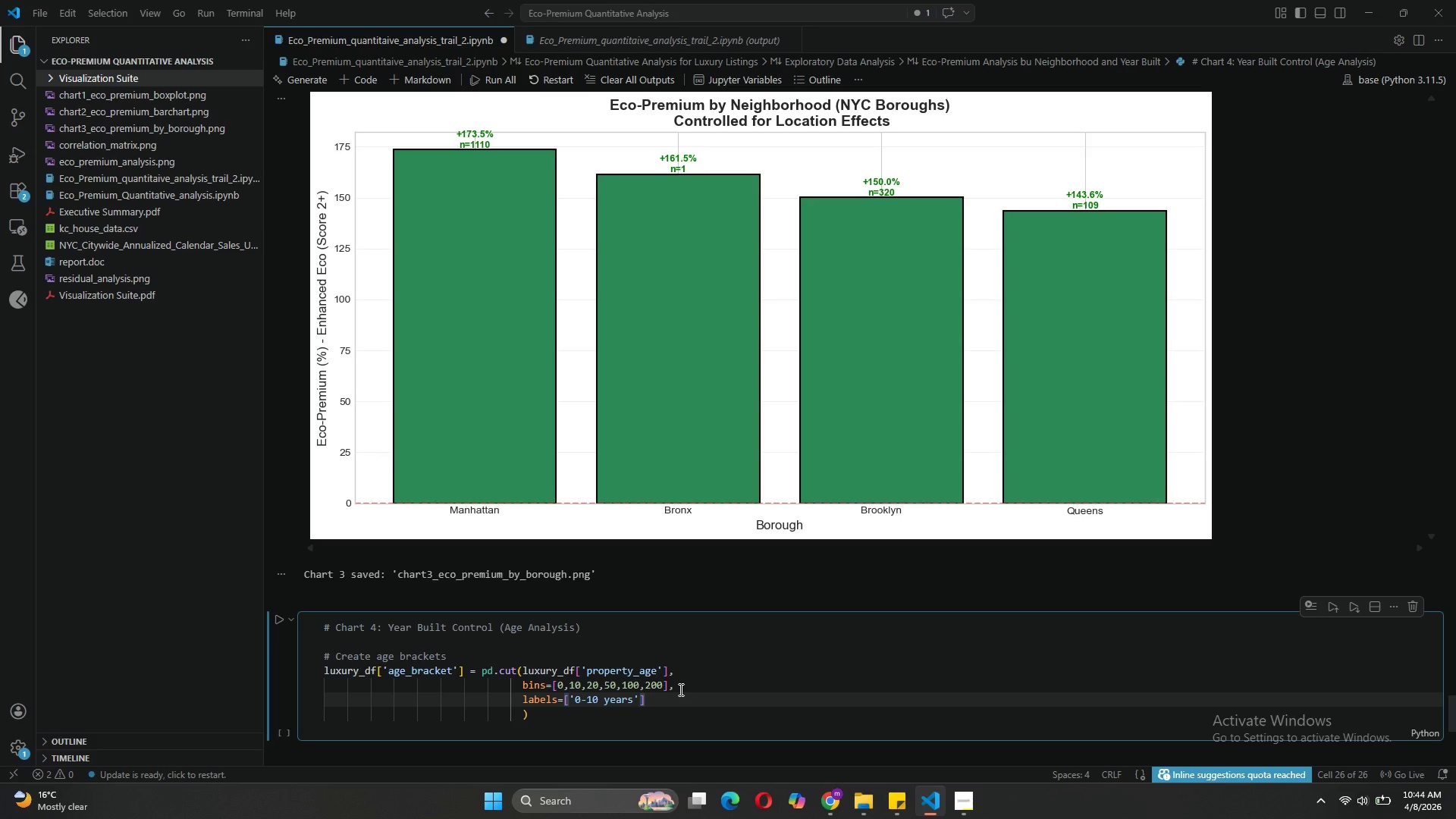 
type(, '11-20 years)
 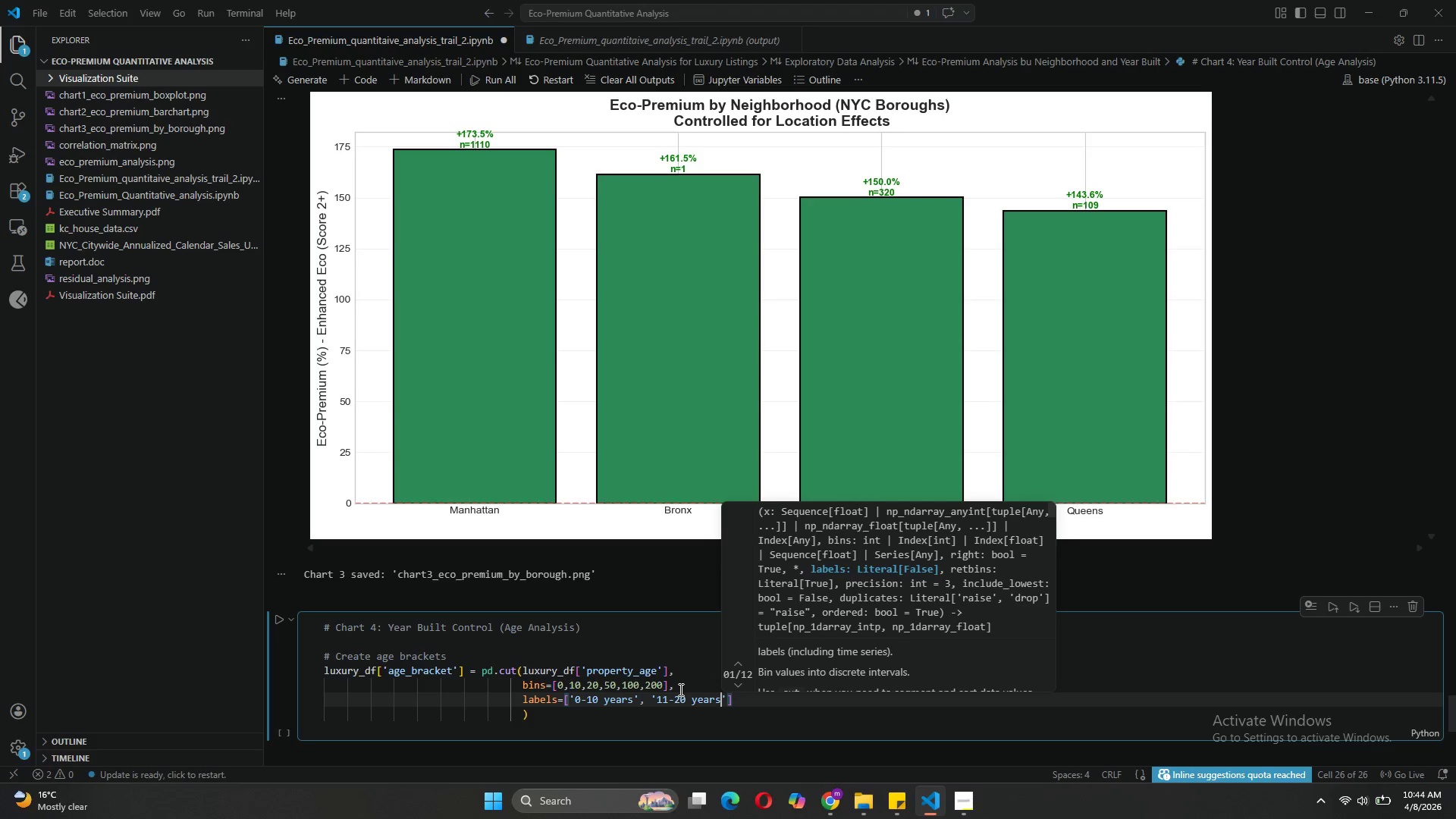 
key(ArrowRight)
 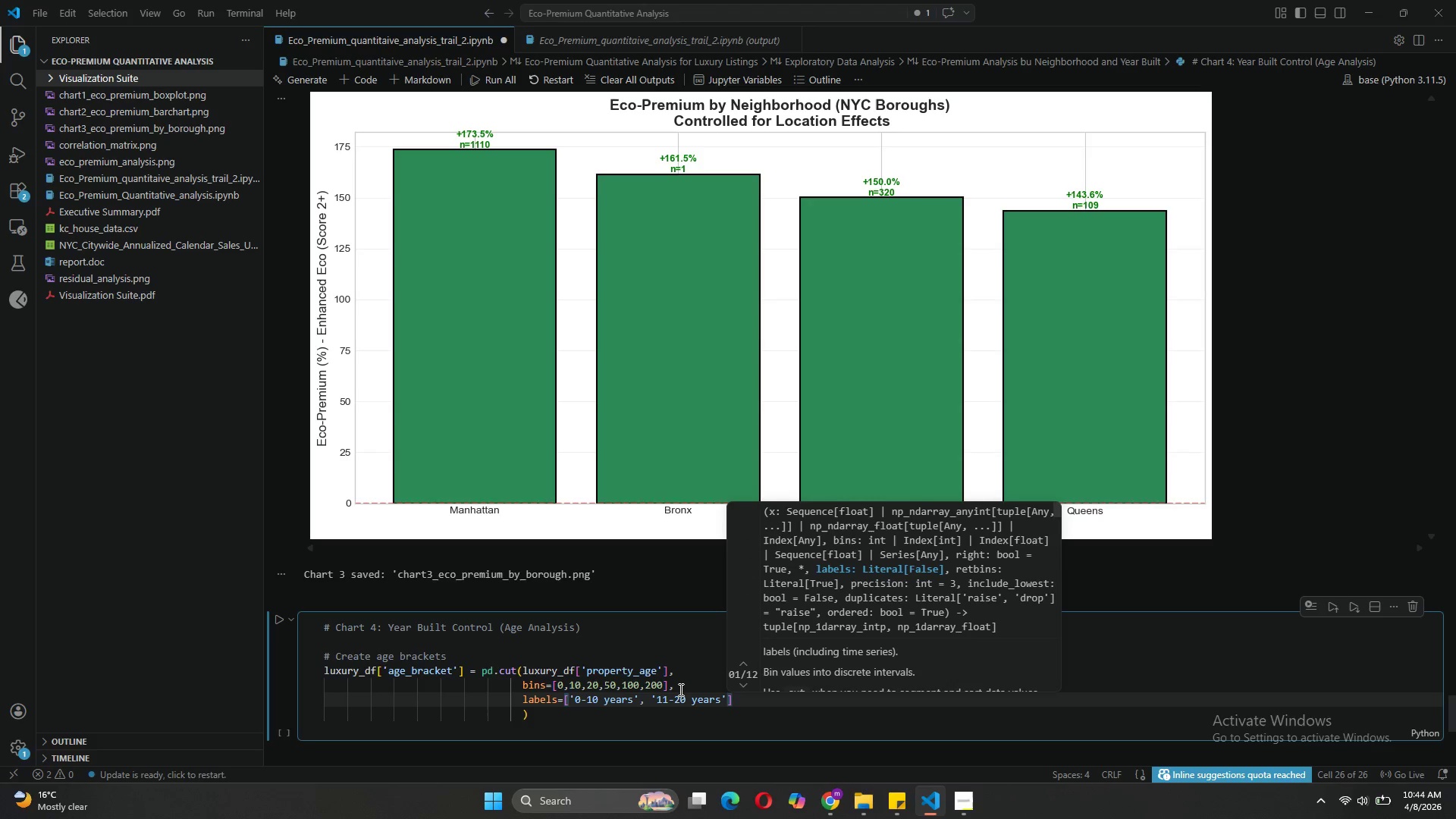 
type(, '21-50)
 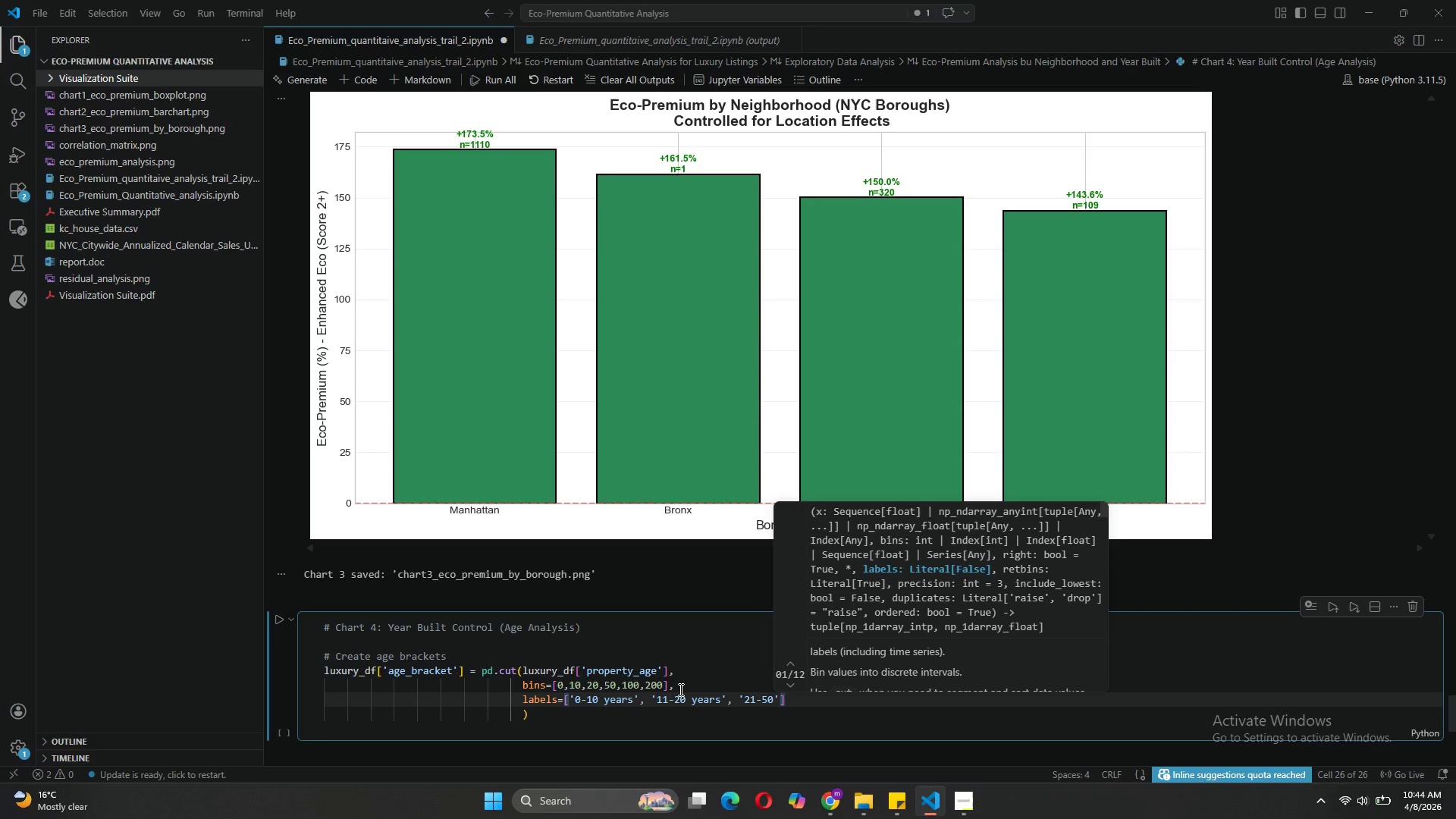 
key(ArrowRight)
 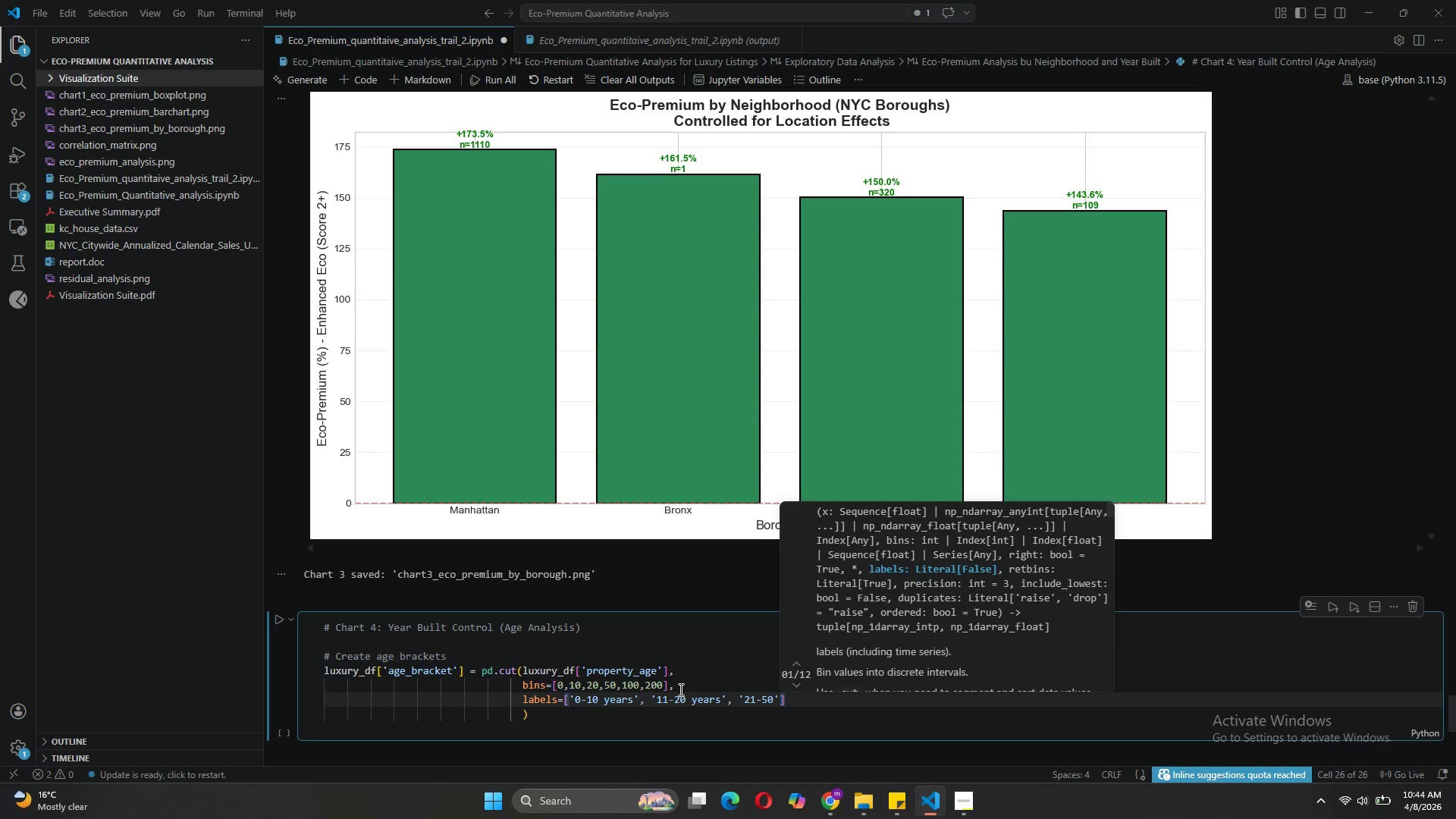 
key(ArrowLeft)
 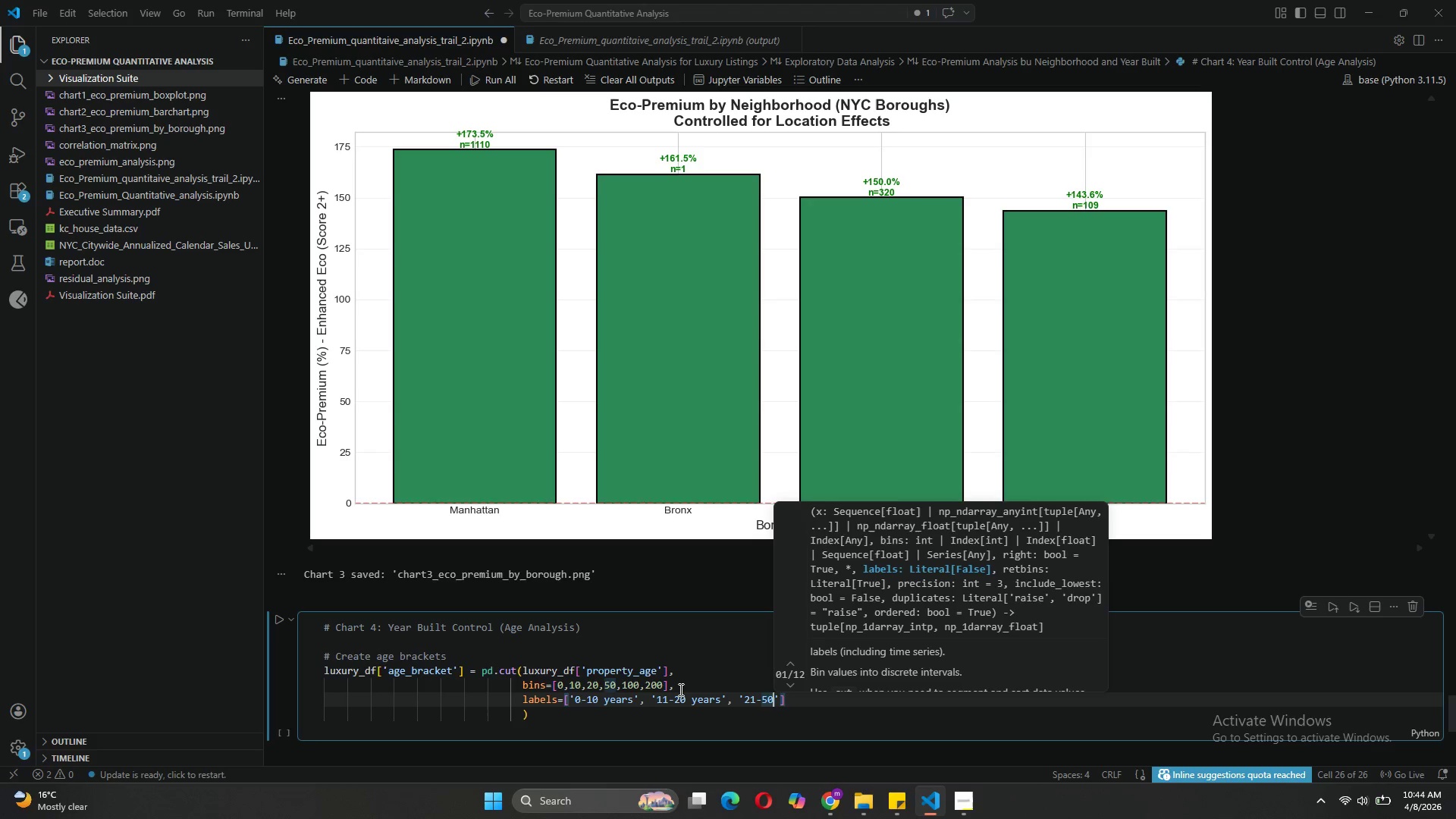 
type(  years)
 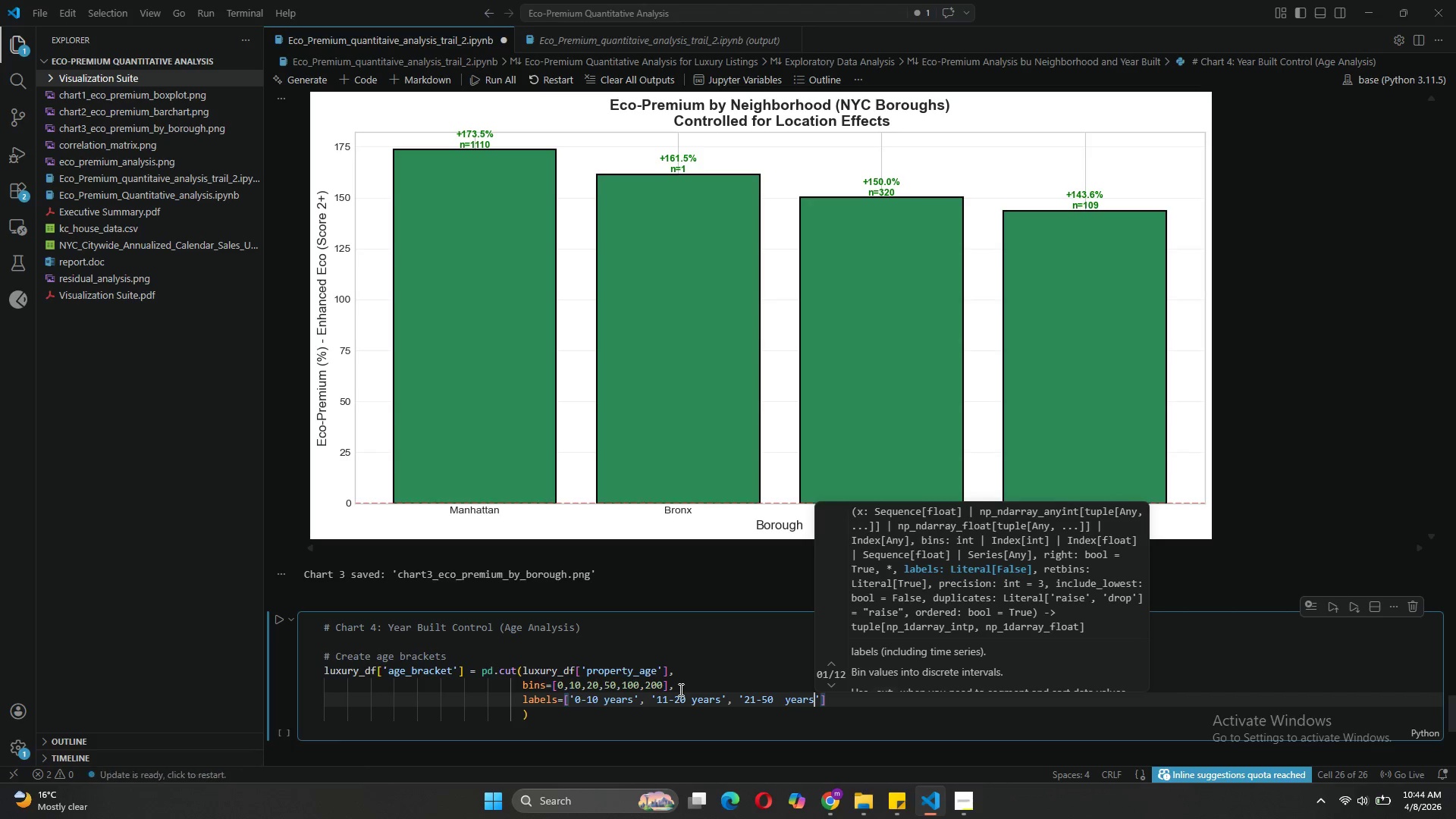 
key(ArrowLeft)
 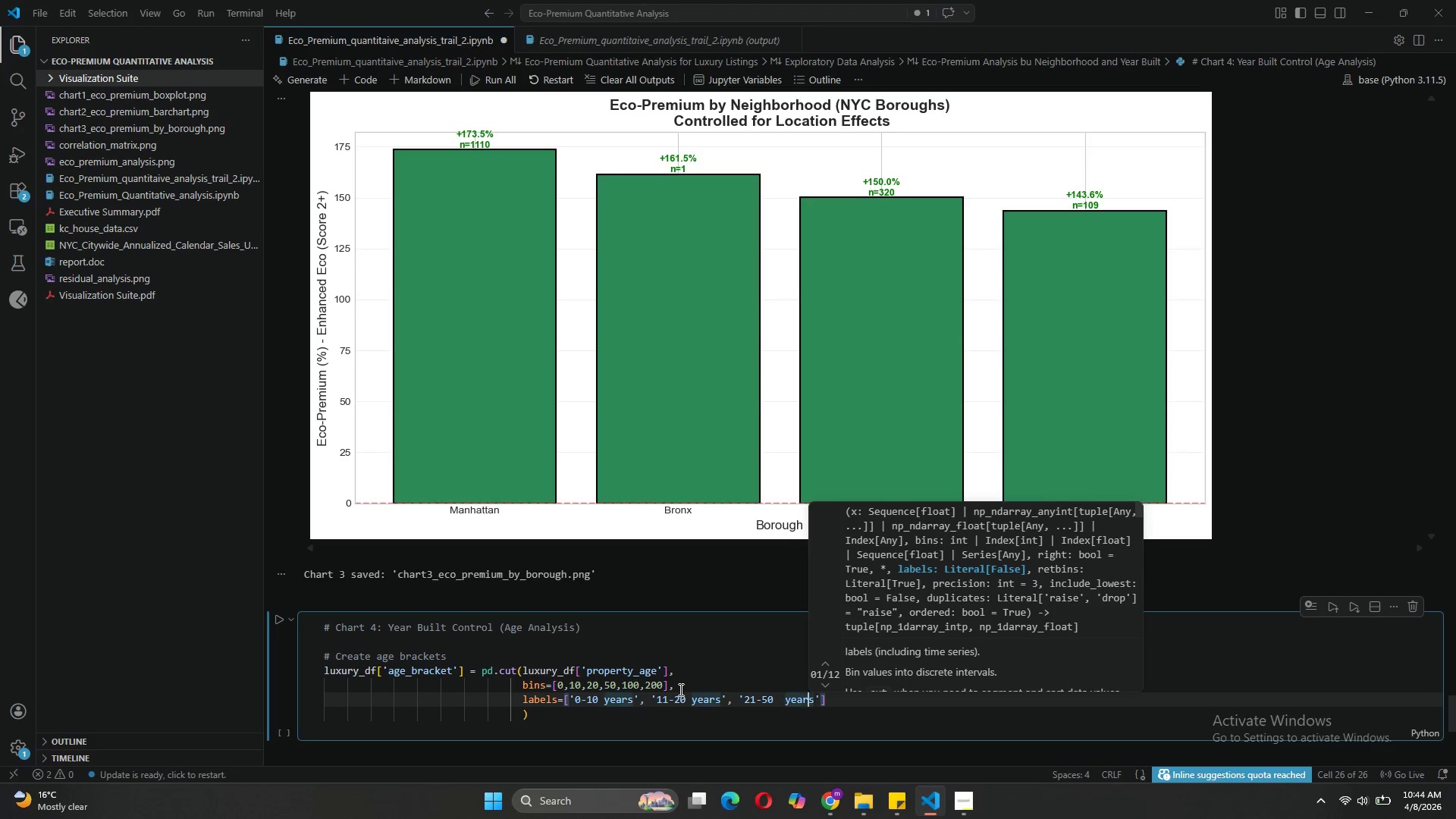 
key(ArrowLeft)
 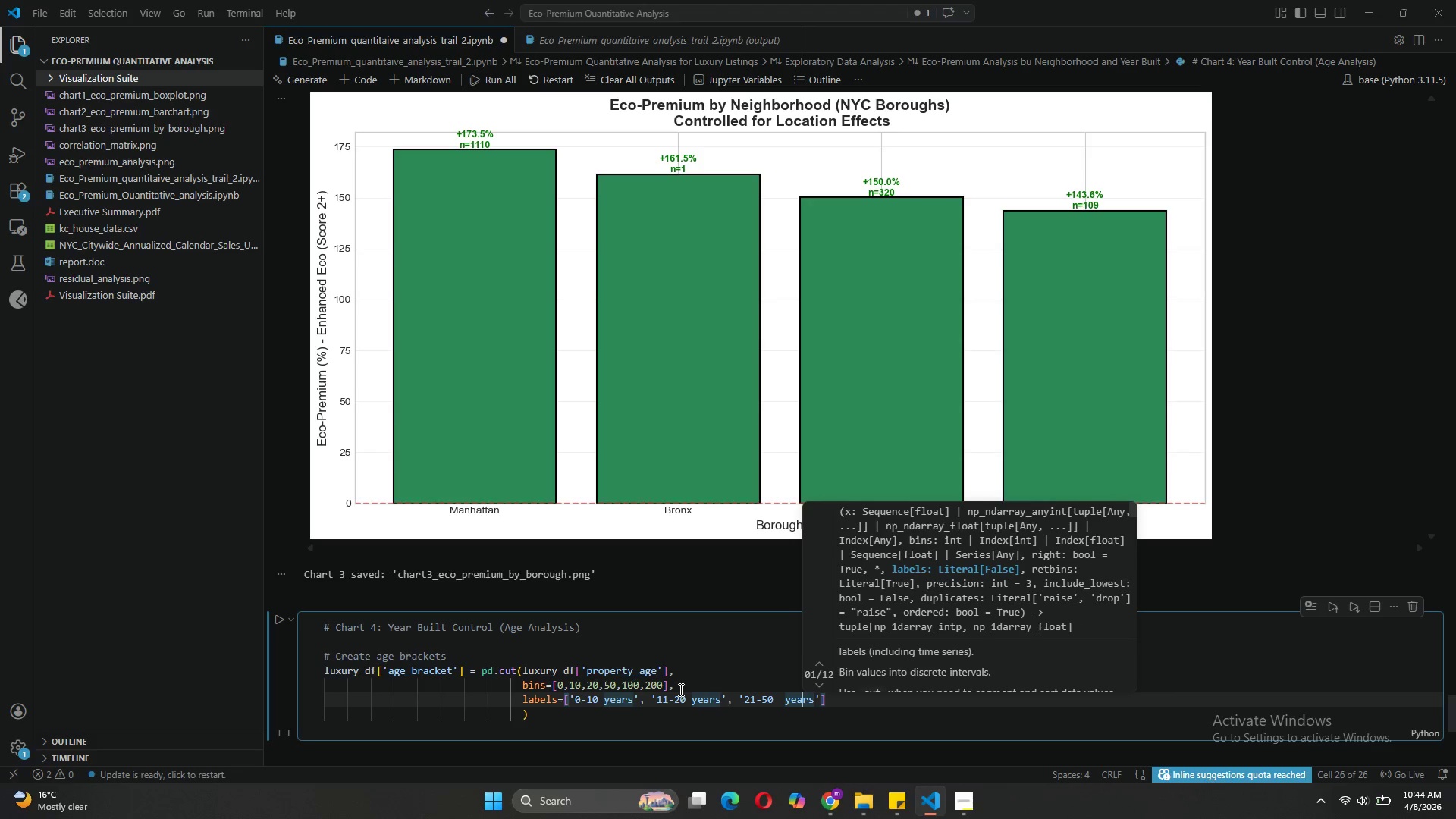 
key(ArrowLeft)
 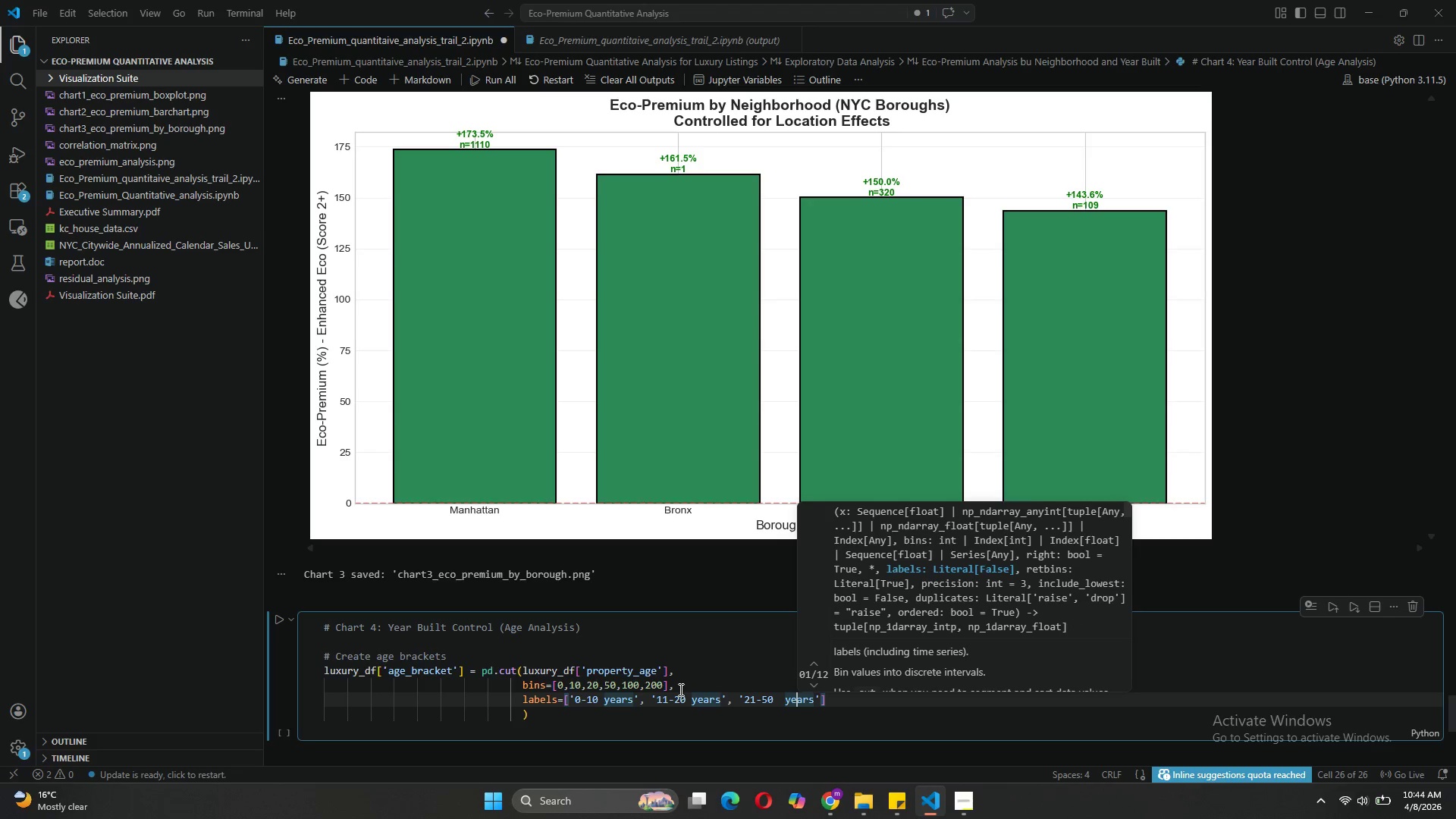 
key(ArrowLeft)
 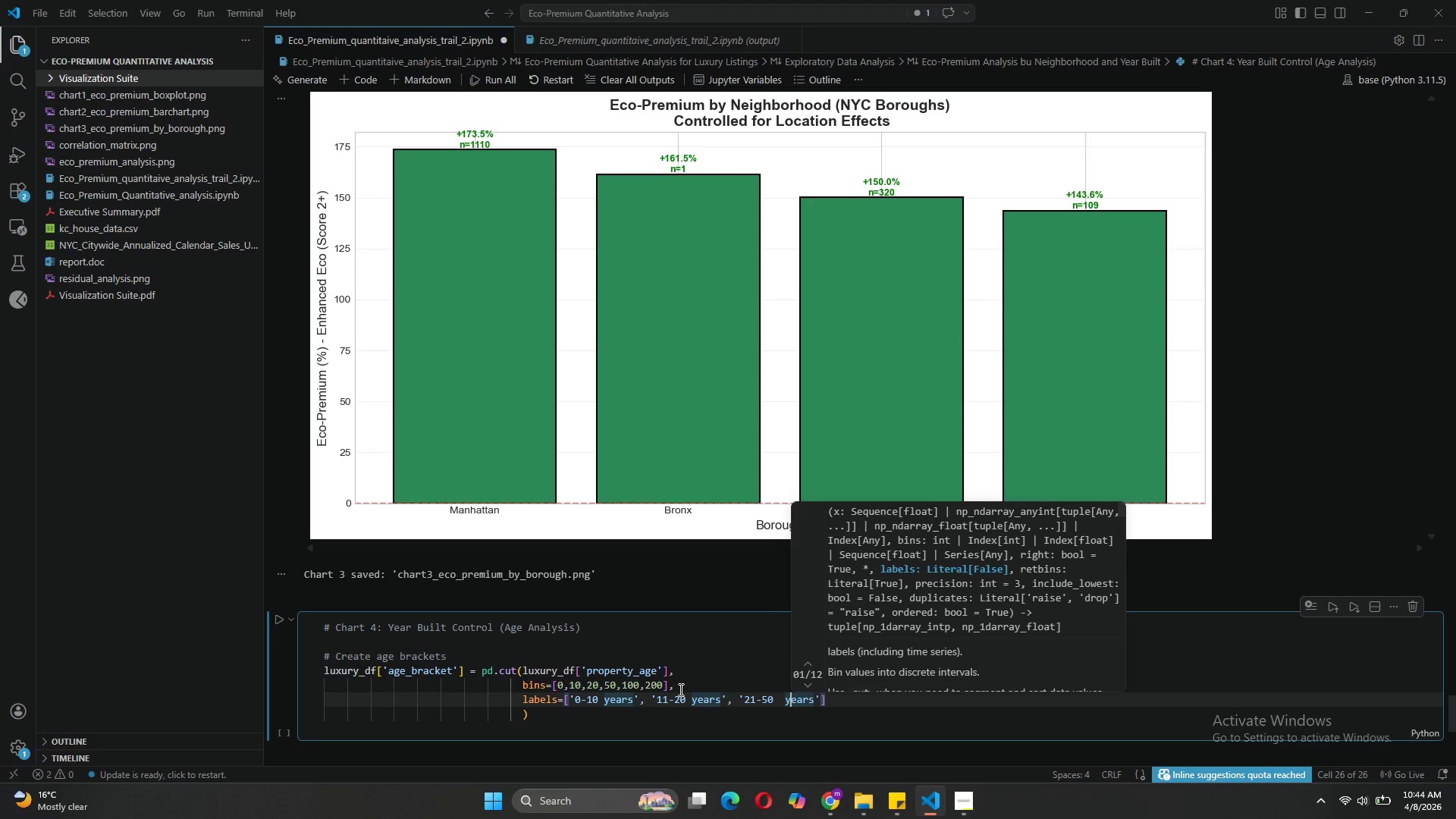 
key(ArrowLeft)
 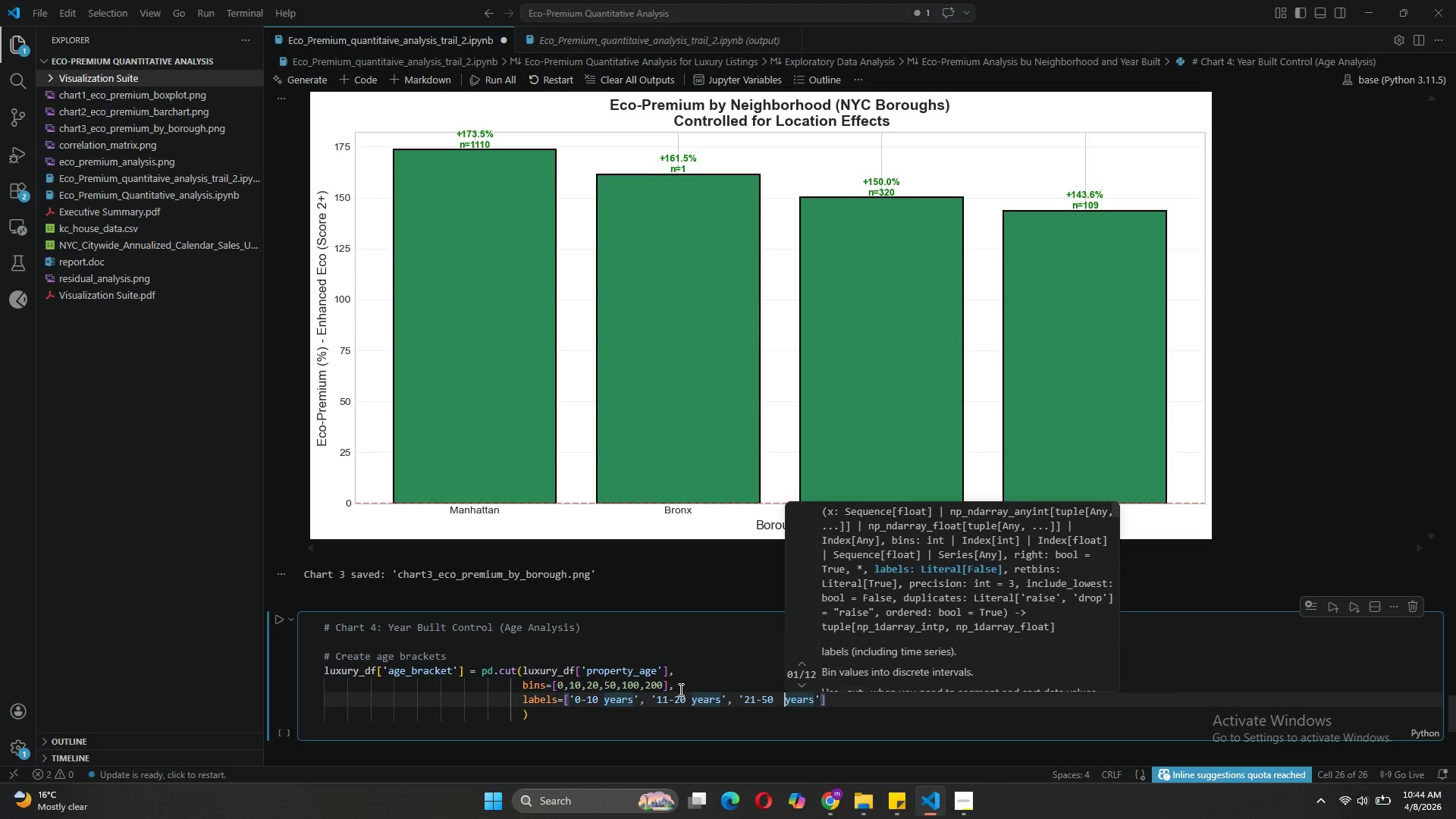 
key(Backspace)
 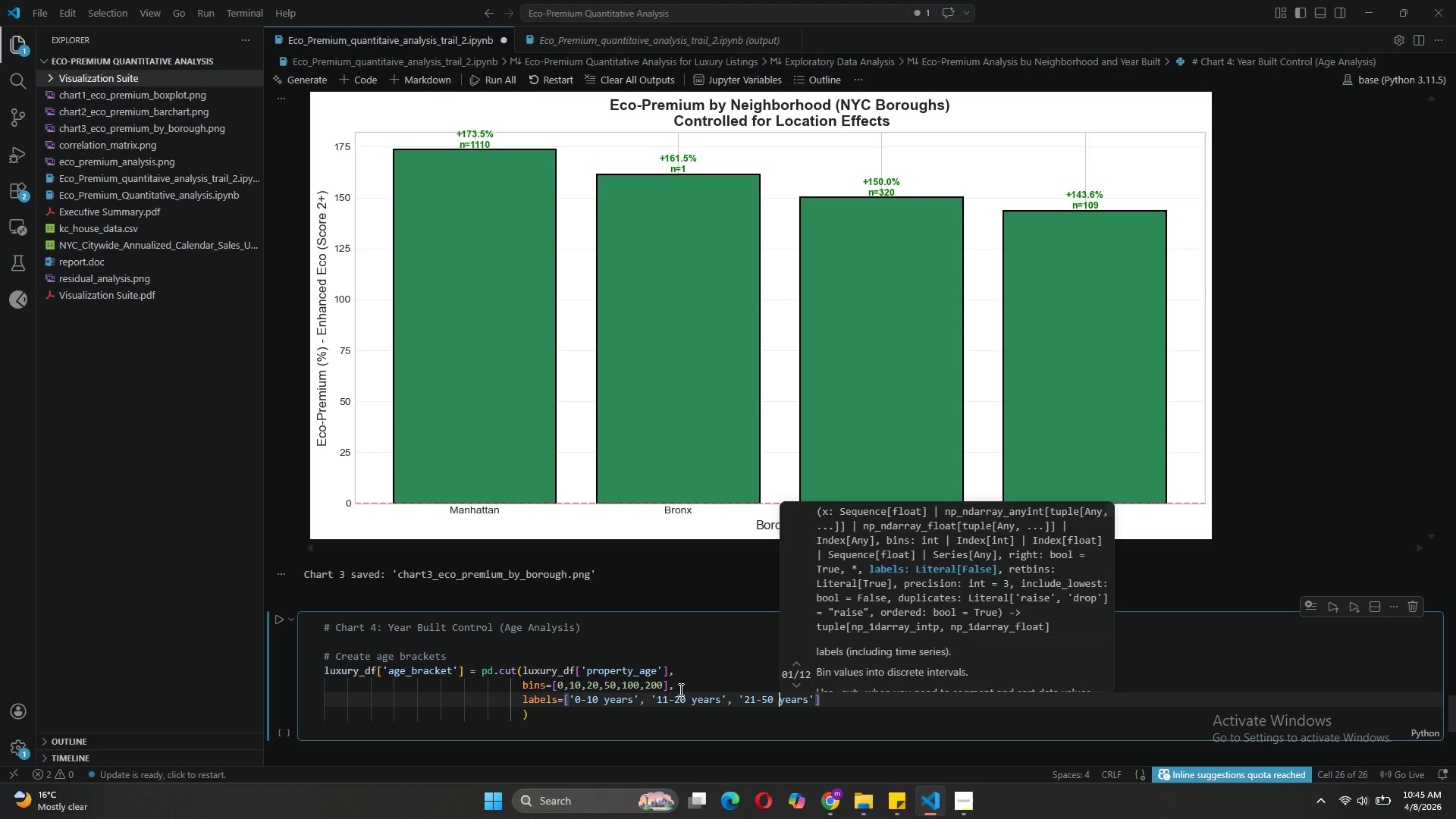 
key(ArrowRight)
 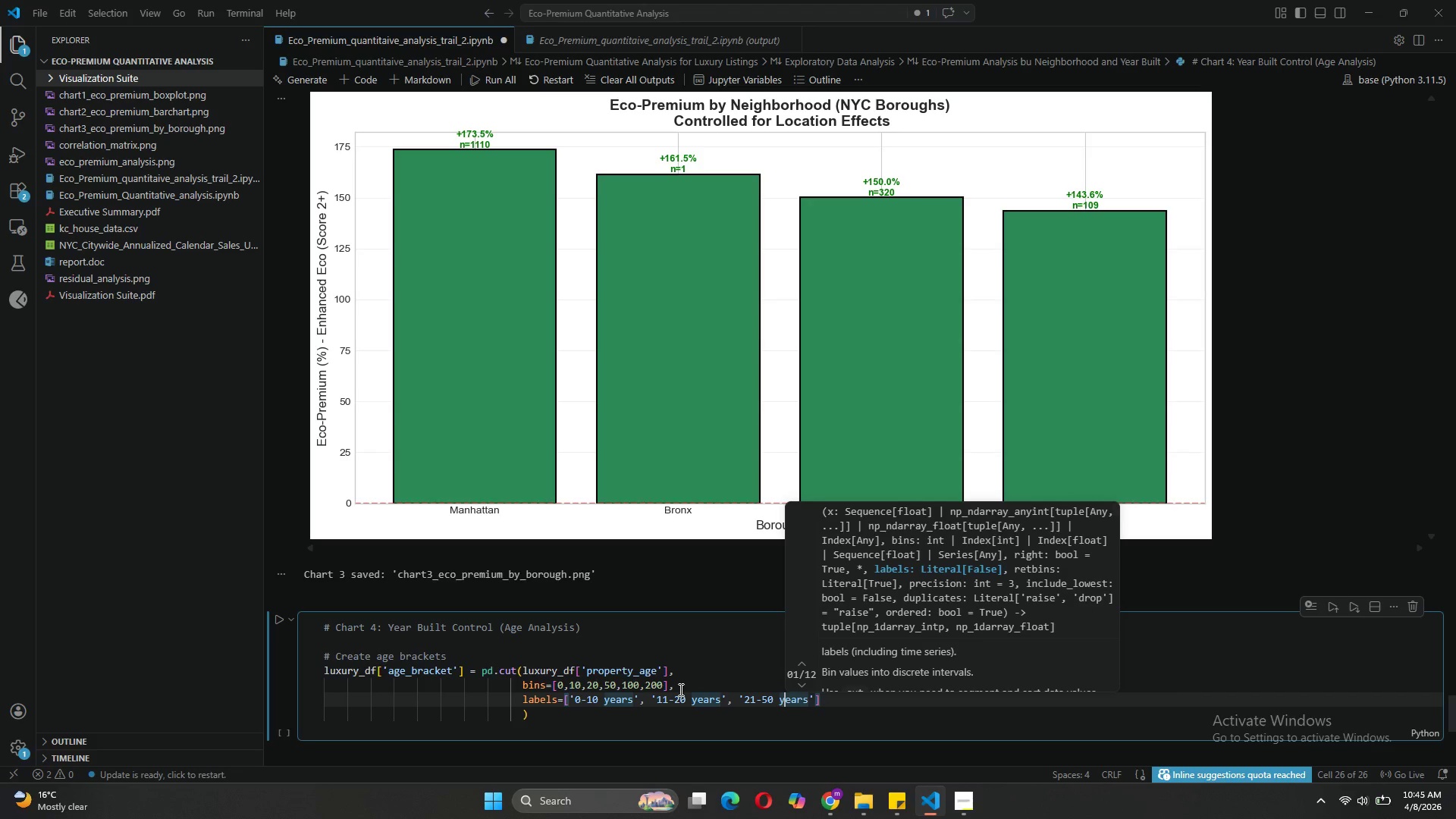 
key(ArrowRight)
 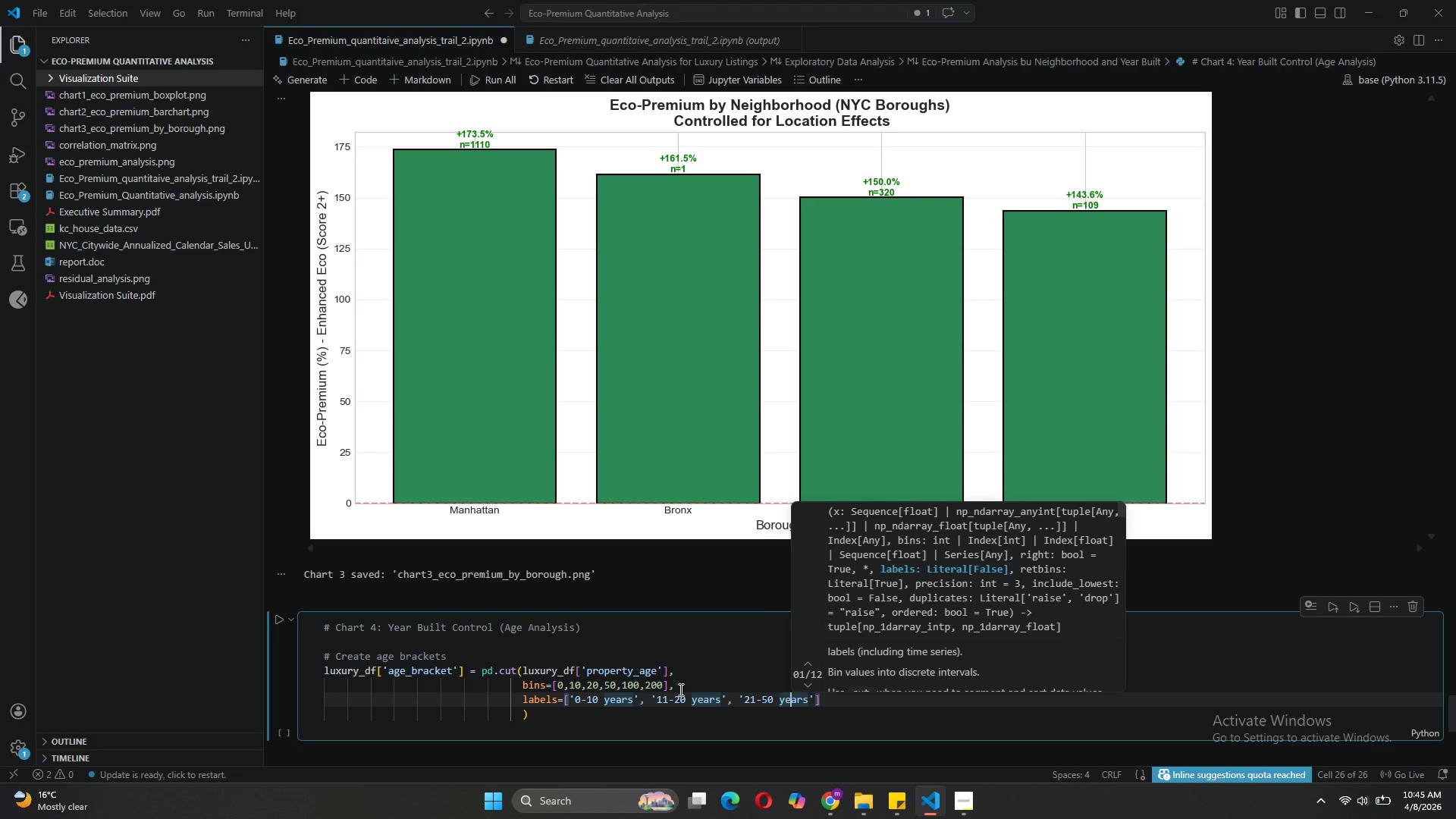 
key(ArrowRight)
 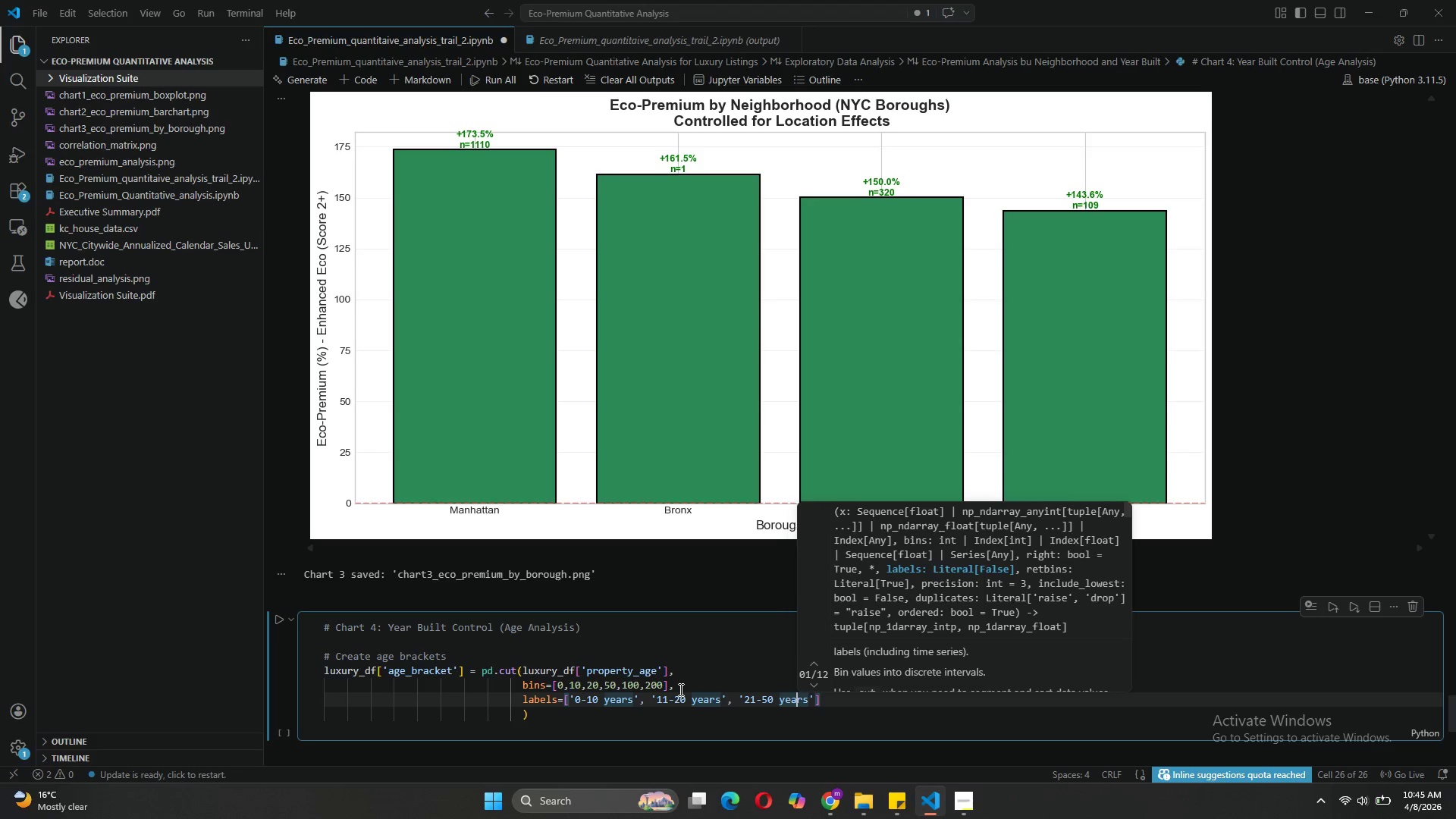 
key(ArrowRight)
 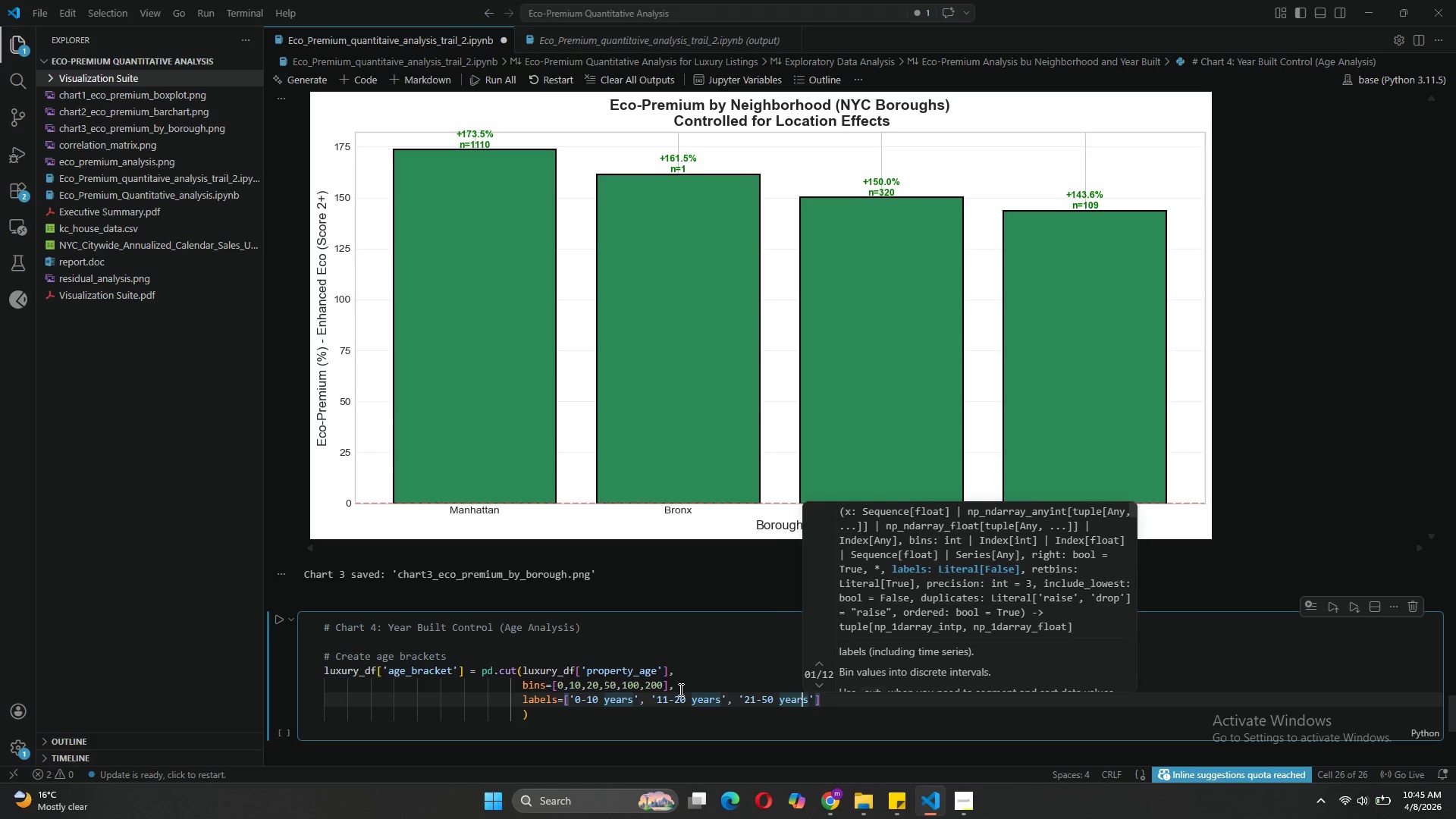 
key(ArrowRight)
 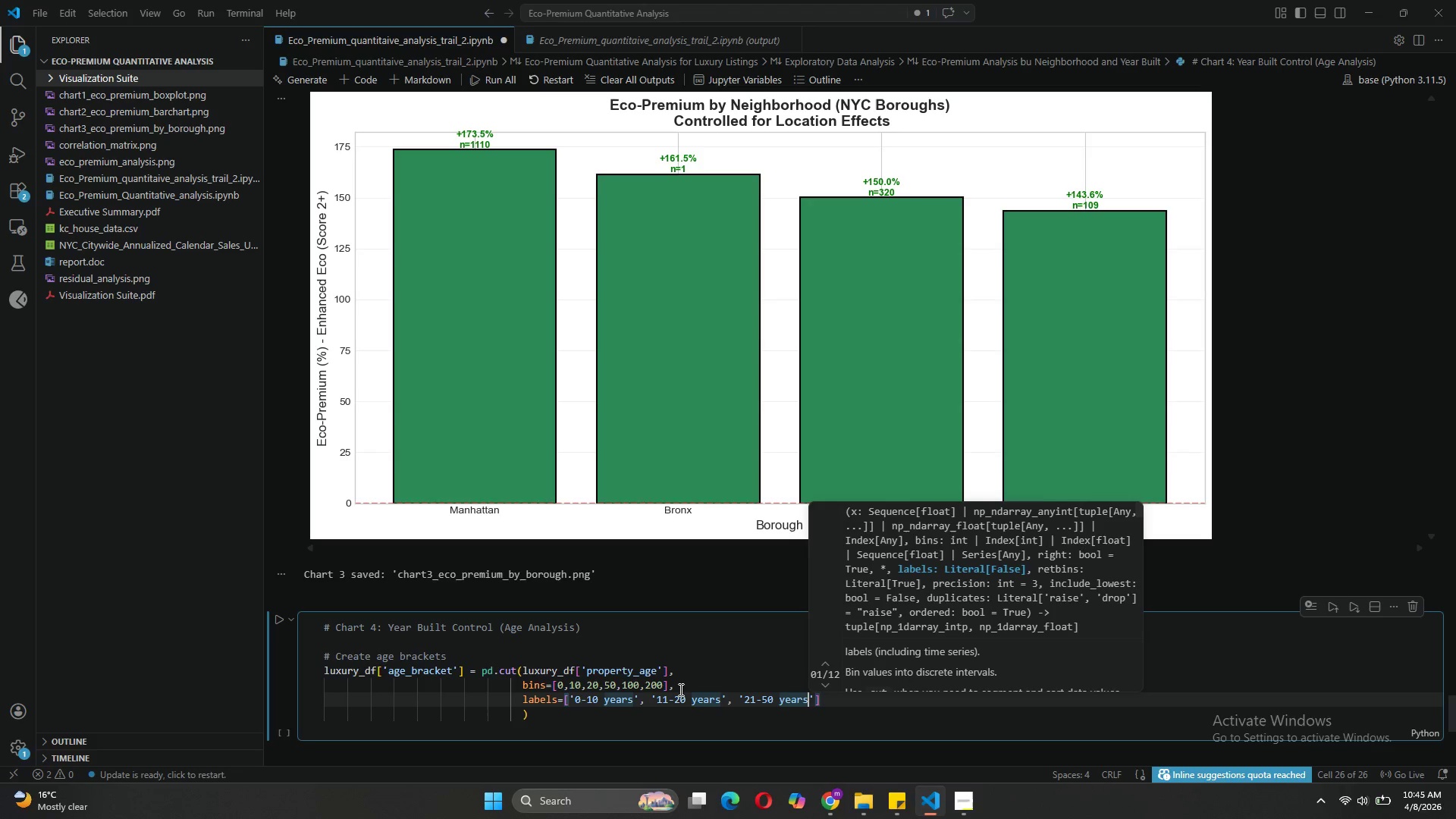 
key(ArrowRight)
 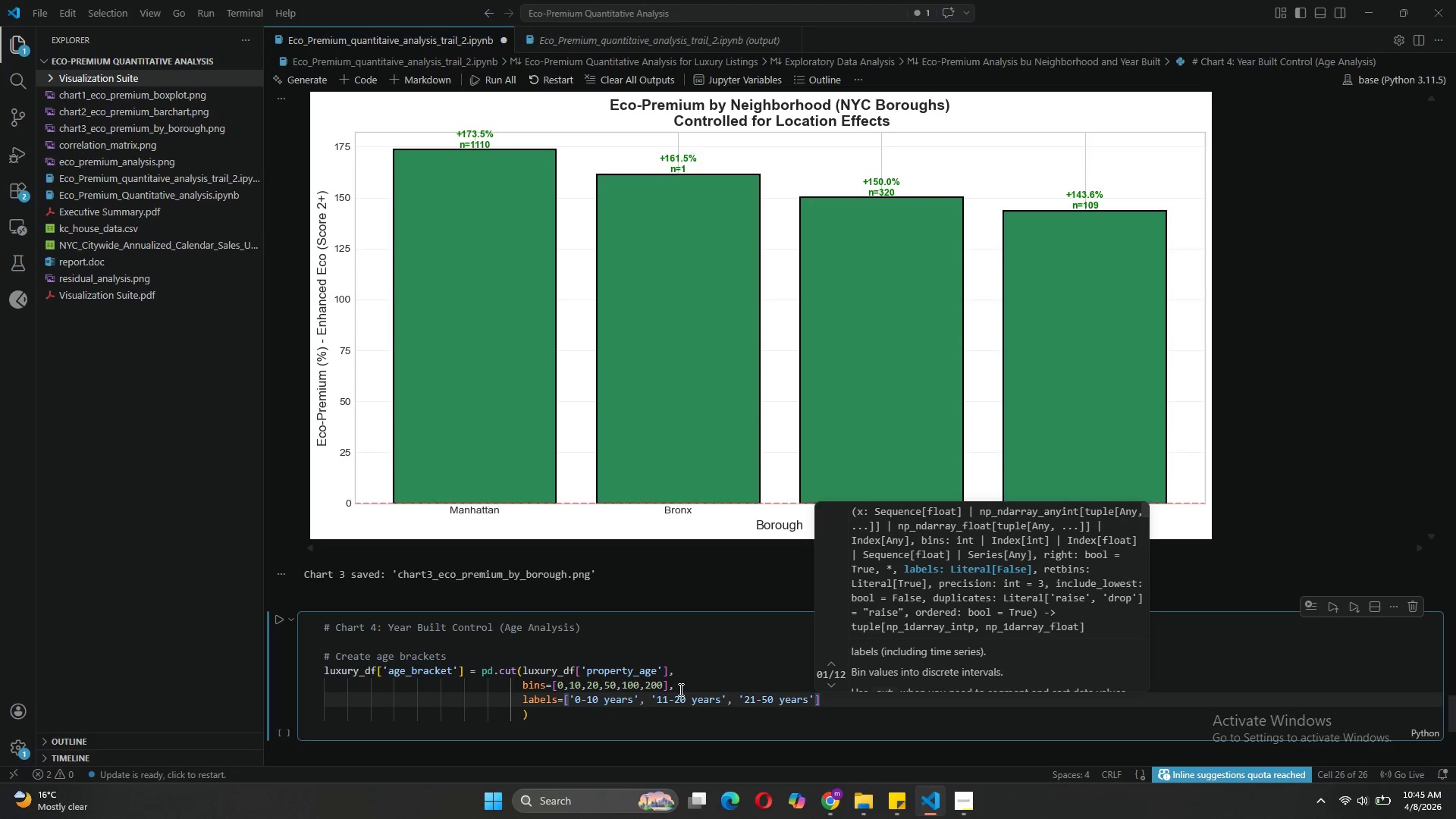 
type(, '52)
key(Backspace)
type(1-100 years)
 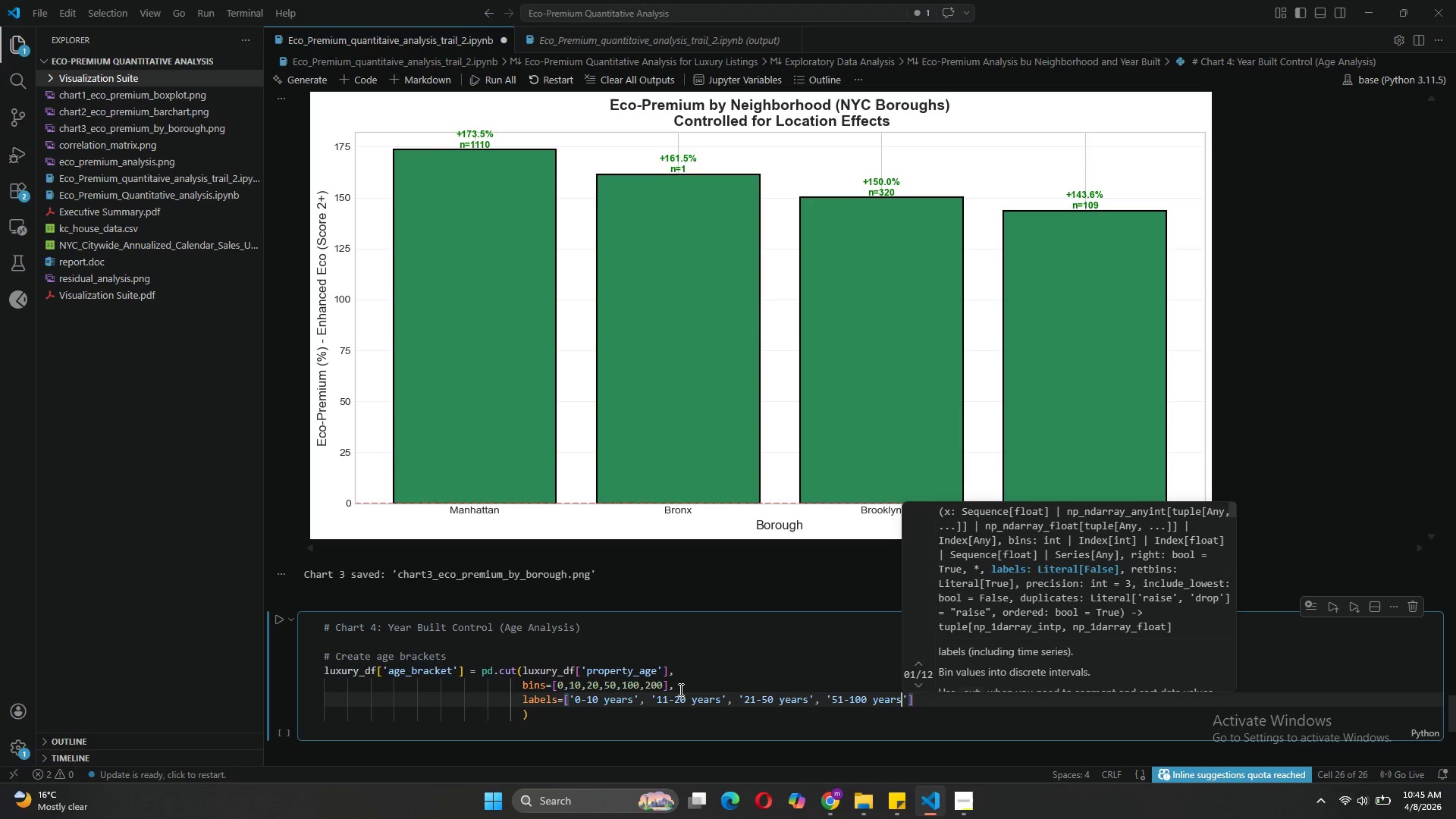 
key(ArrowRight)
 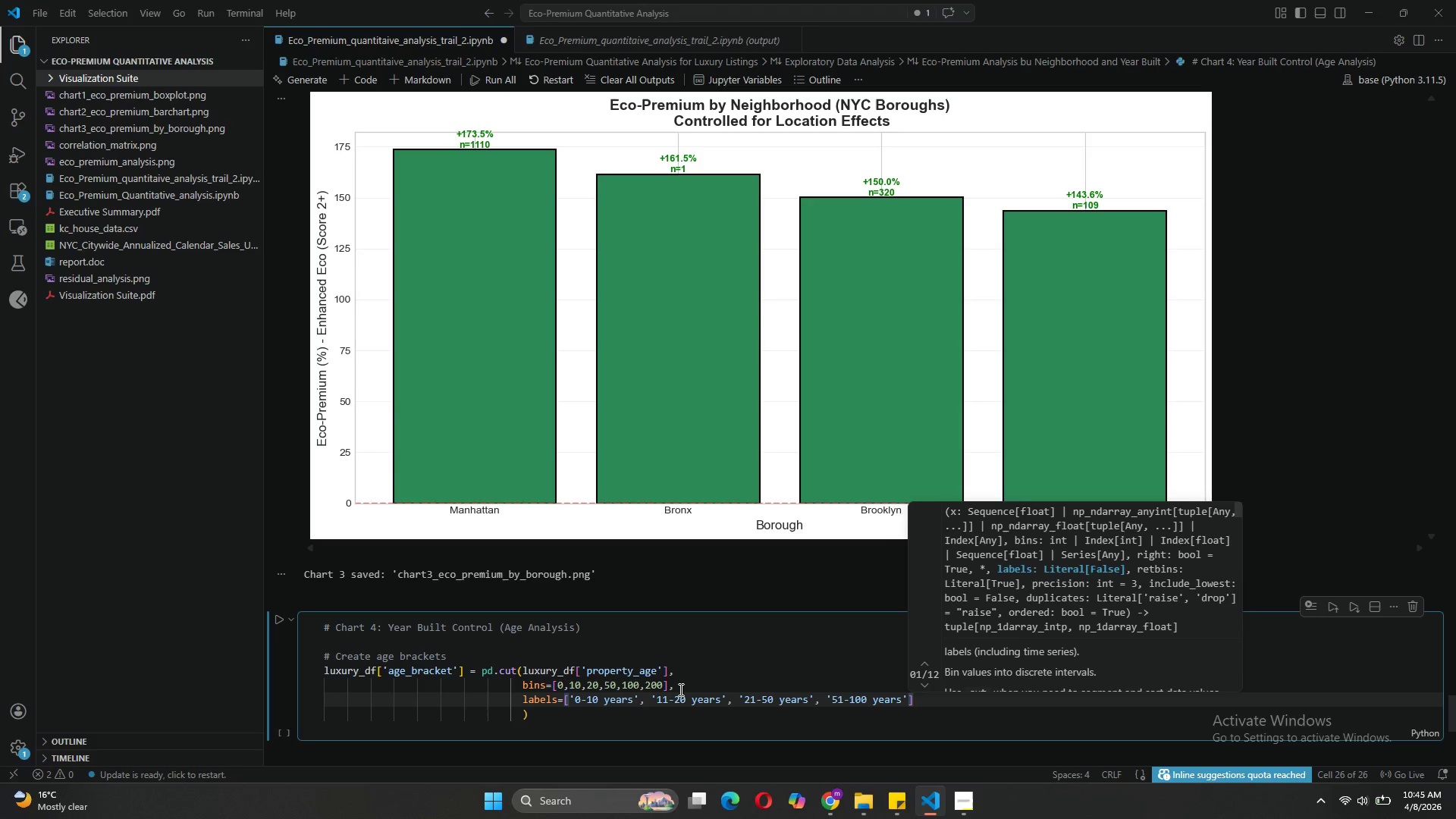 
key(Comma)
 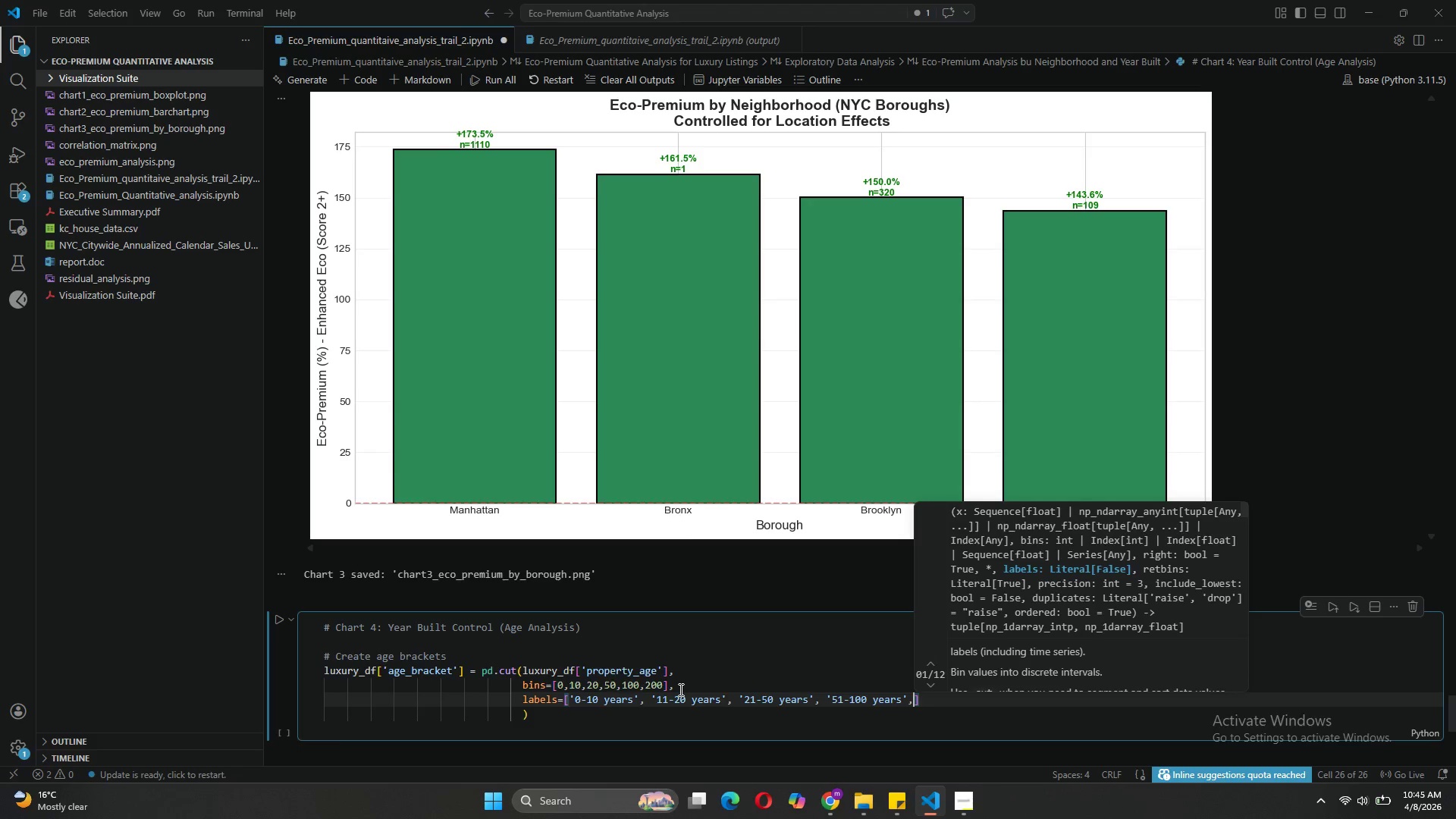 
key(Enter)
 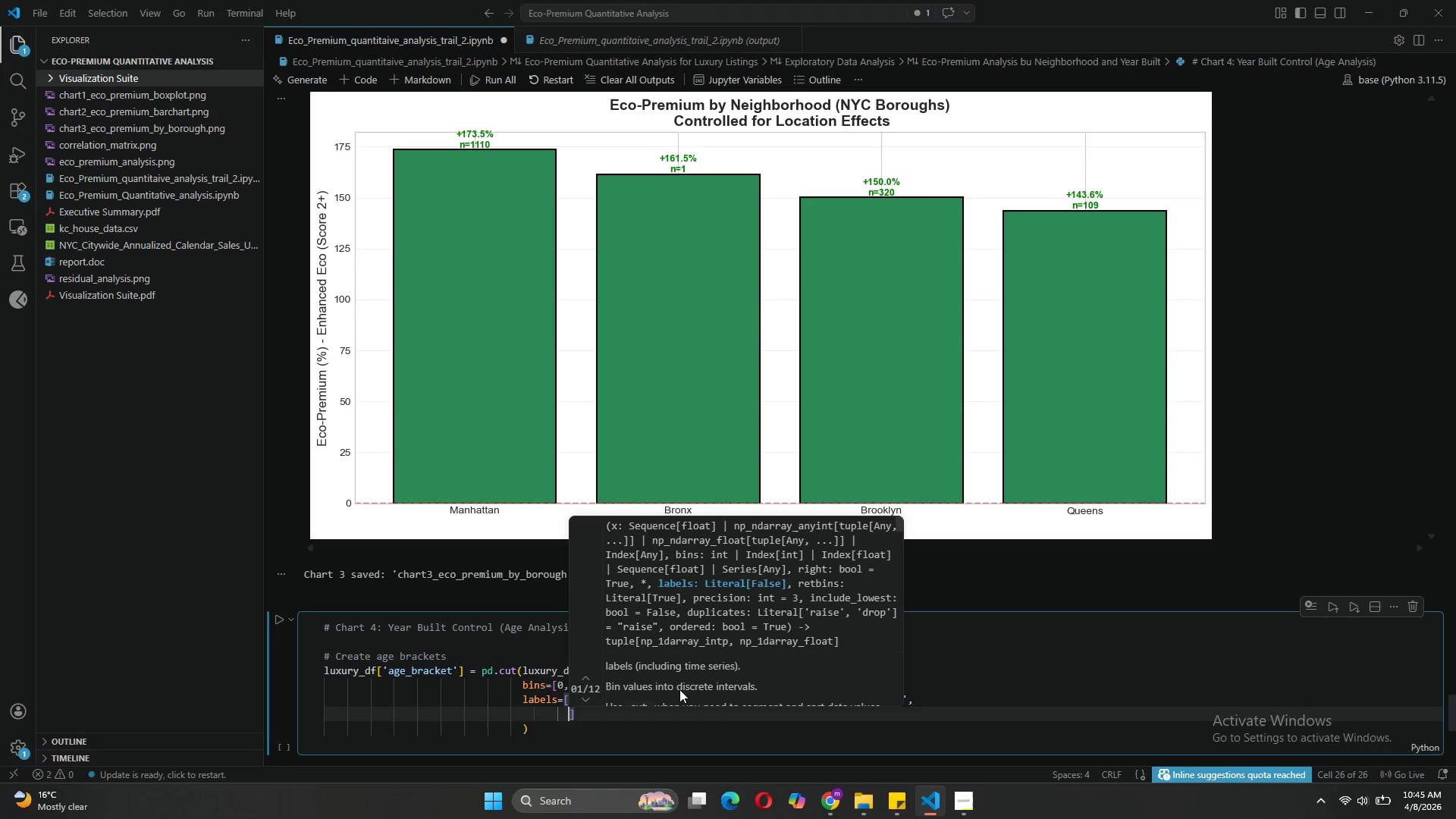 
type('100+ years)
 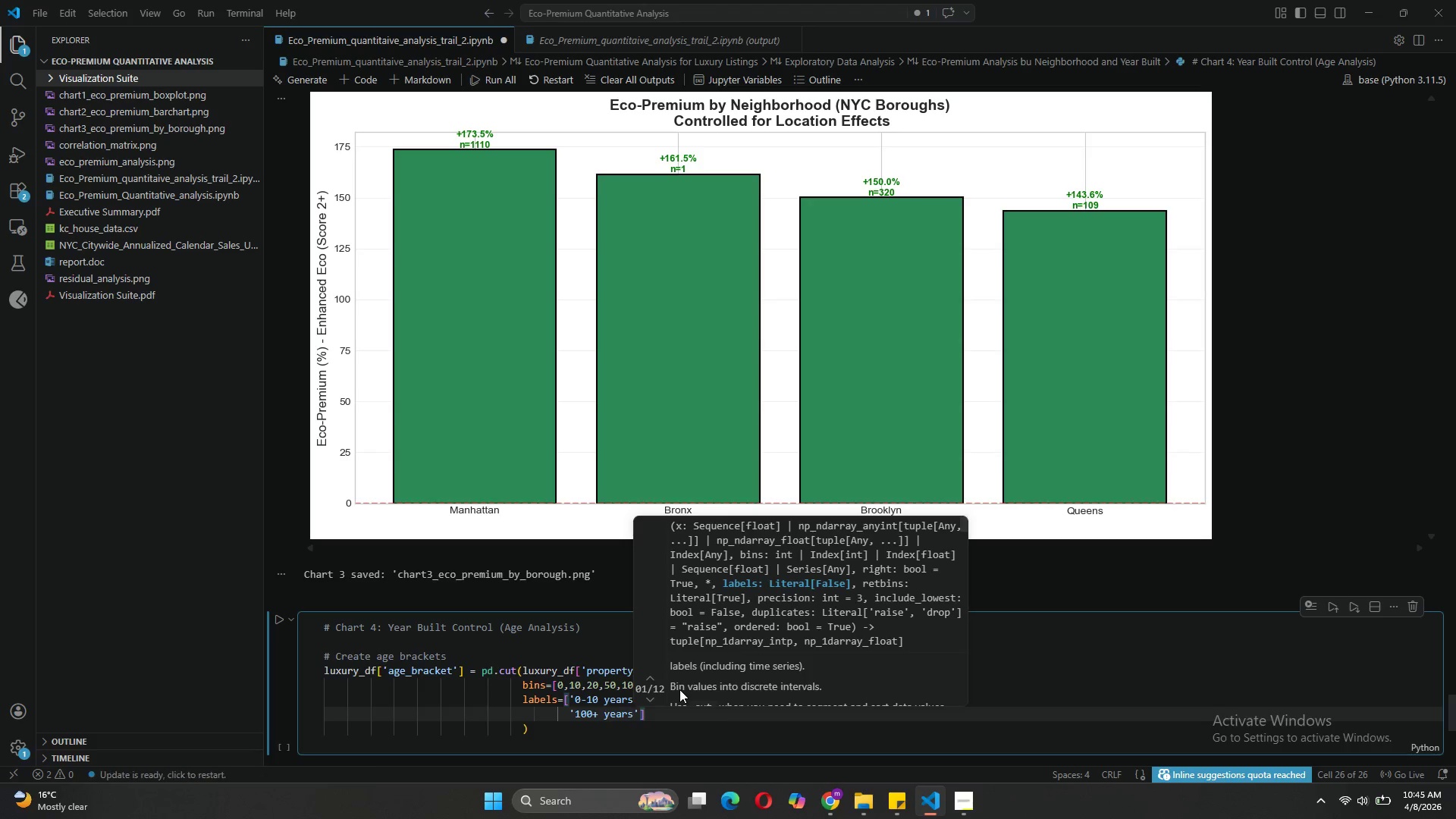 
left_click([547, 680])
 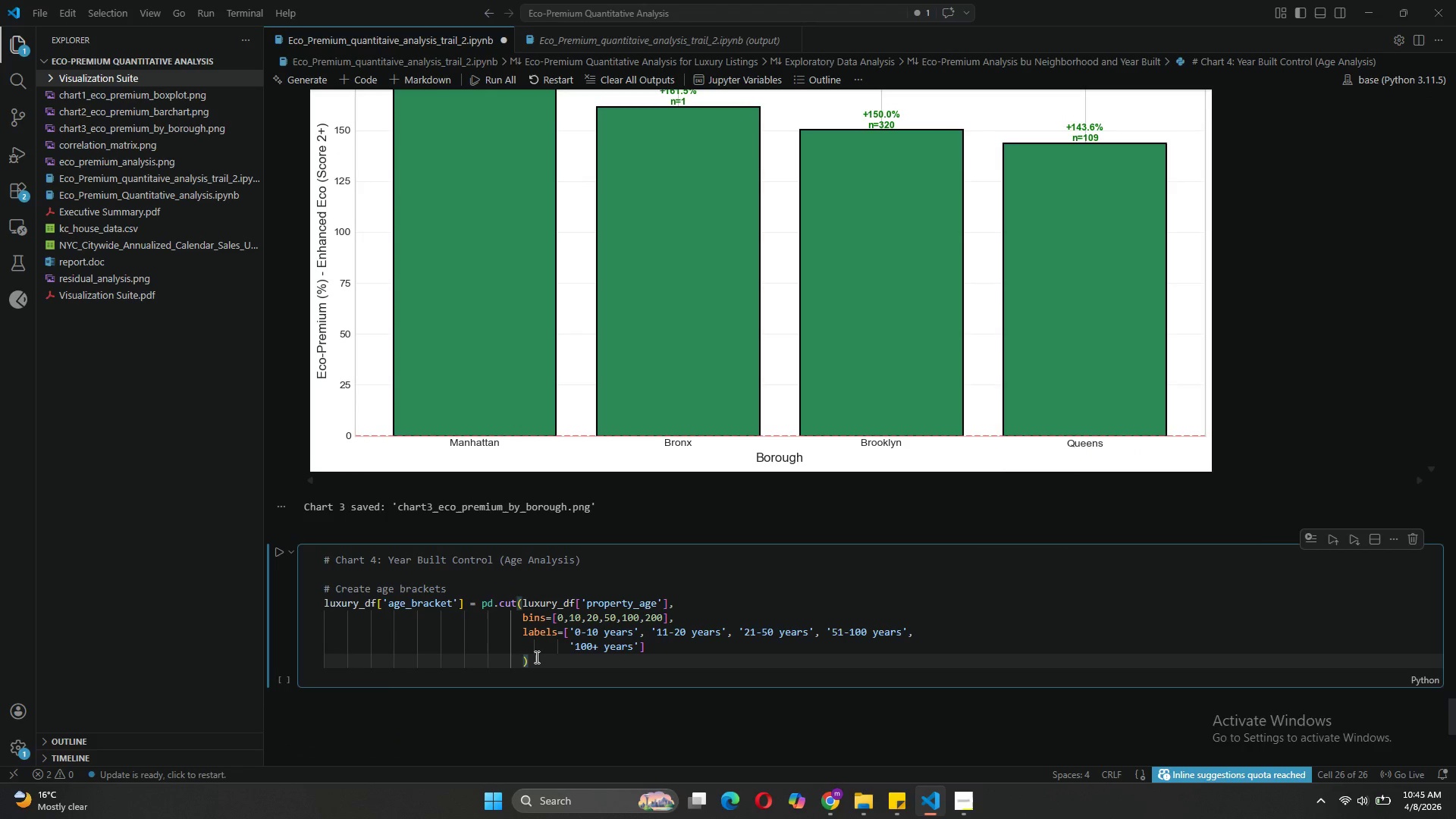 
key(Enter)
 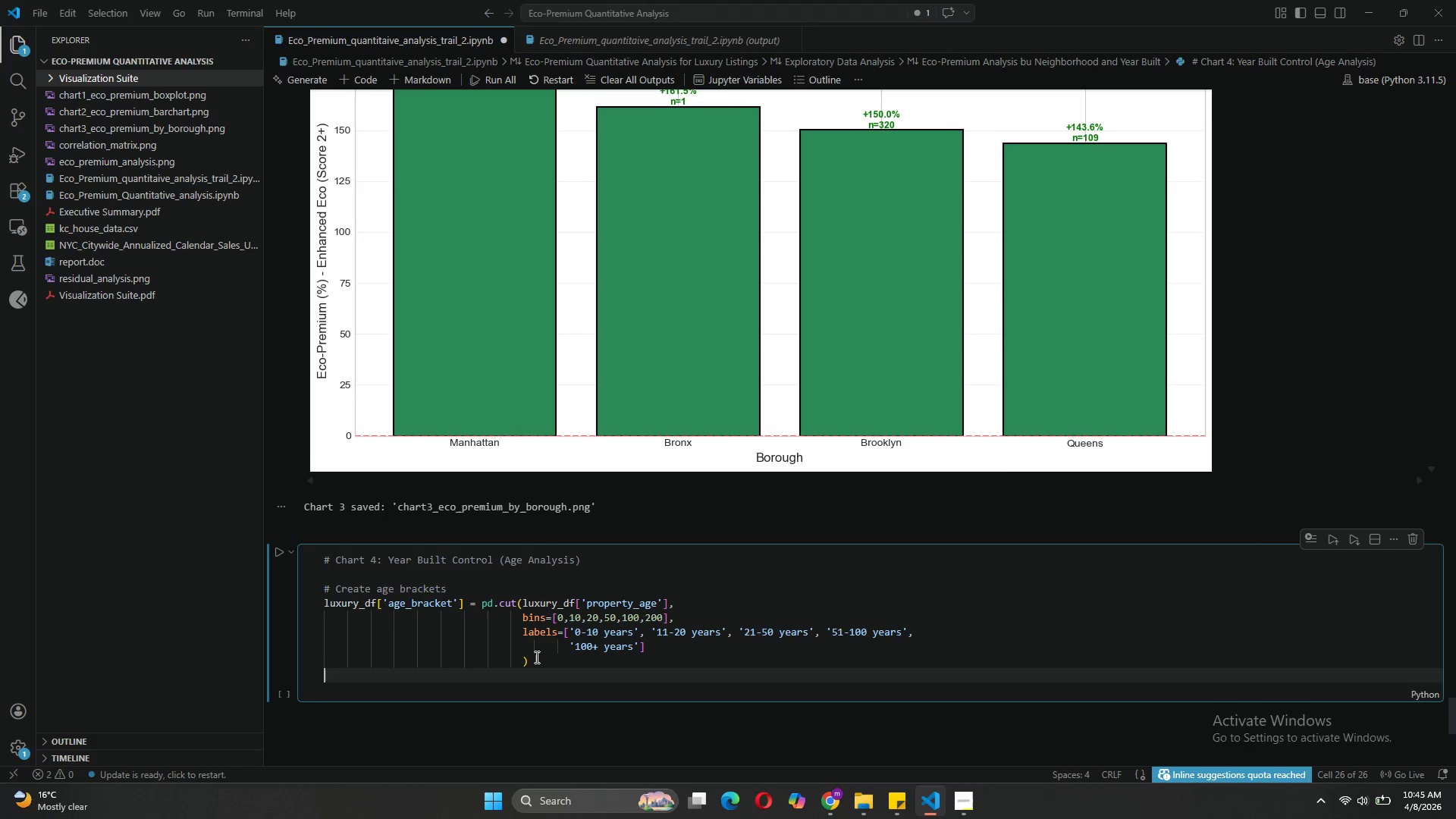 
key(Enter)
 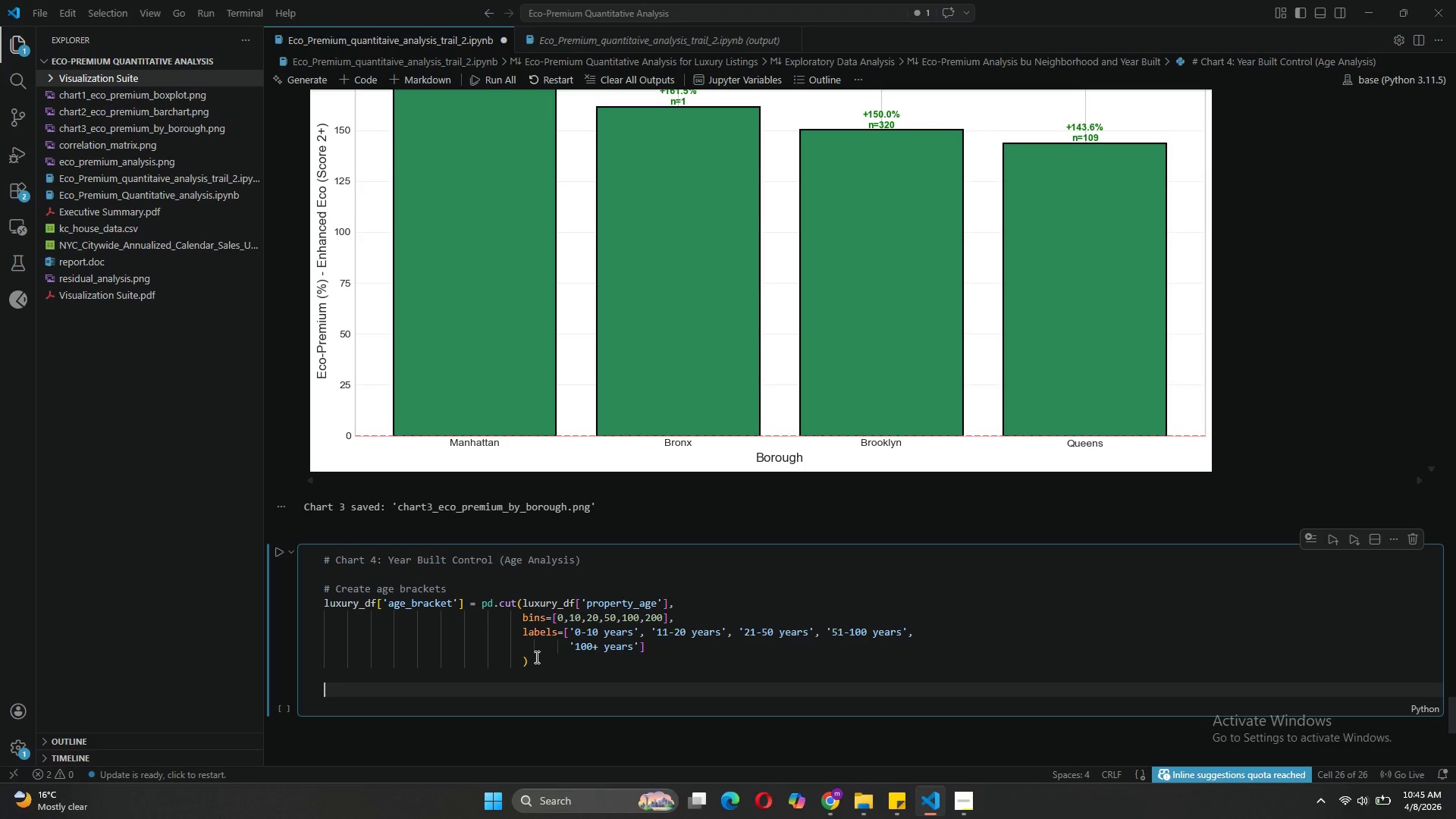 
type(# Calculate premium by age bracket)
 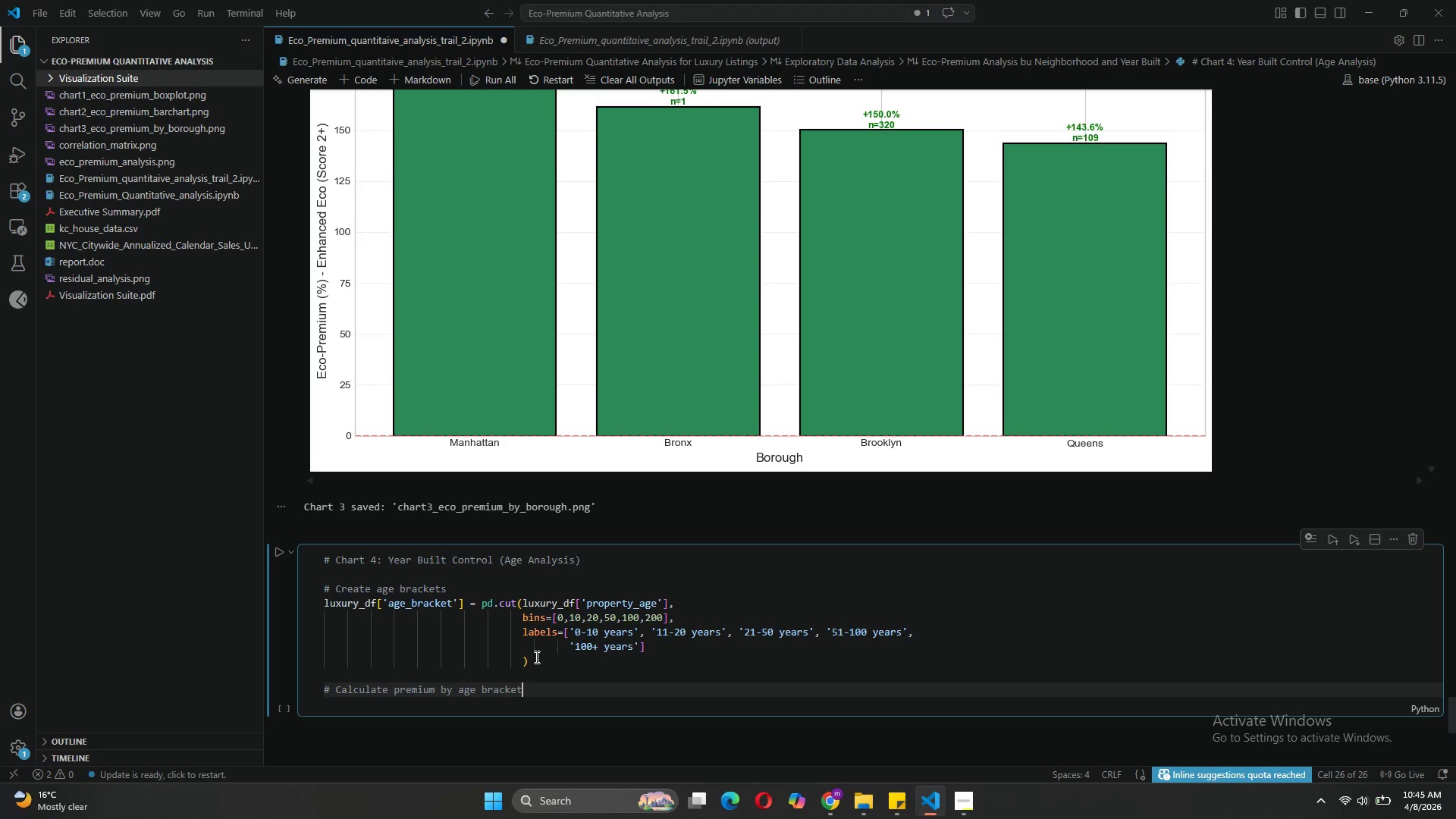 
wait(5.44)
 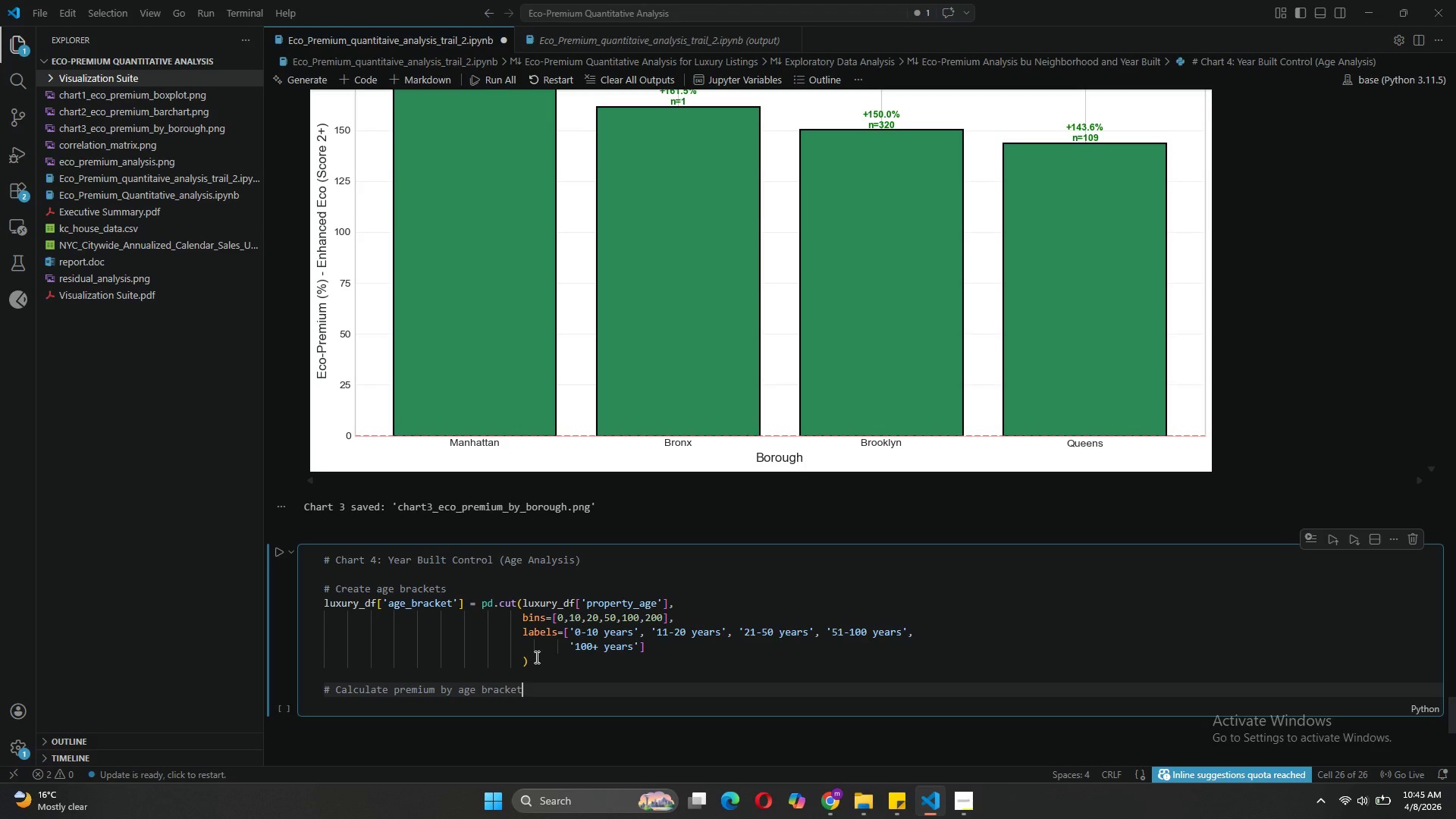 
key(Enter)
 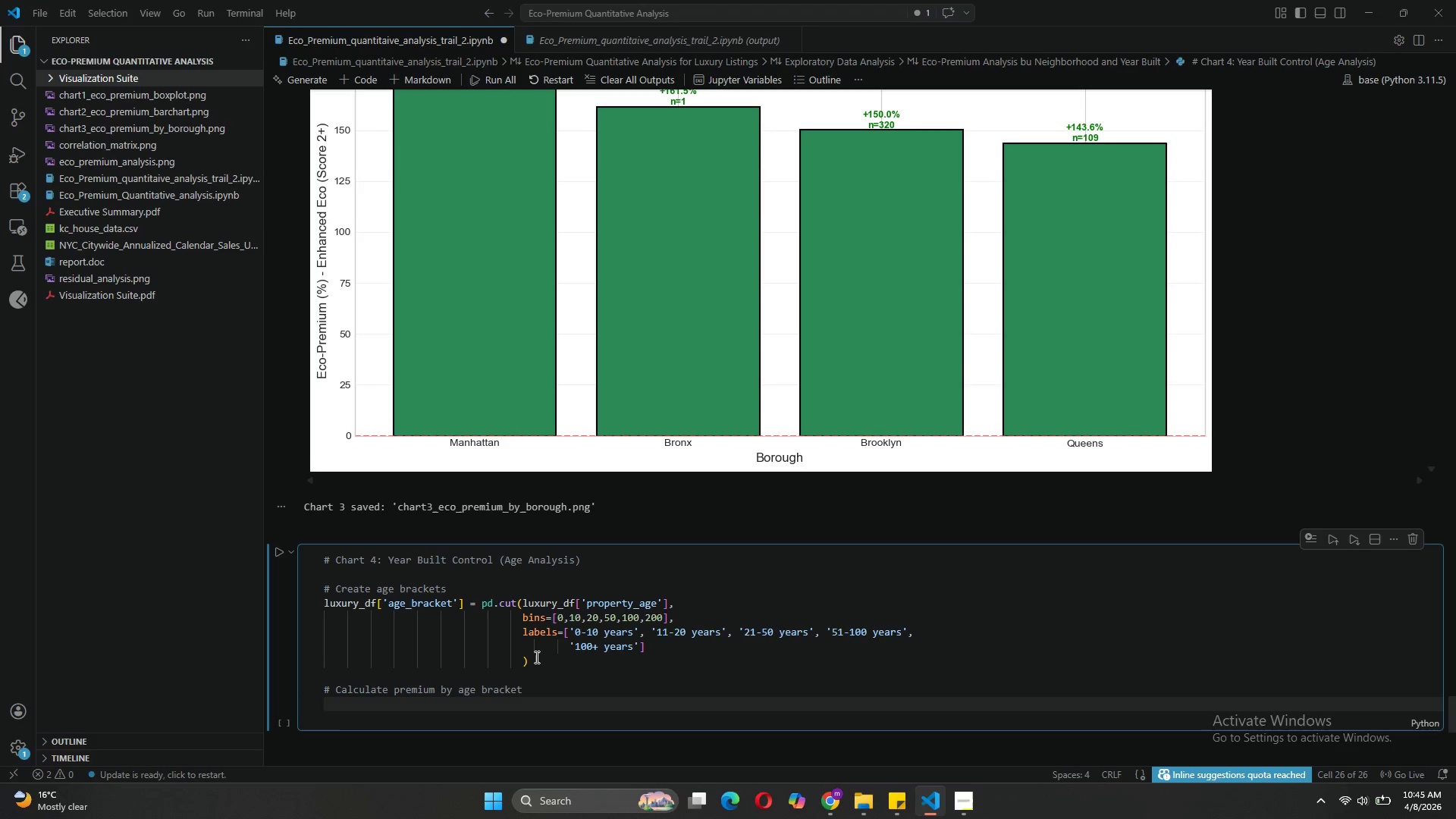 
type(age_premiums = [)
 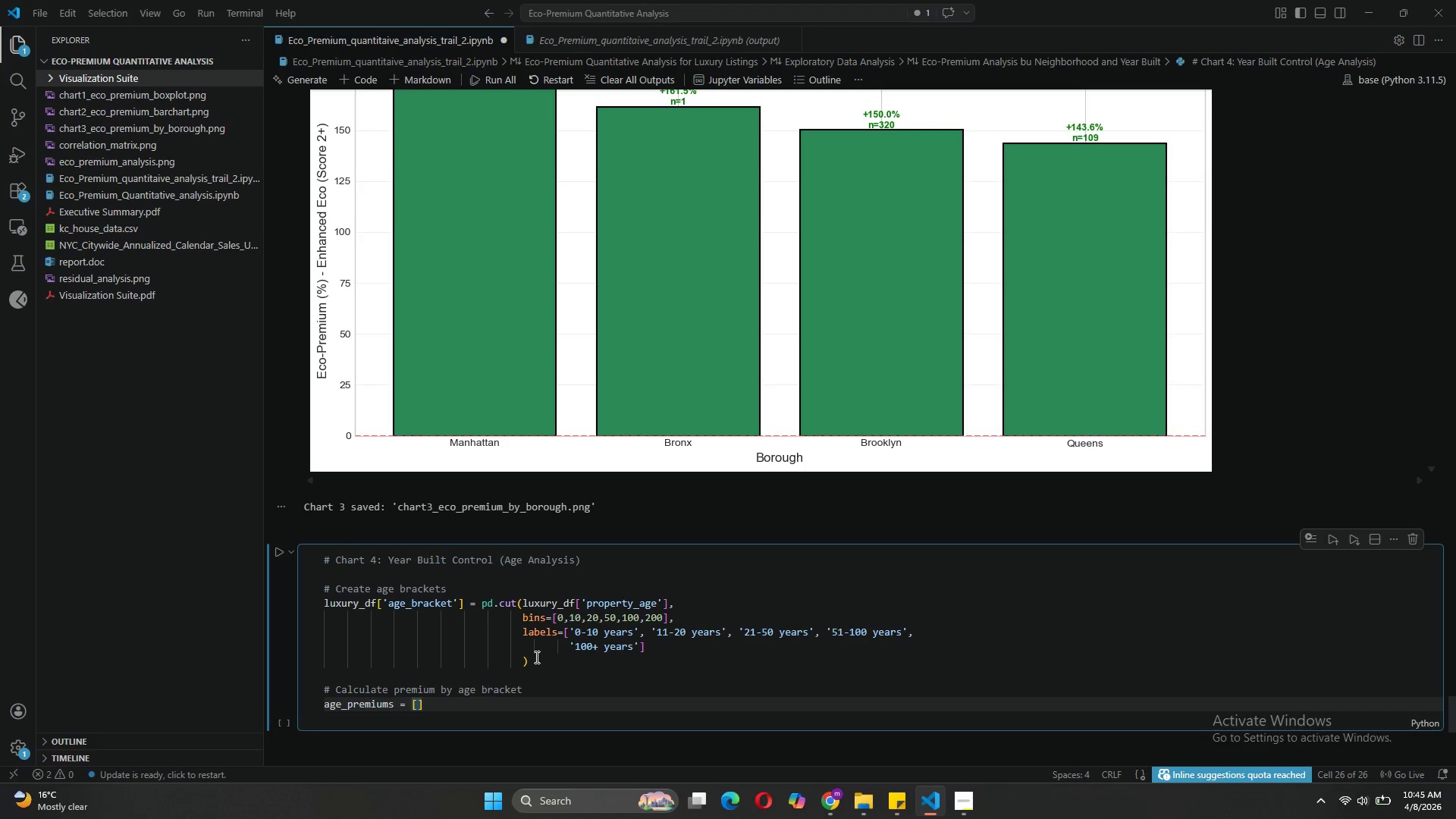 
key(ArrowRight)
 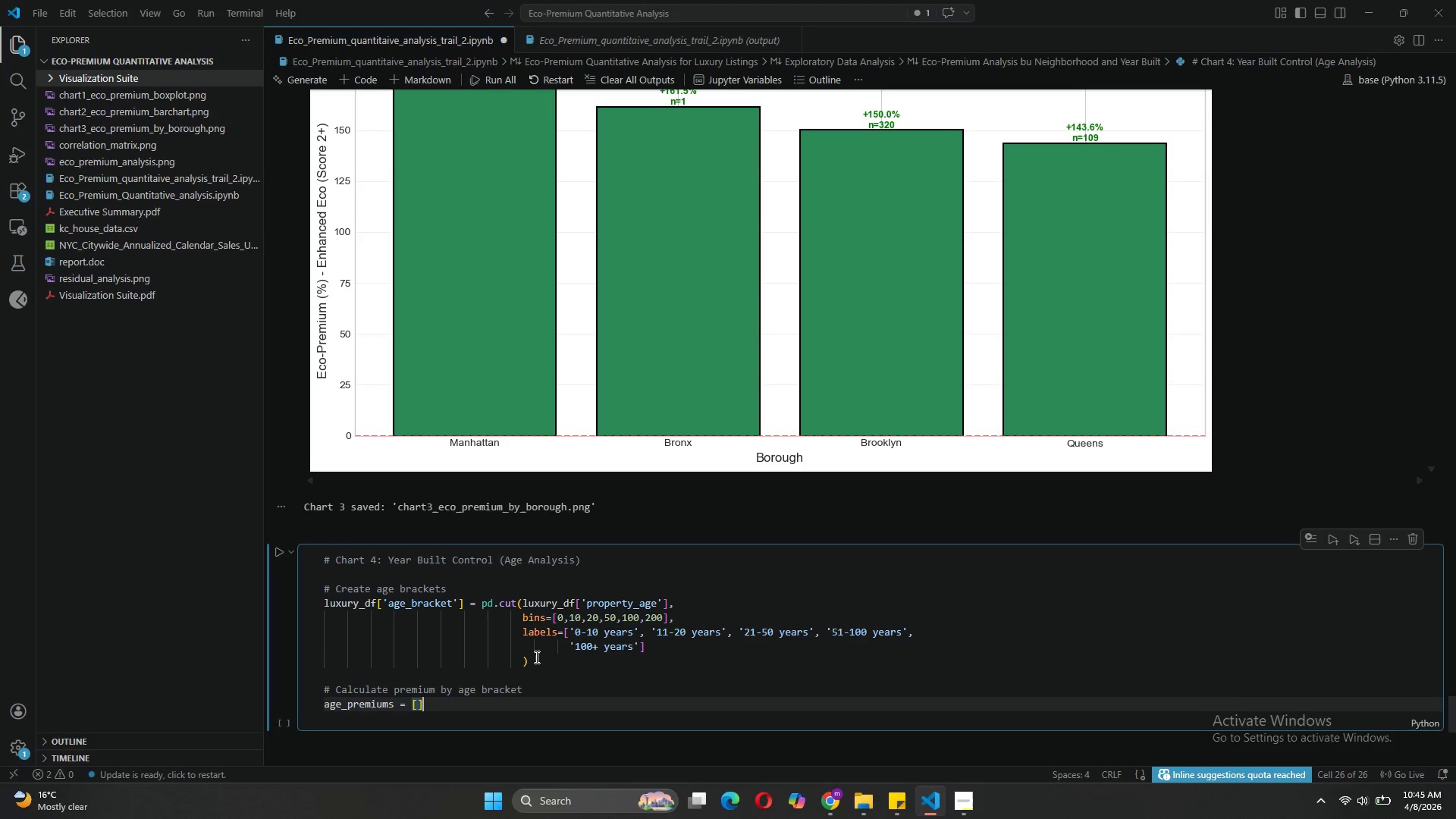 
key(Enter)
 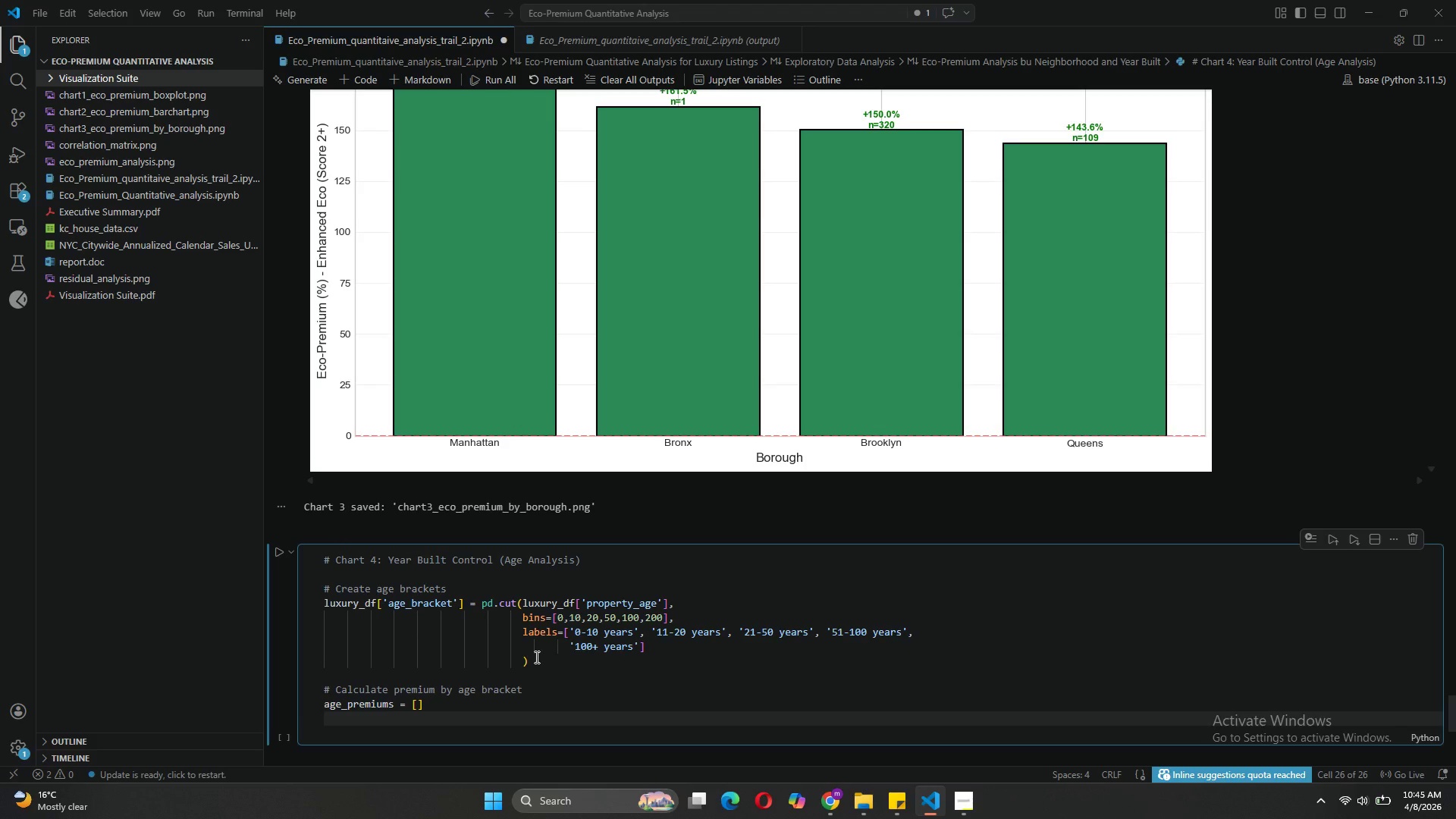 
key(Enter)
 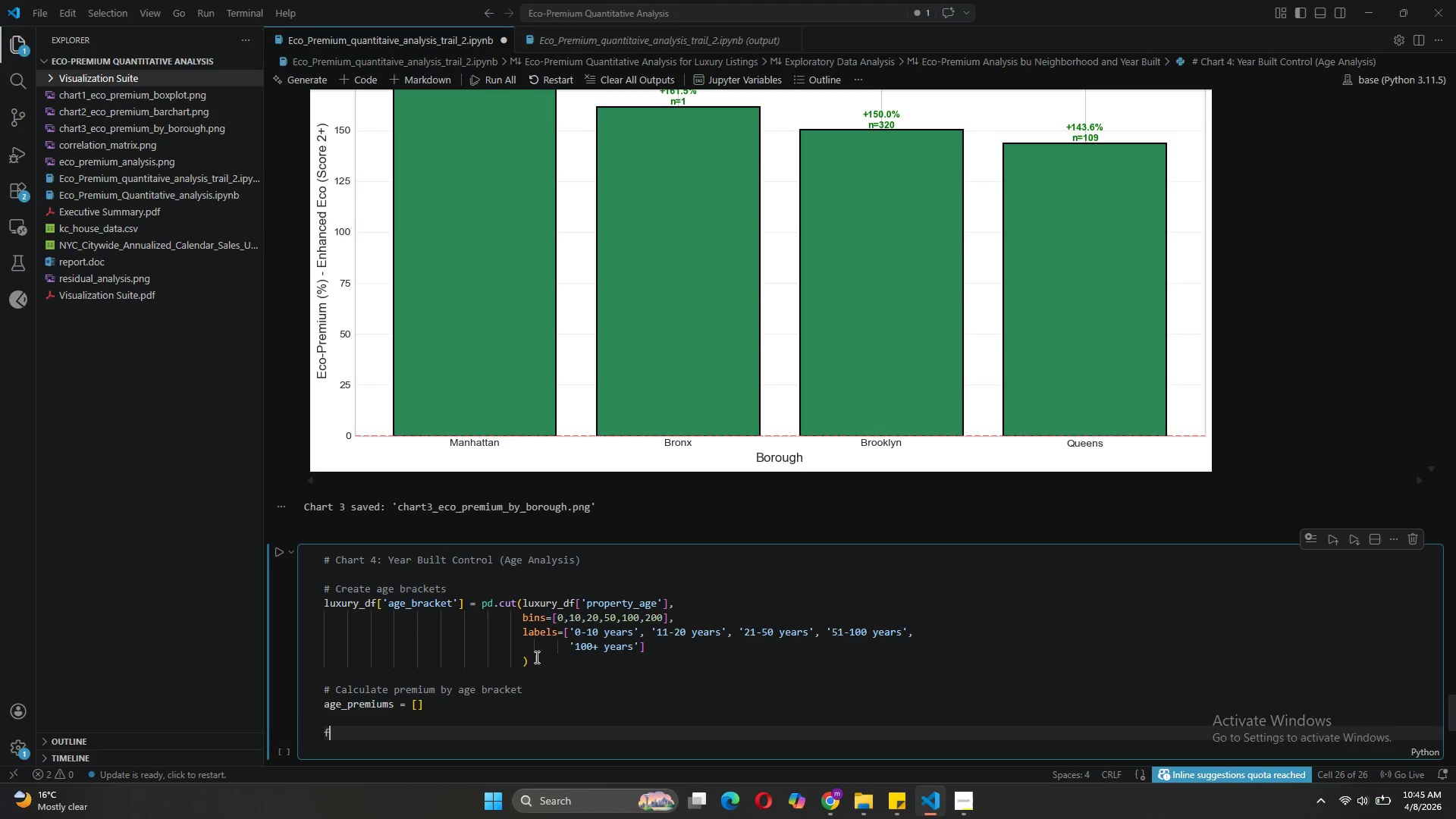 
type(for age in luxury_df )
key(Backspace)
type(['age_bracket)
 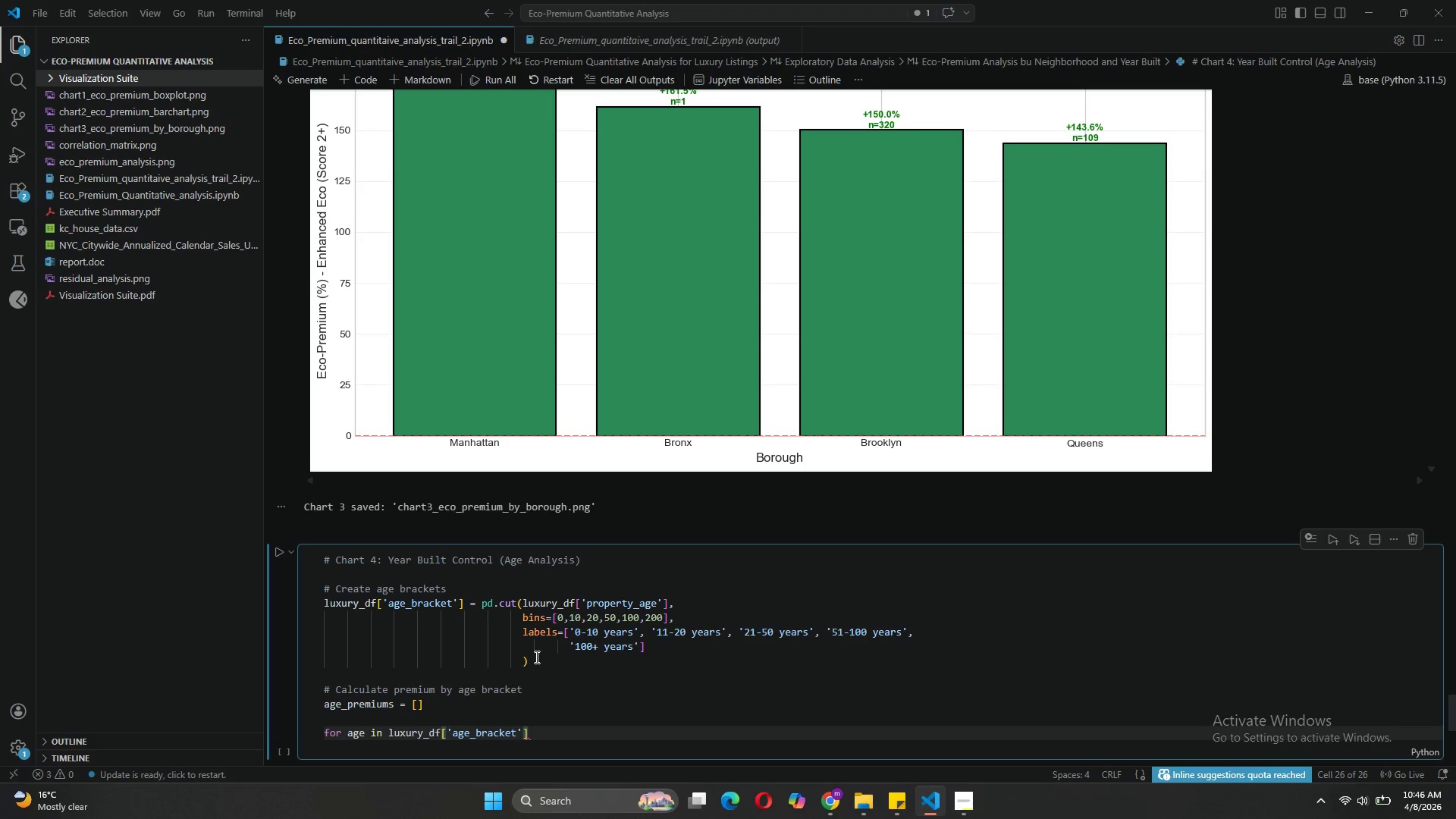 
key(ArrowRight)
 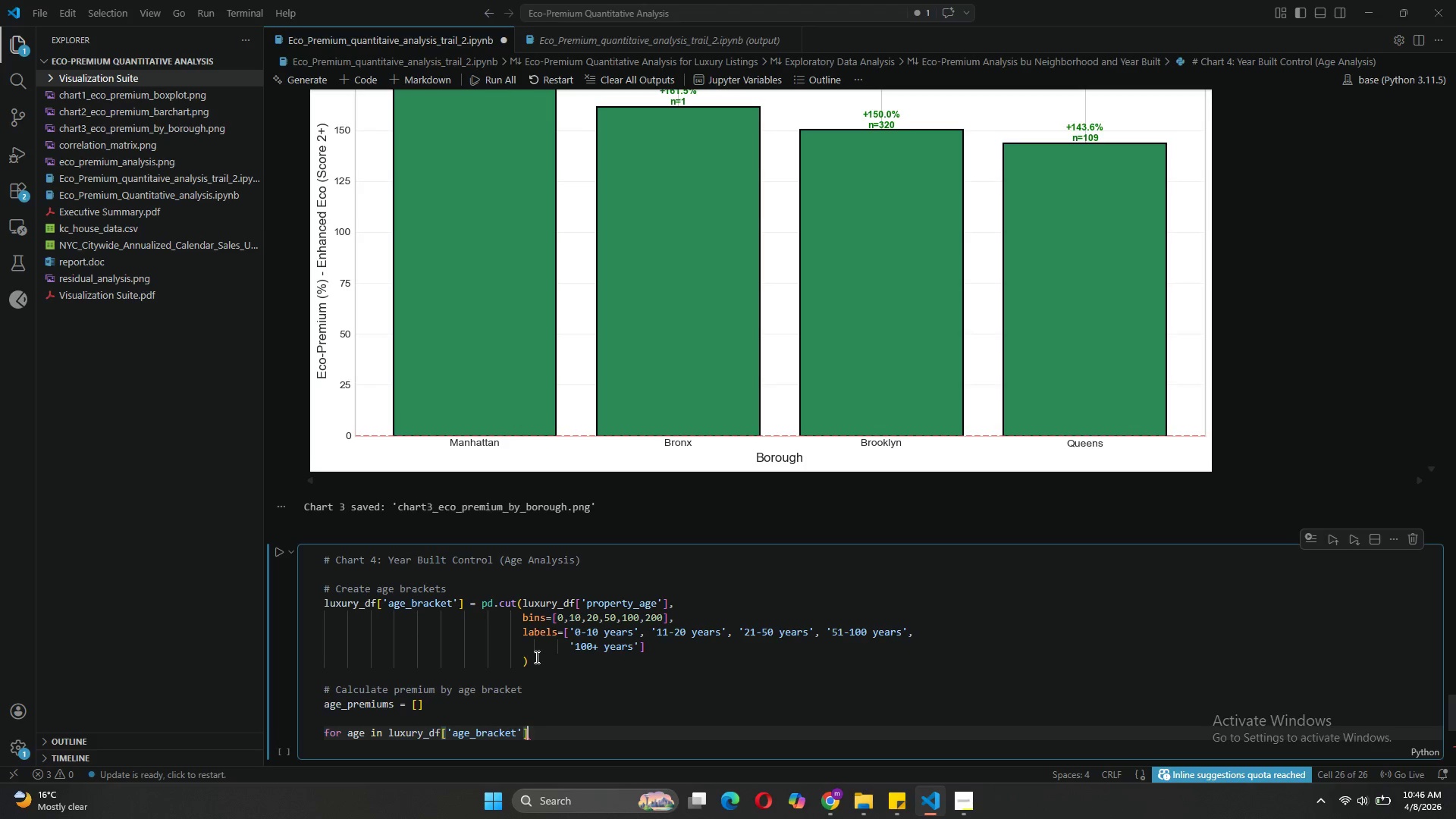 
key(ArrowRight)
 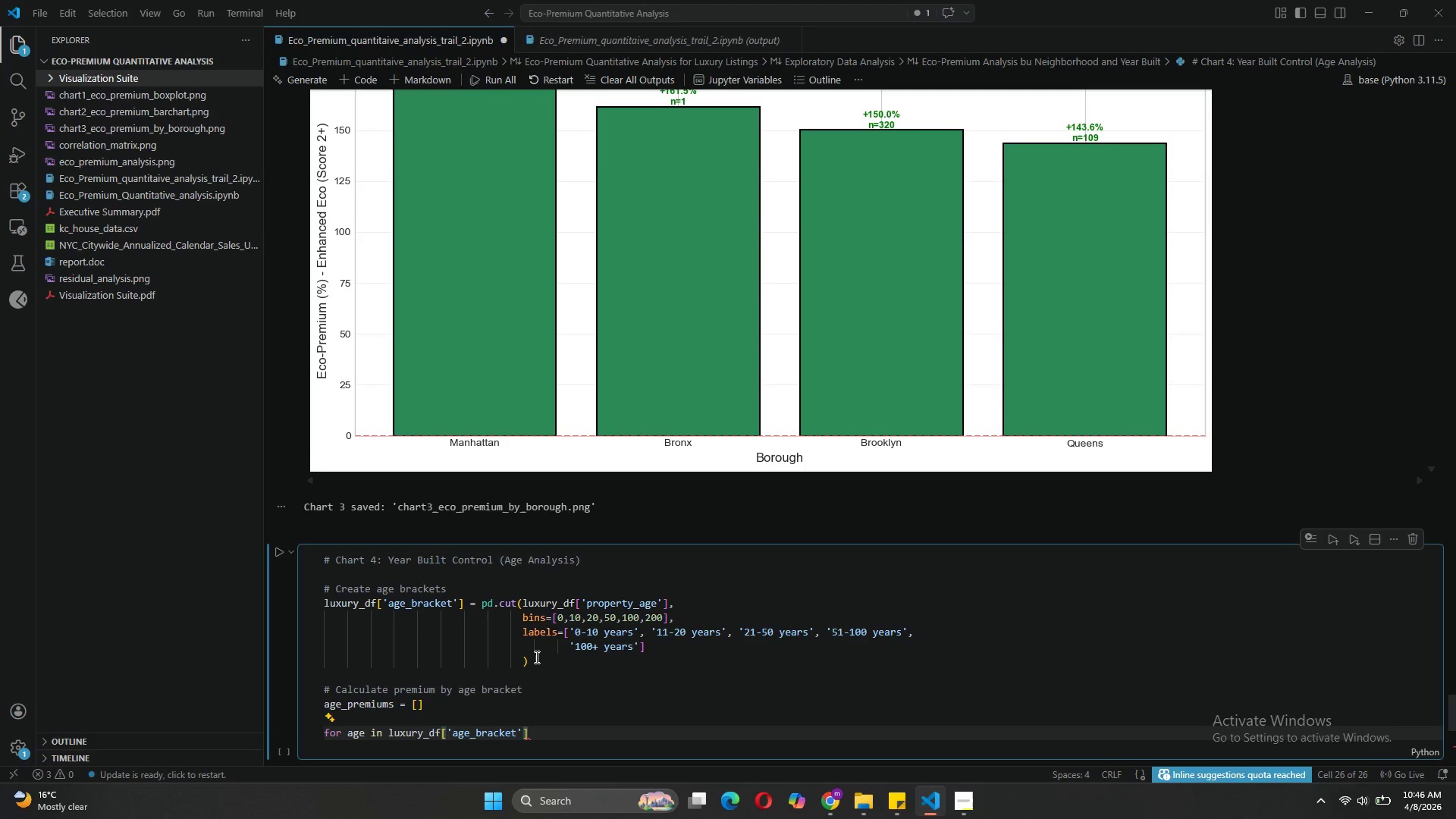 
type(.dropna()
 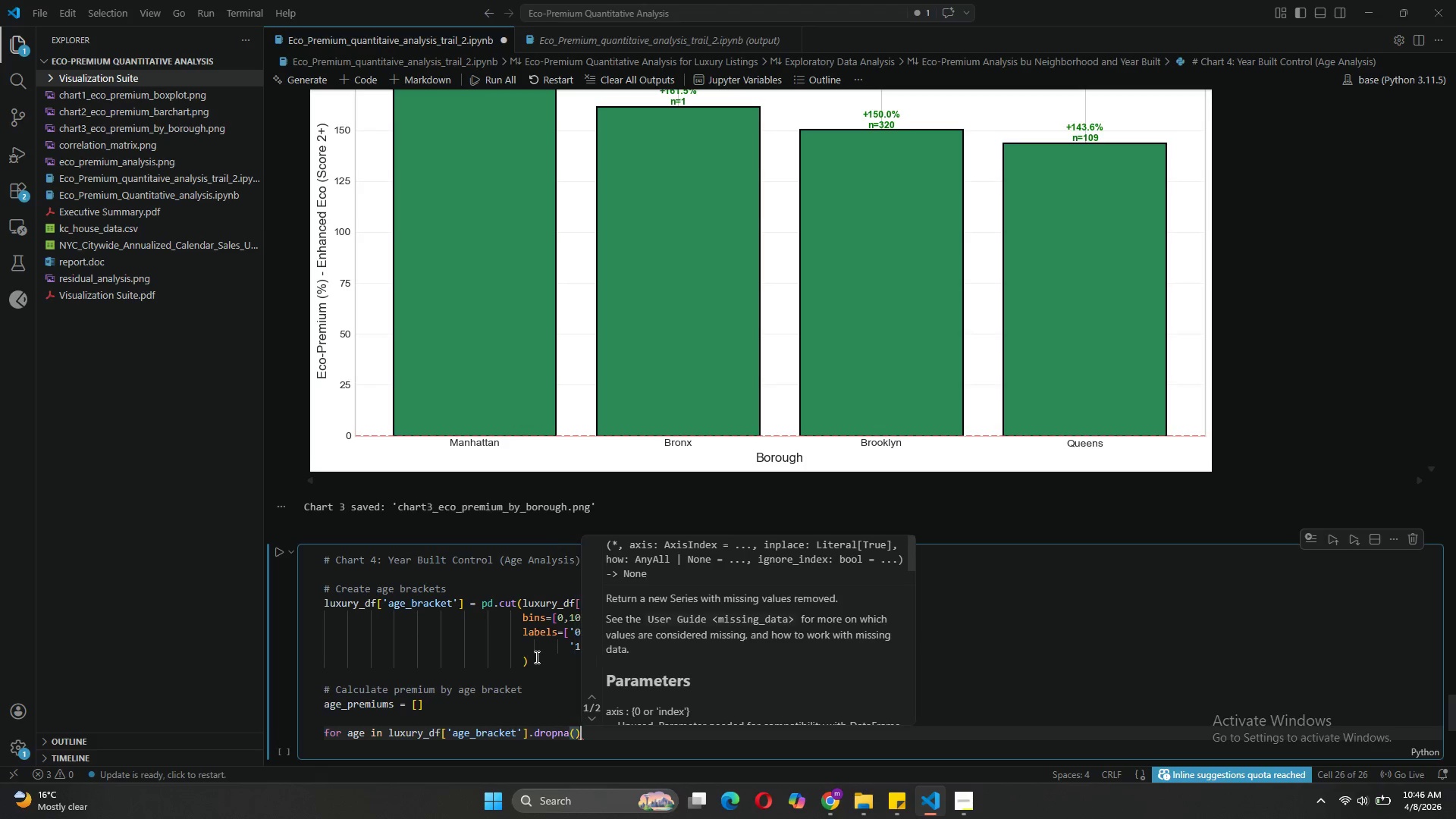 
 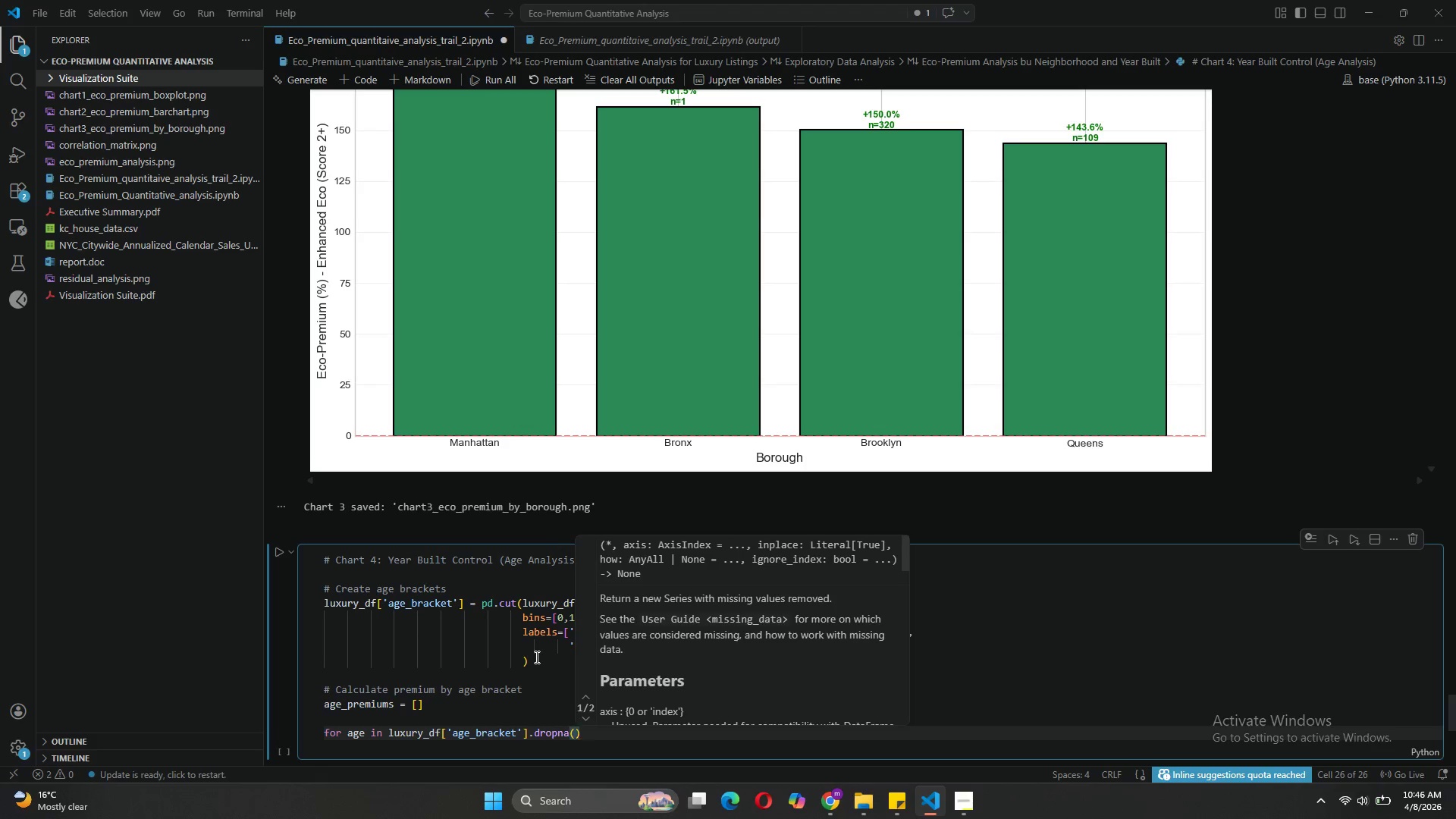 
key(ArrowRight)
 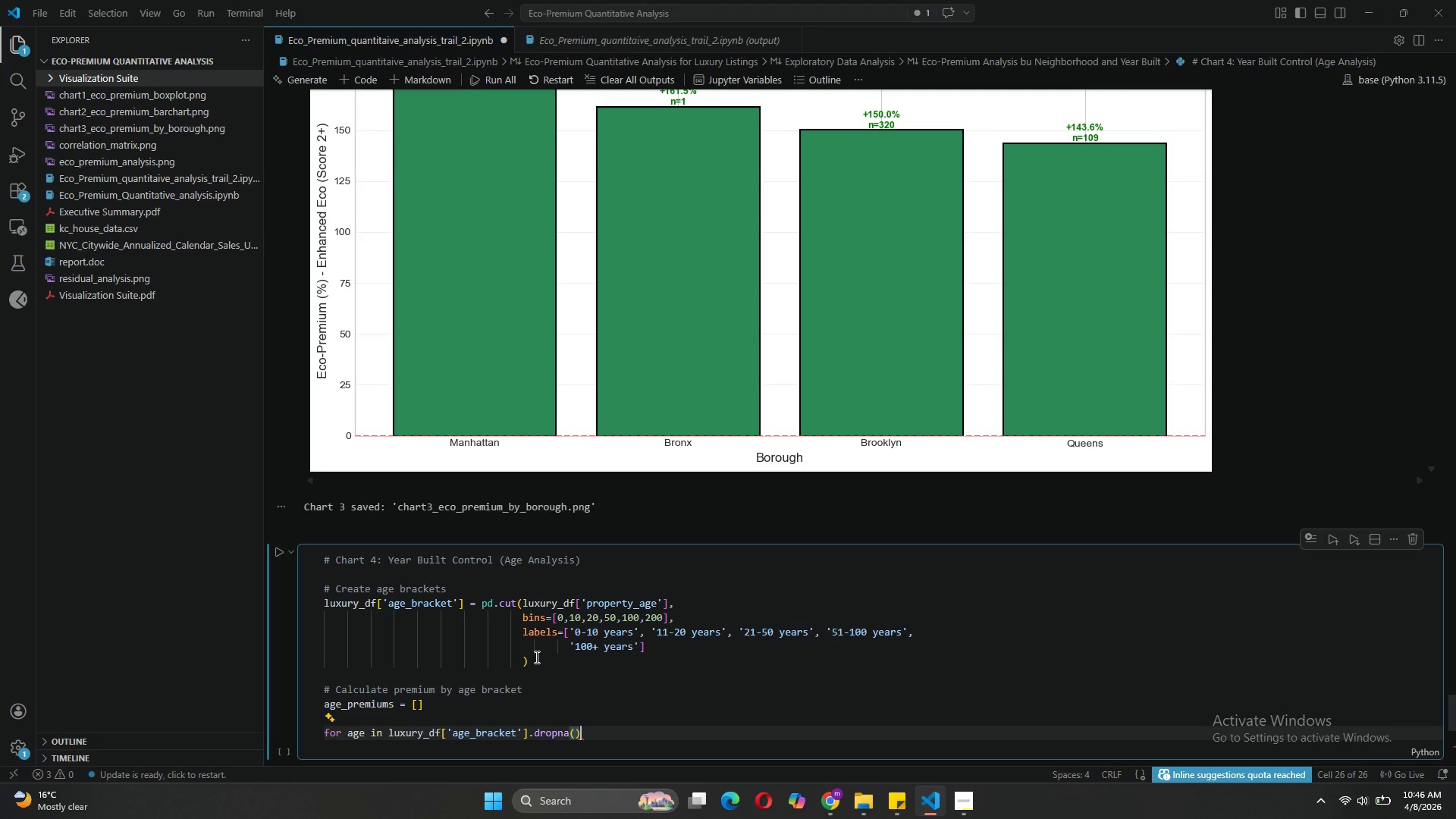 
type(.unique()
 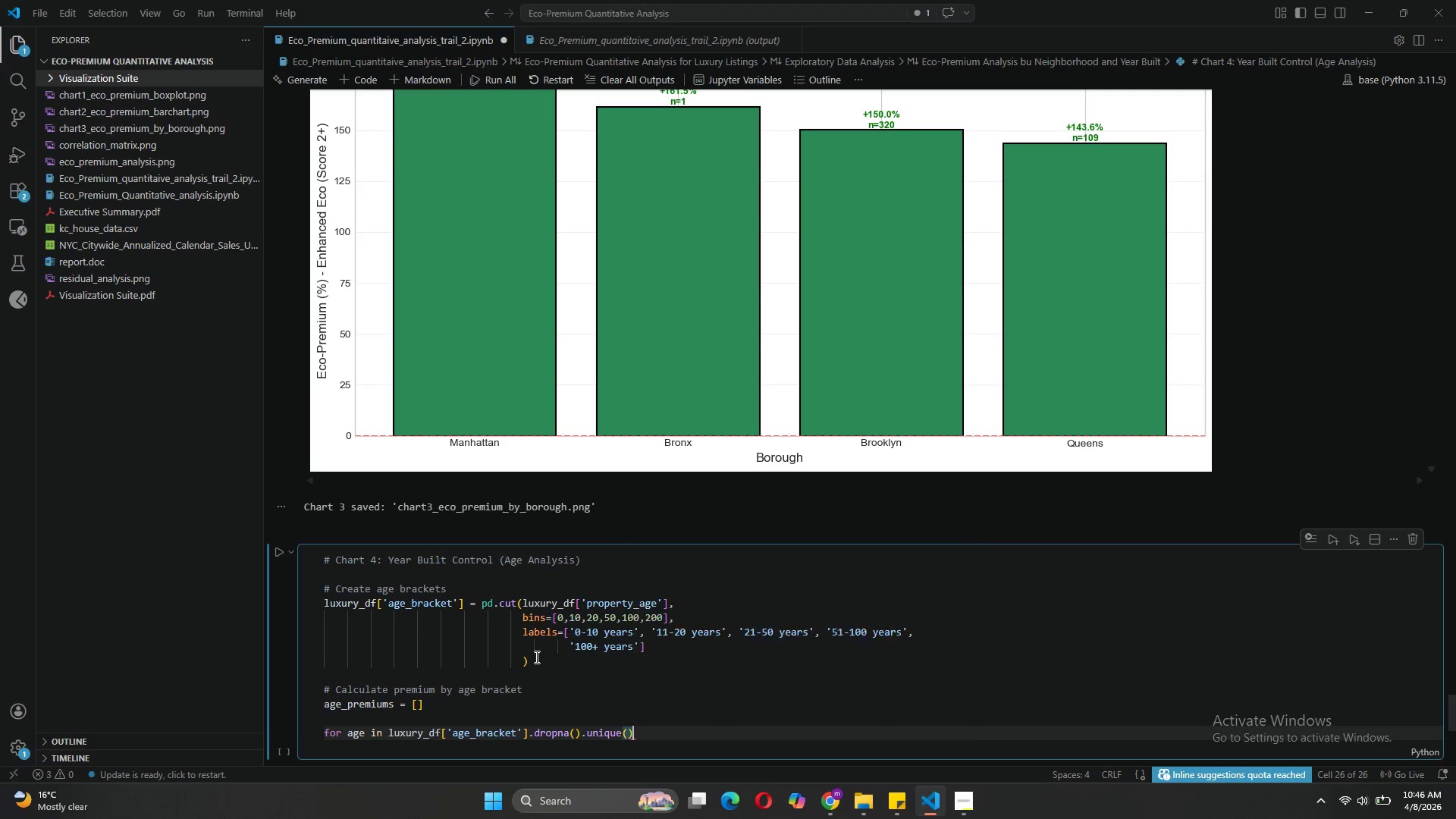 
 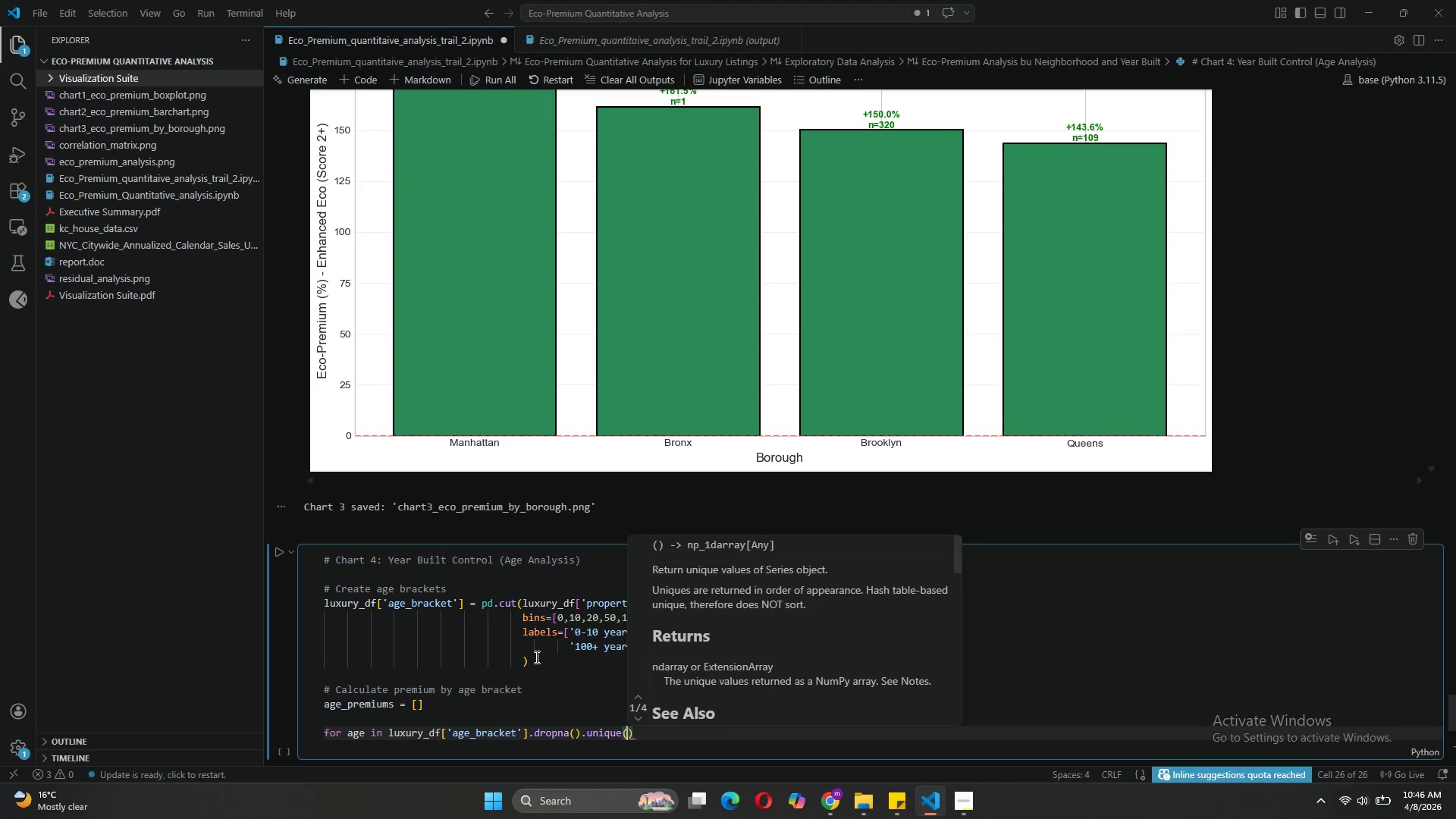 
key(ArrowRight)
 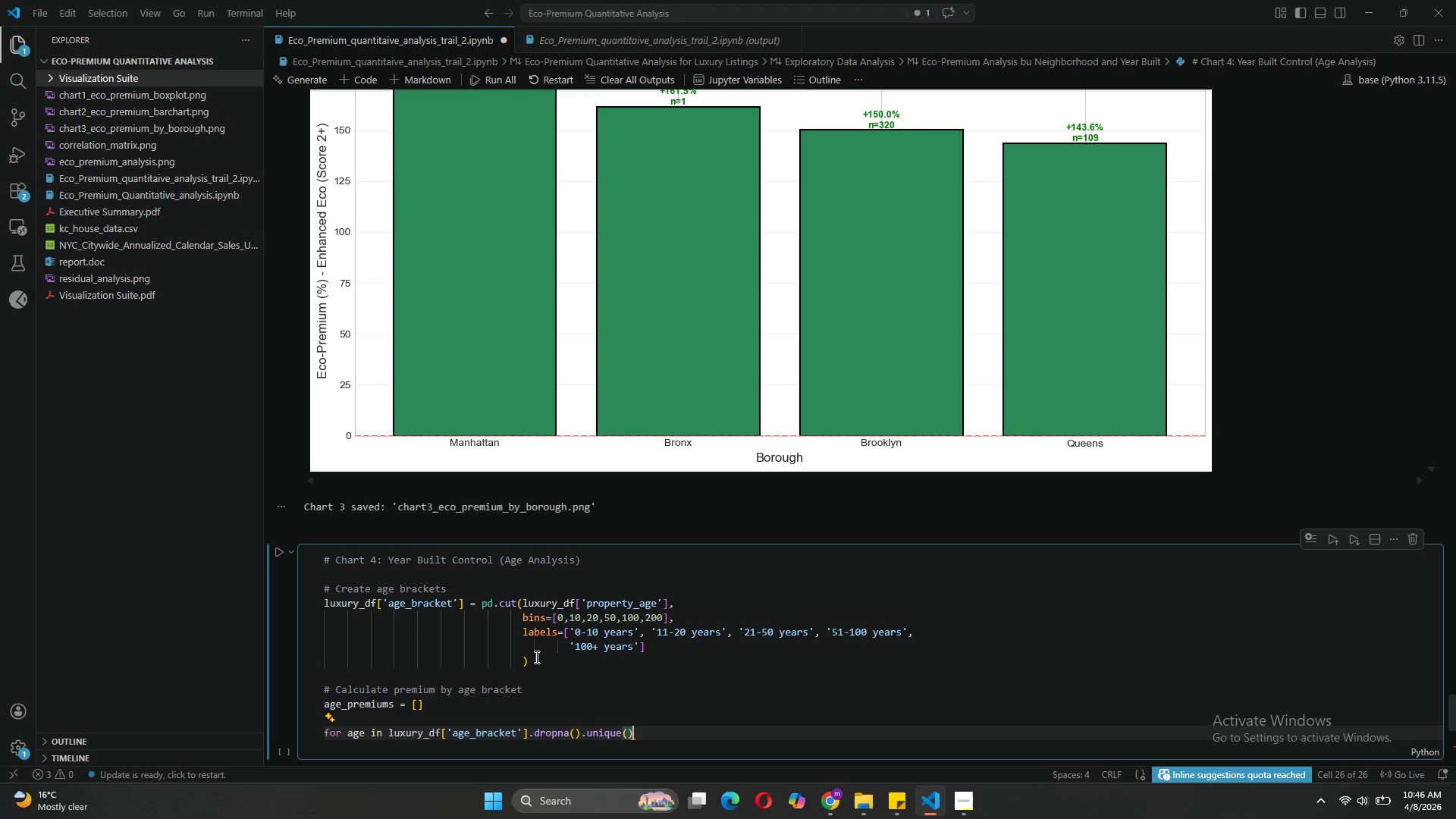 
key(Shift+ShiftLeft)
 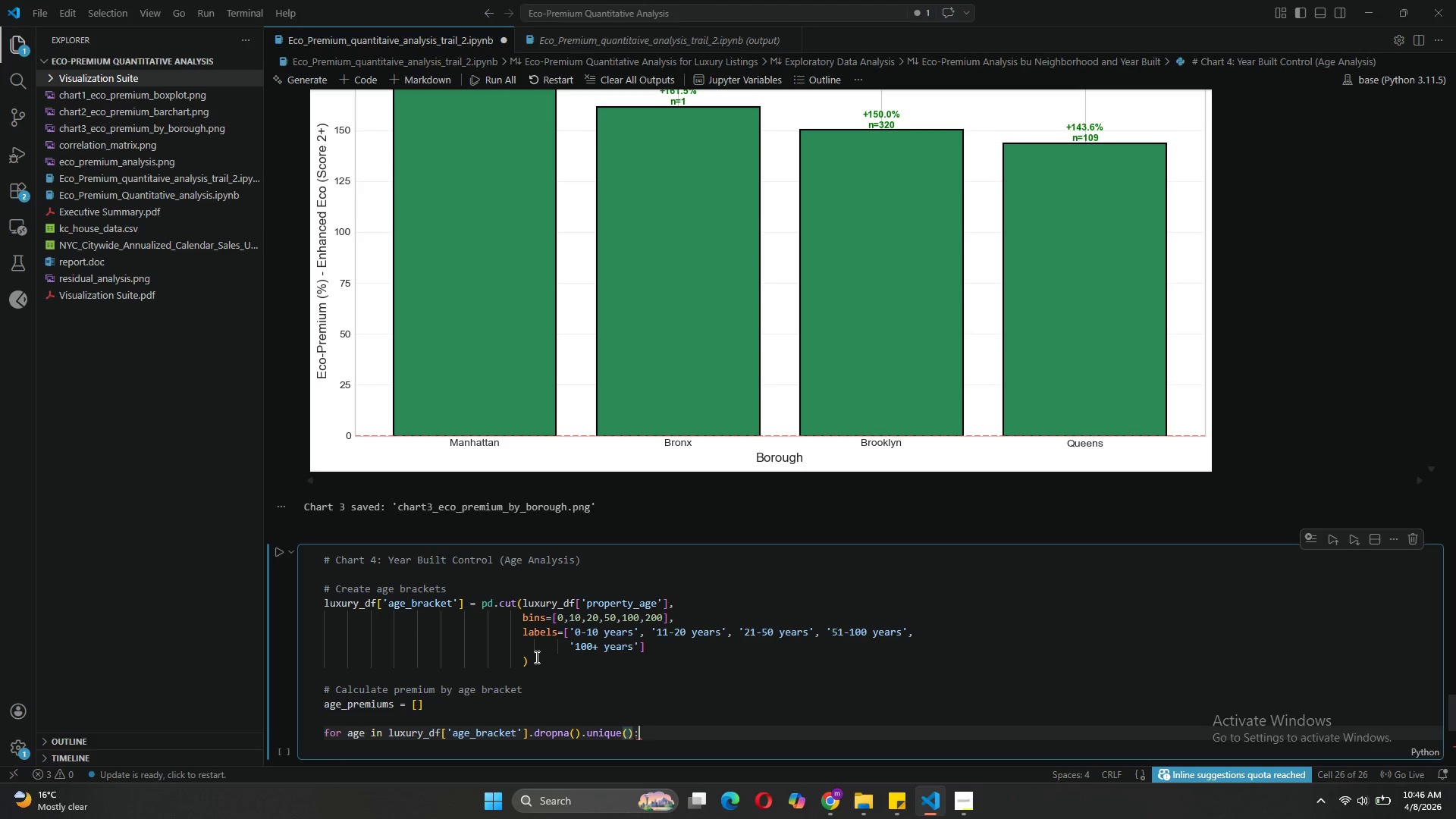 
key(Shift+Semicolon)
 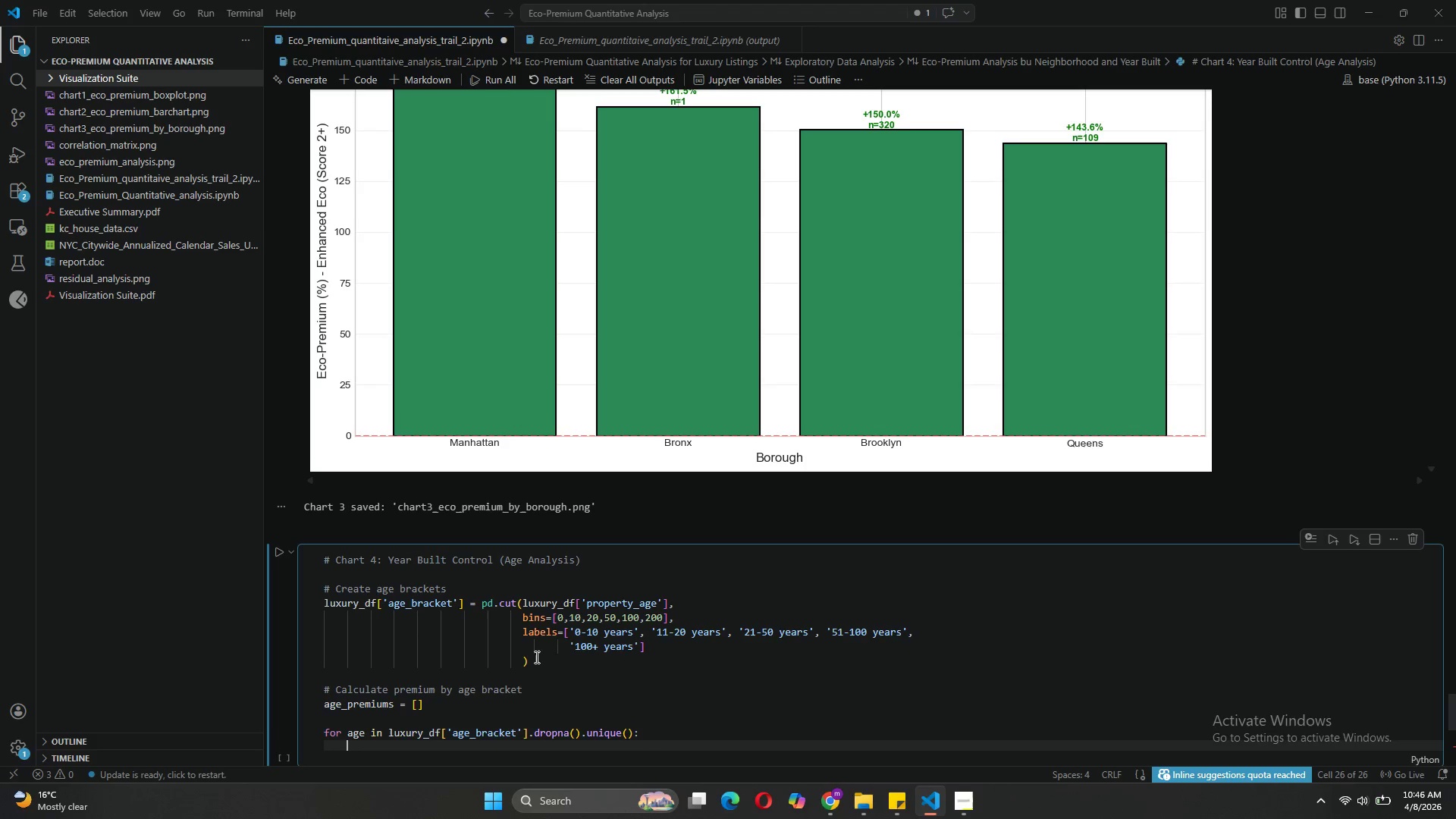 
key(Enter)
 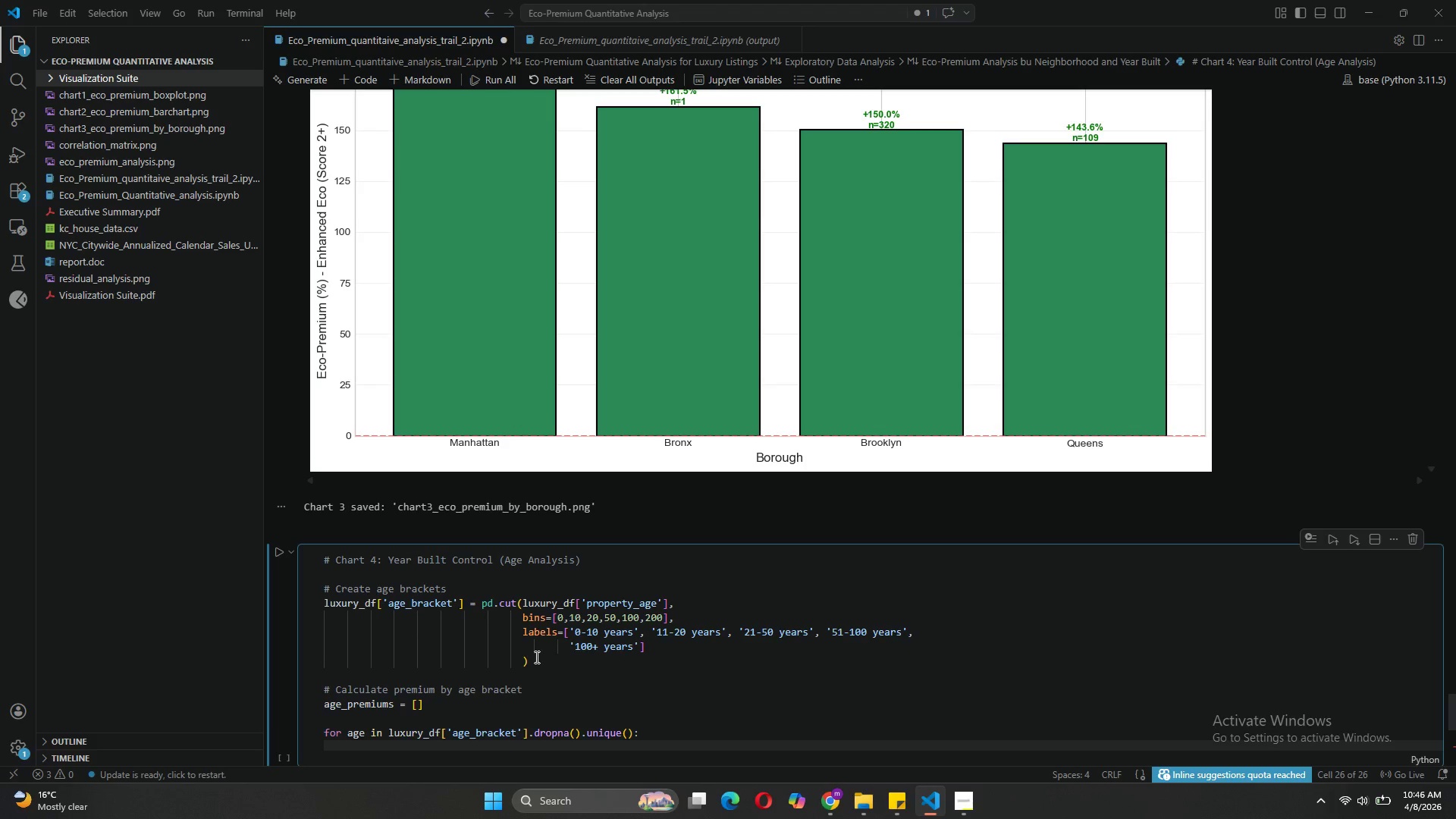 
wait(8.56)
 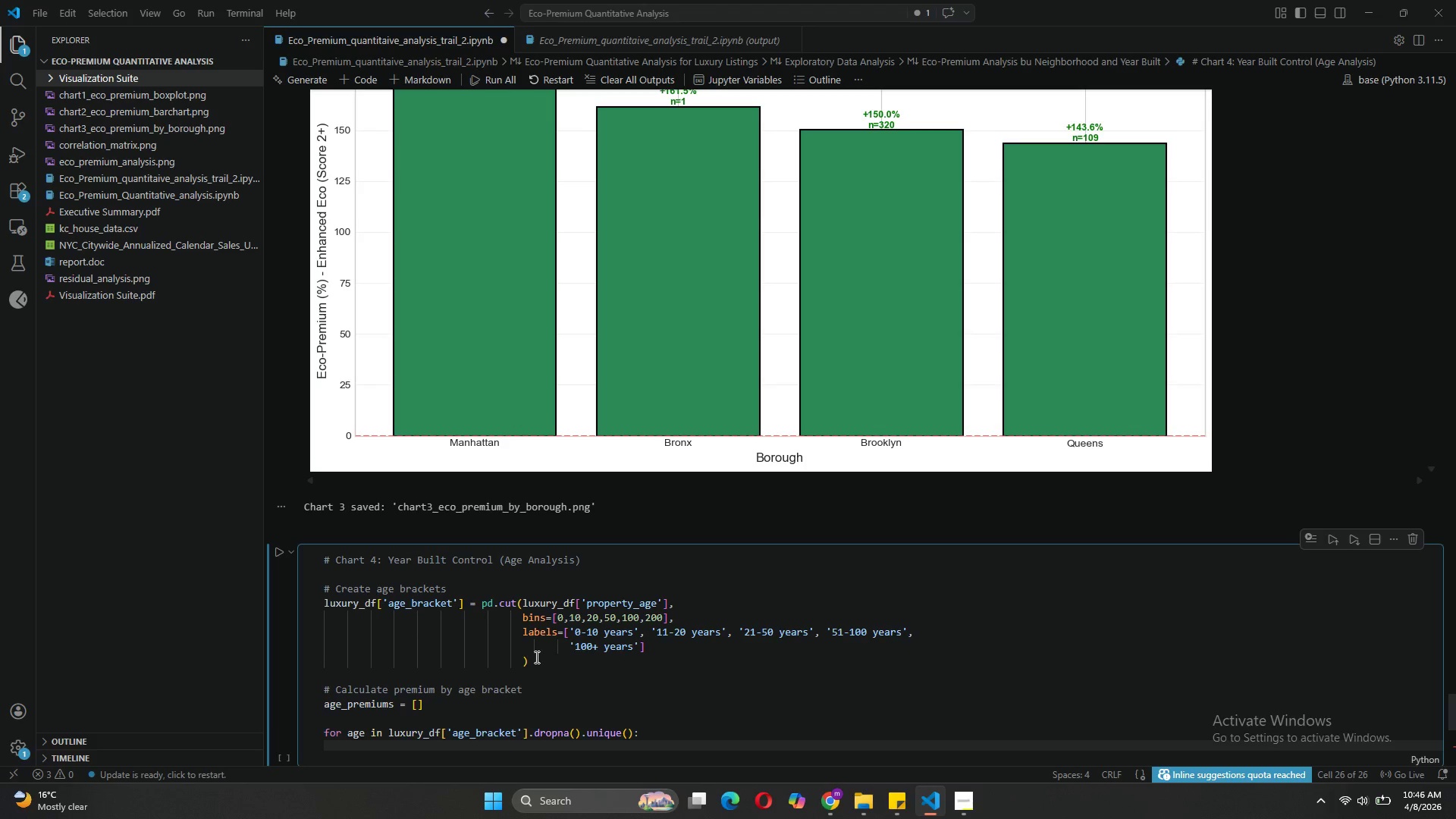 
type(age_data = luxut)
key(Backspace)
type(ry_df[luxury_df['age_bracket)
 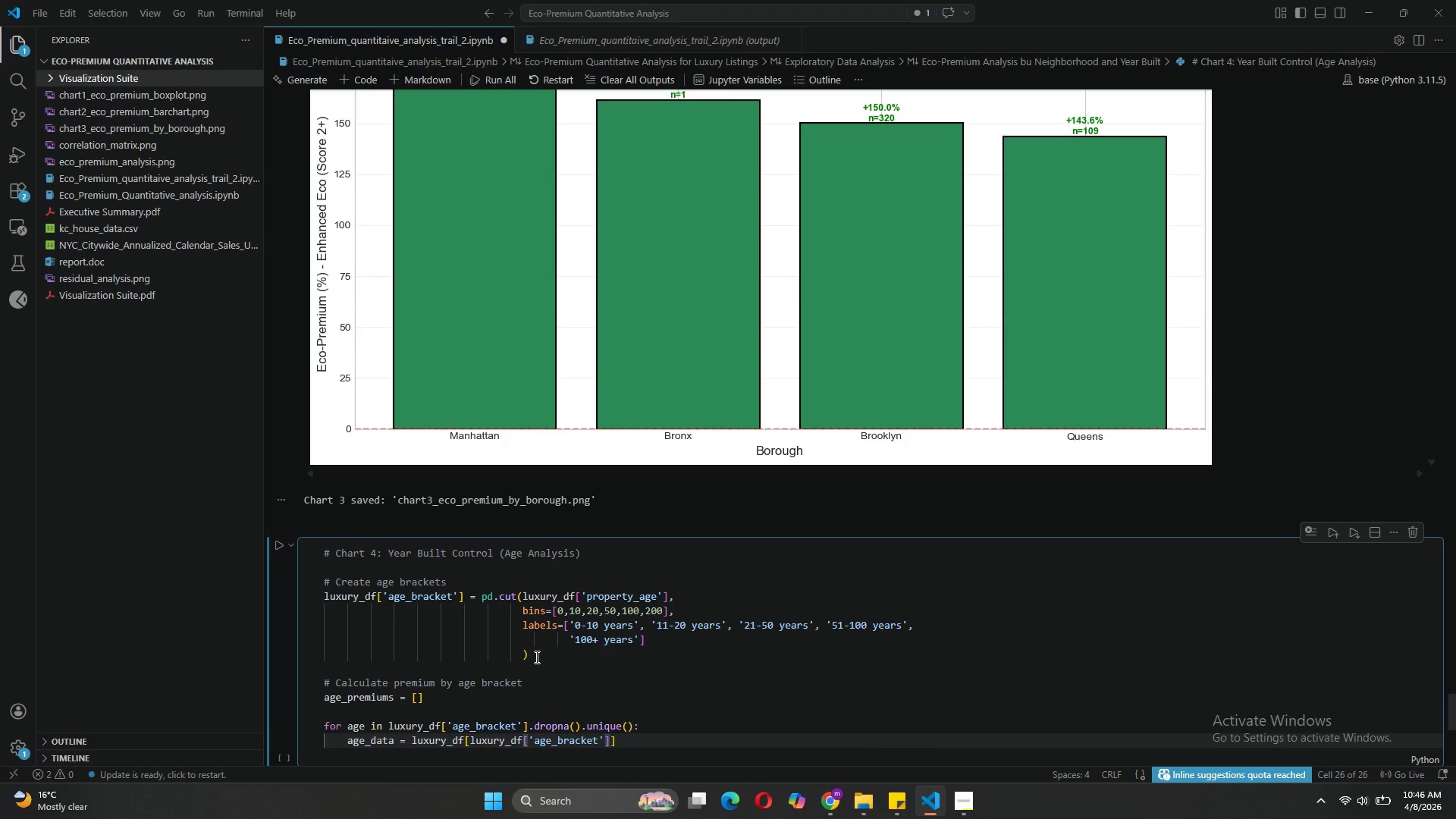 
wait(7.48)
 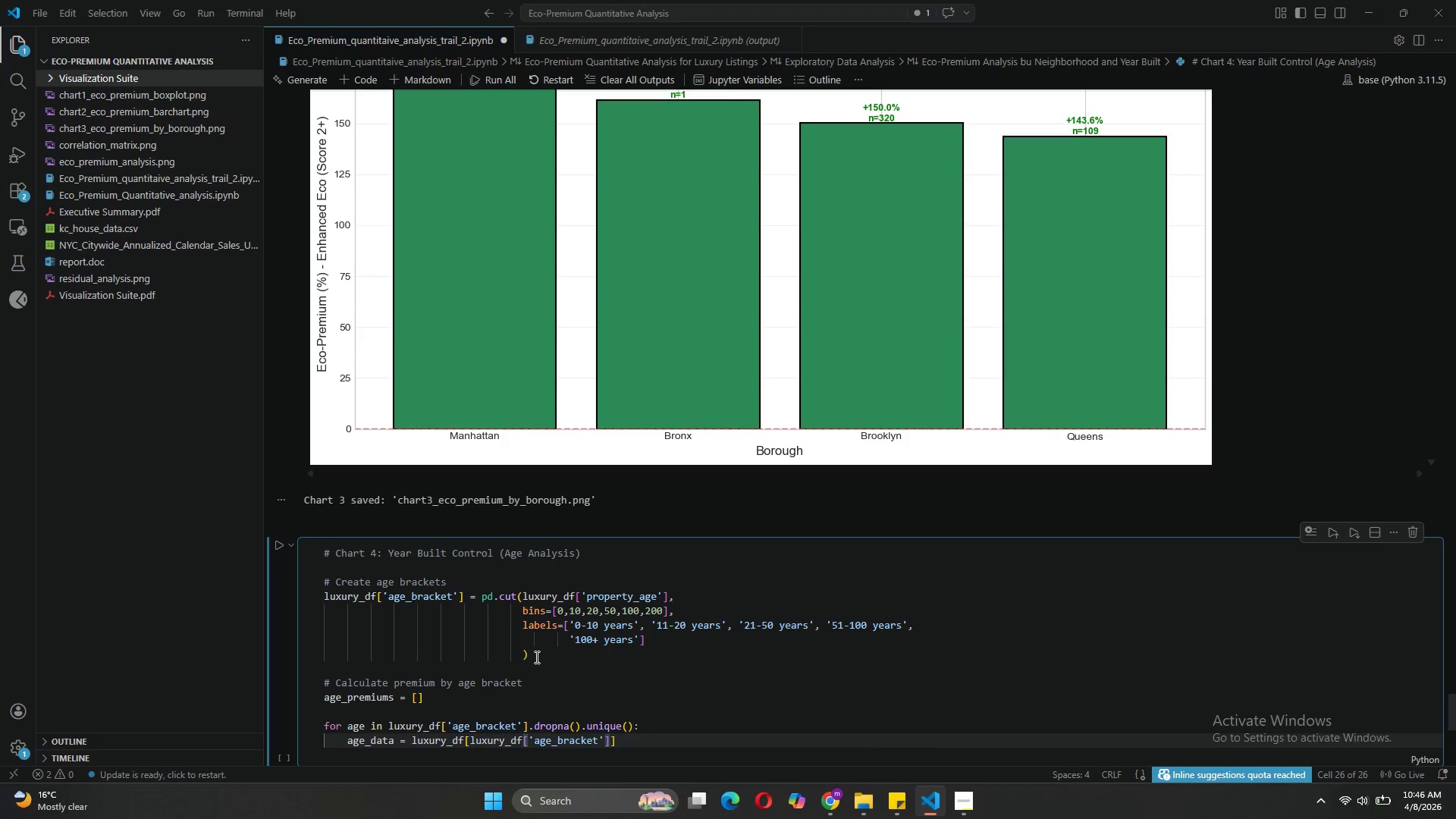 
key(ArrowRight)
 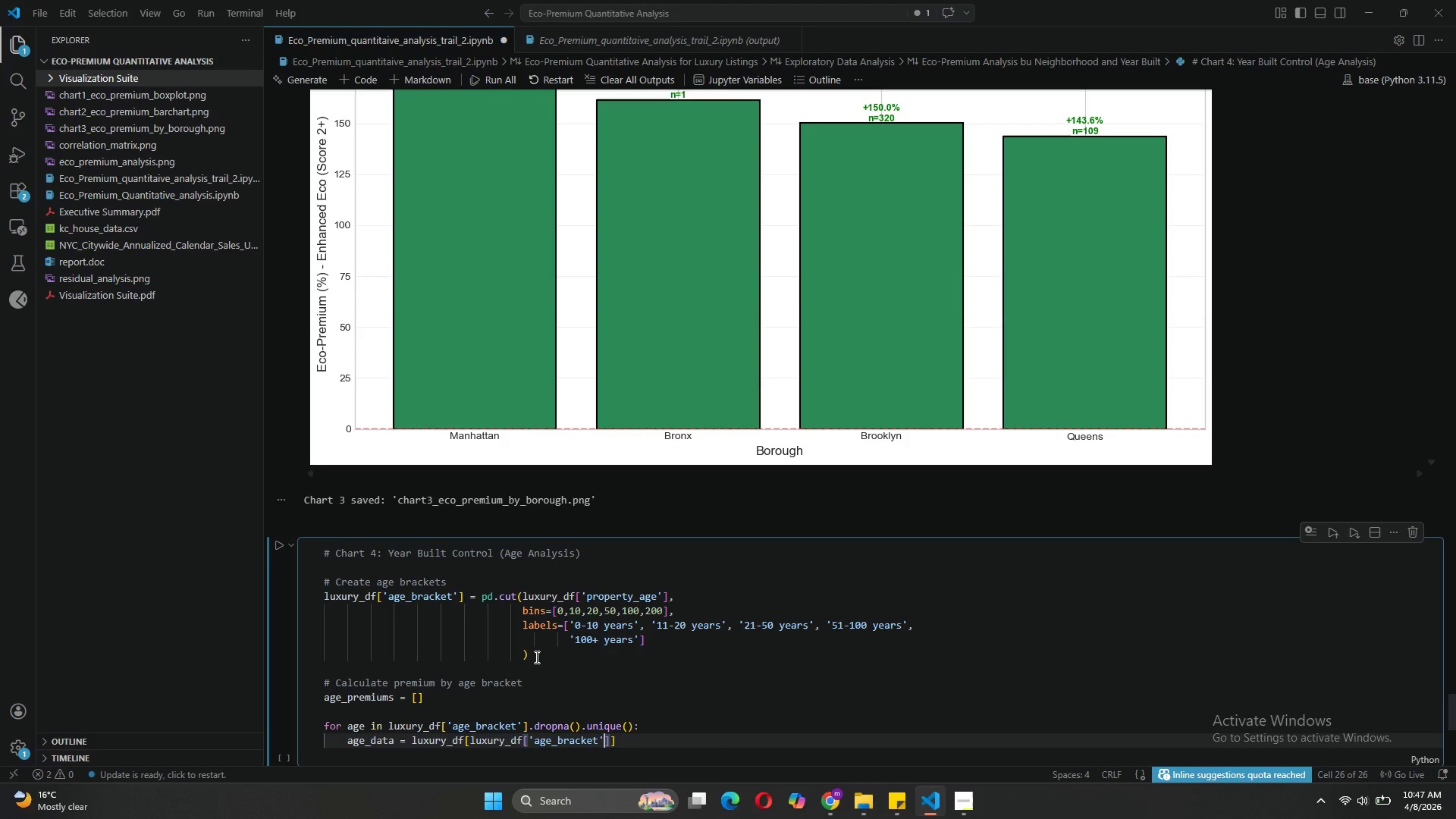 
key(ArrowRight)
 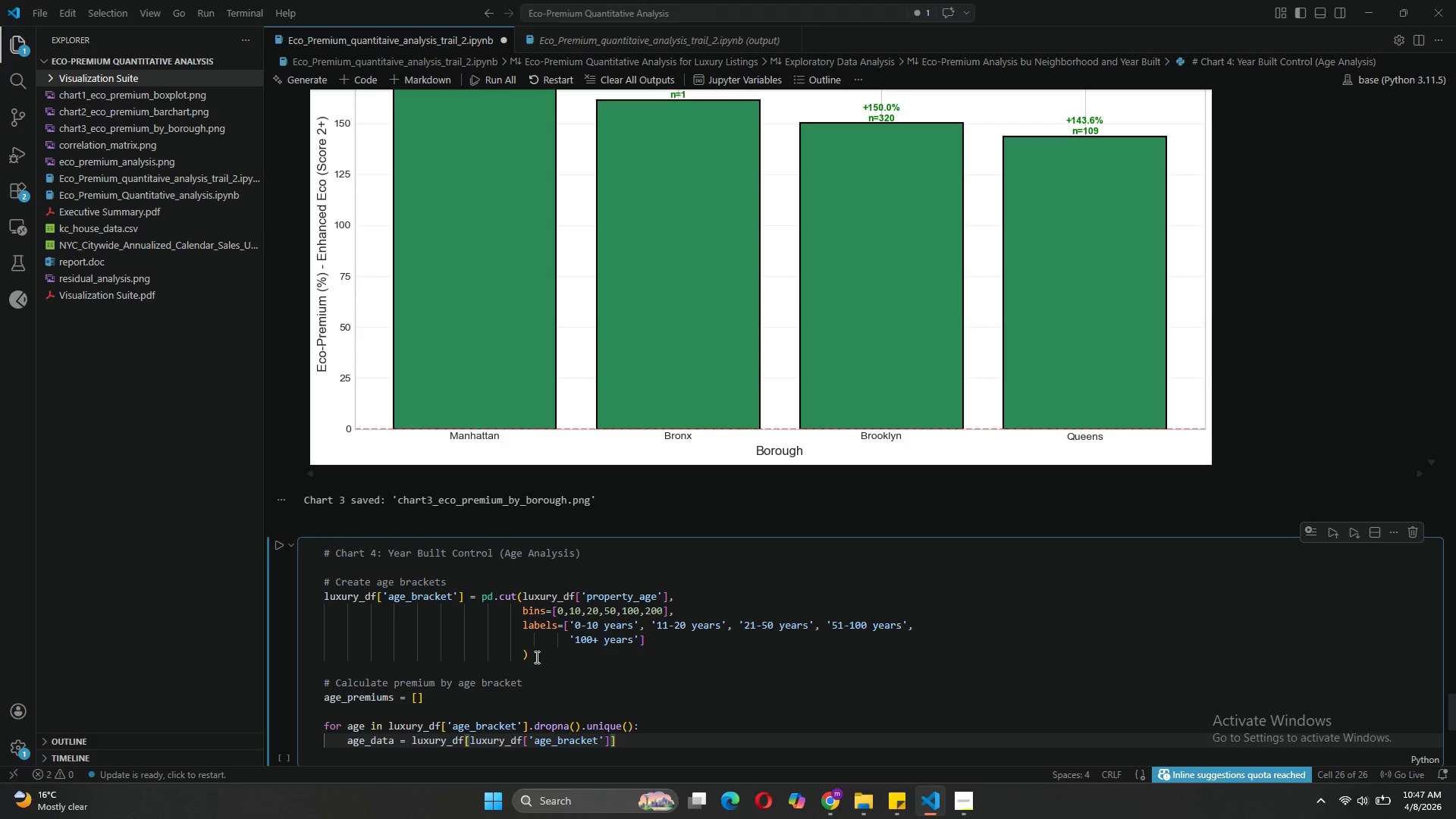 
type( == age)
 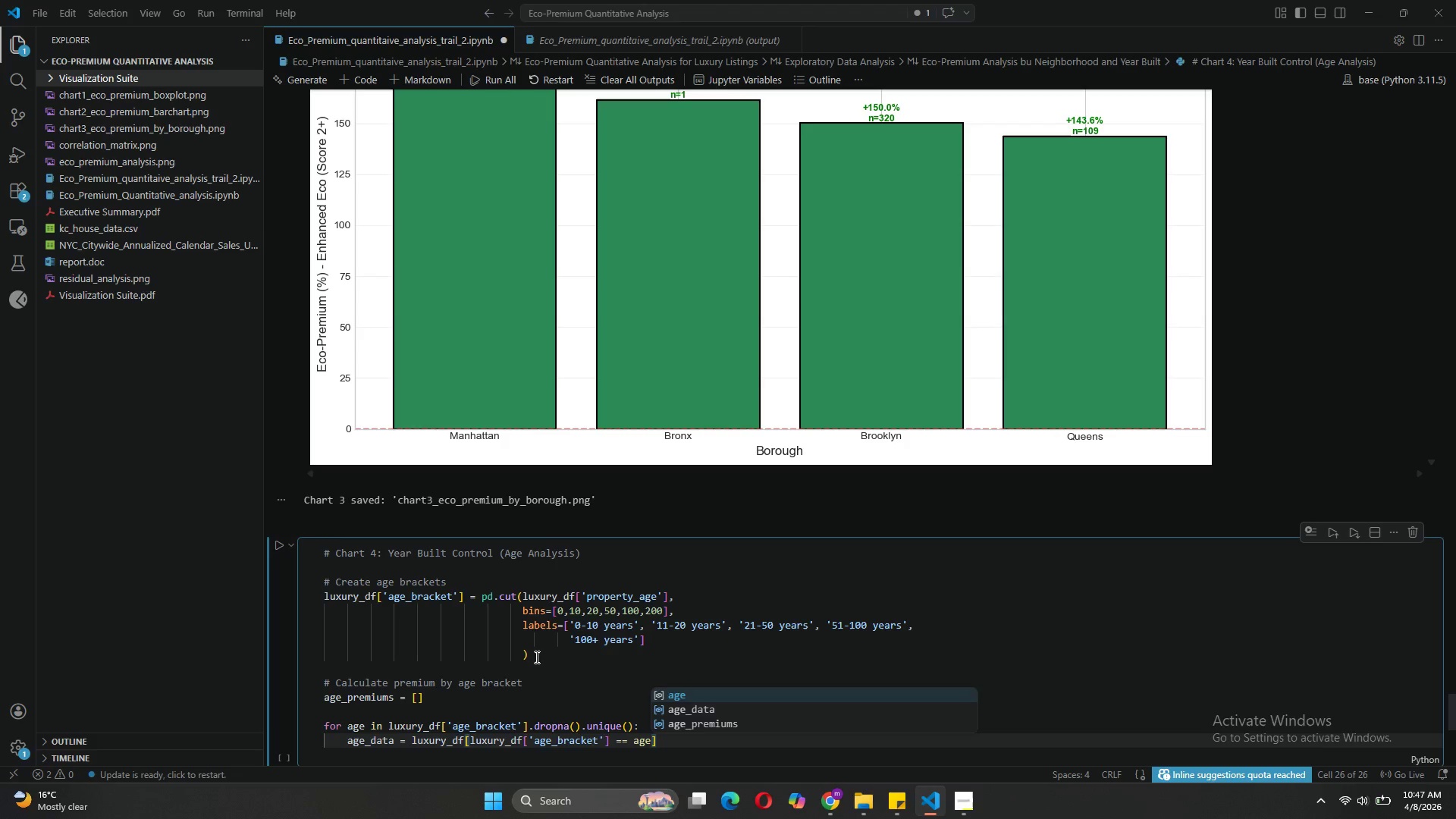 
key(ArrowRight)
 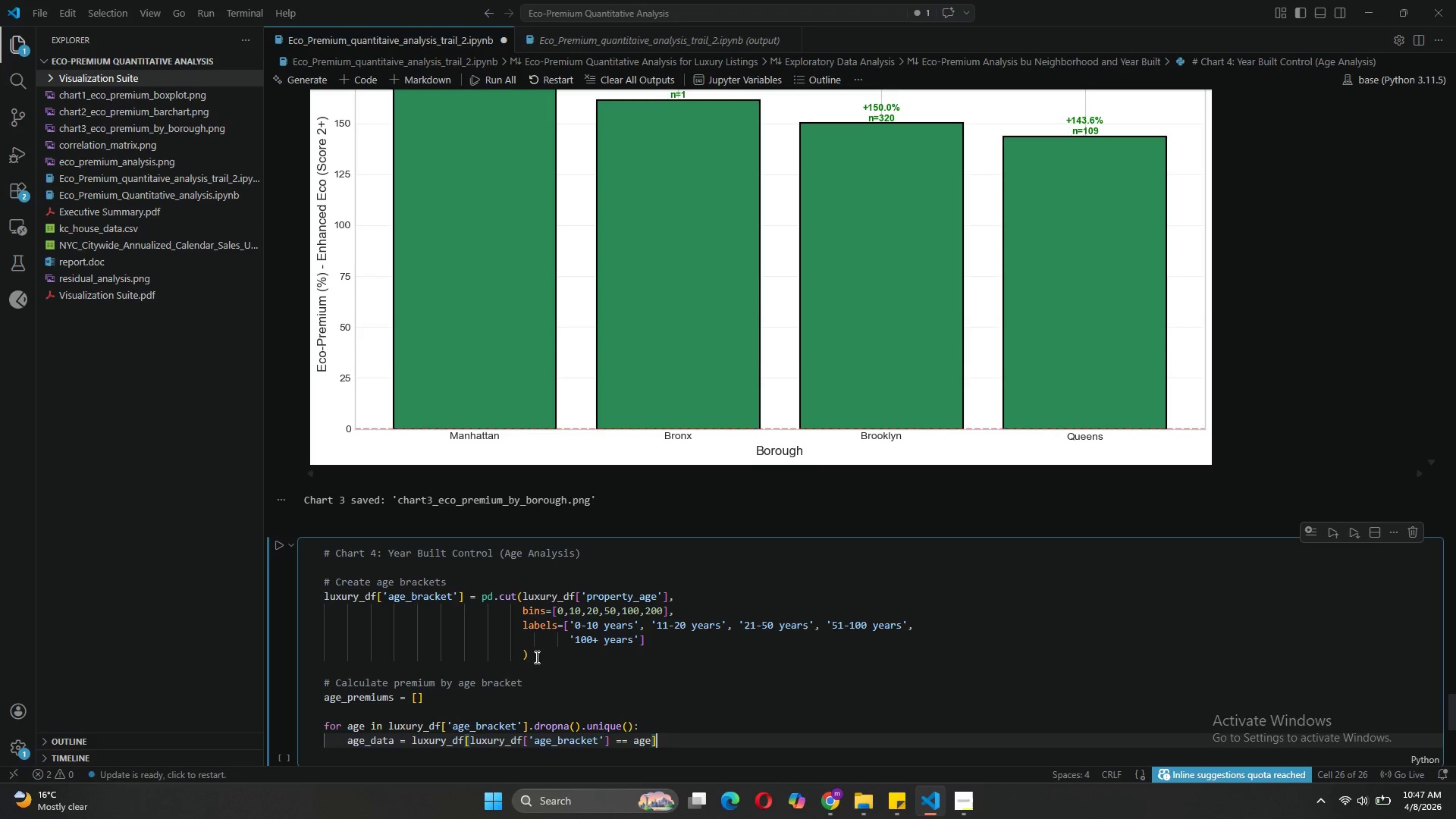 
key(Enter)
 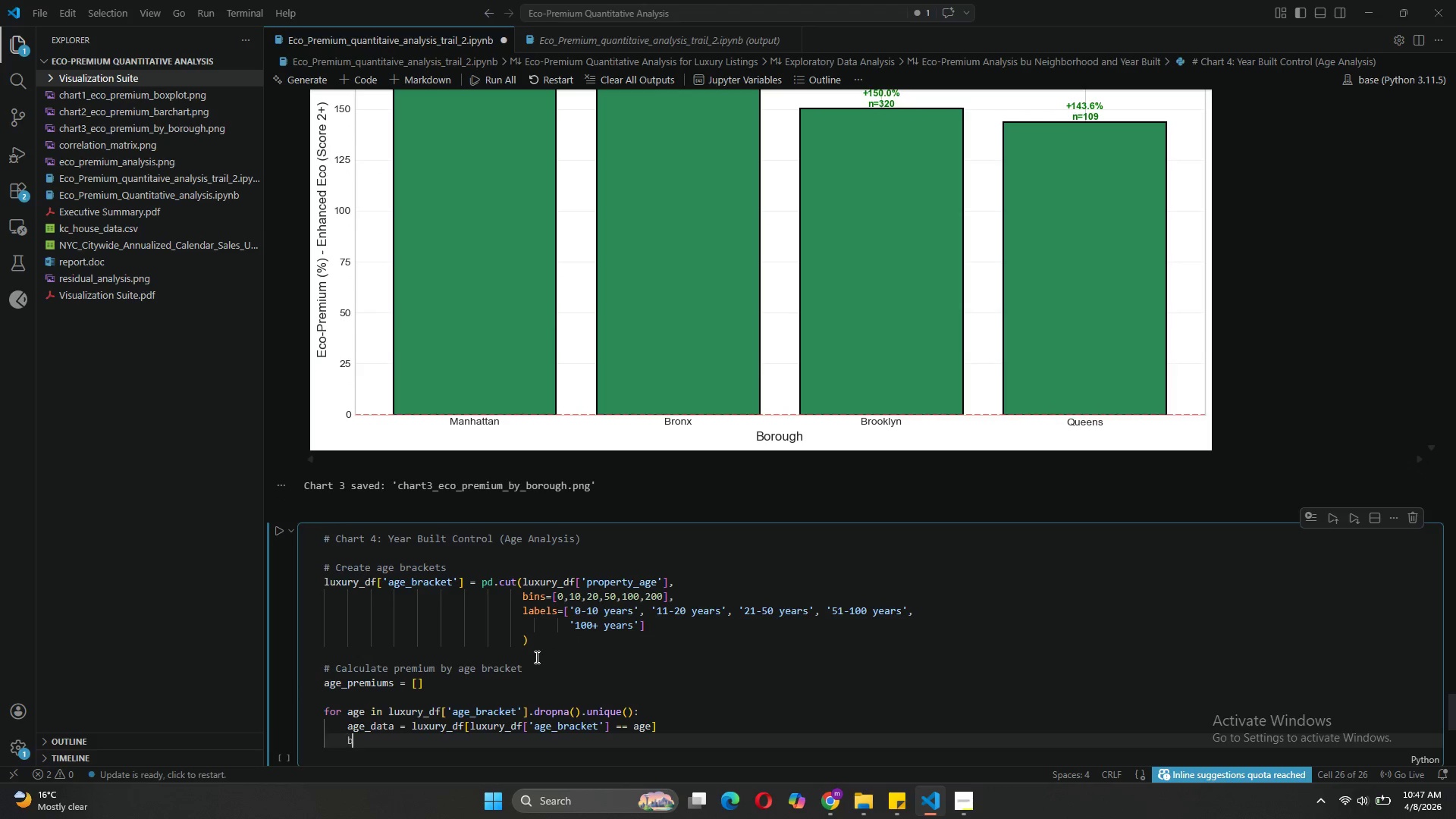 
type(baseline_age = age_data[aged)
key(Backspace)
type(_data['eco-score)
 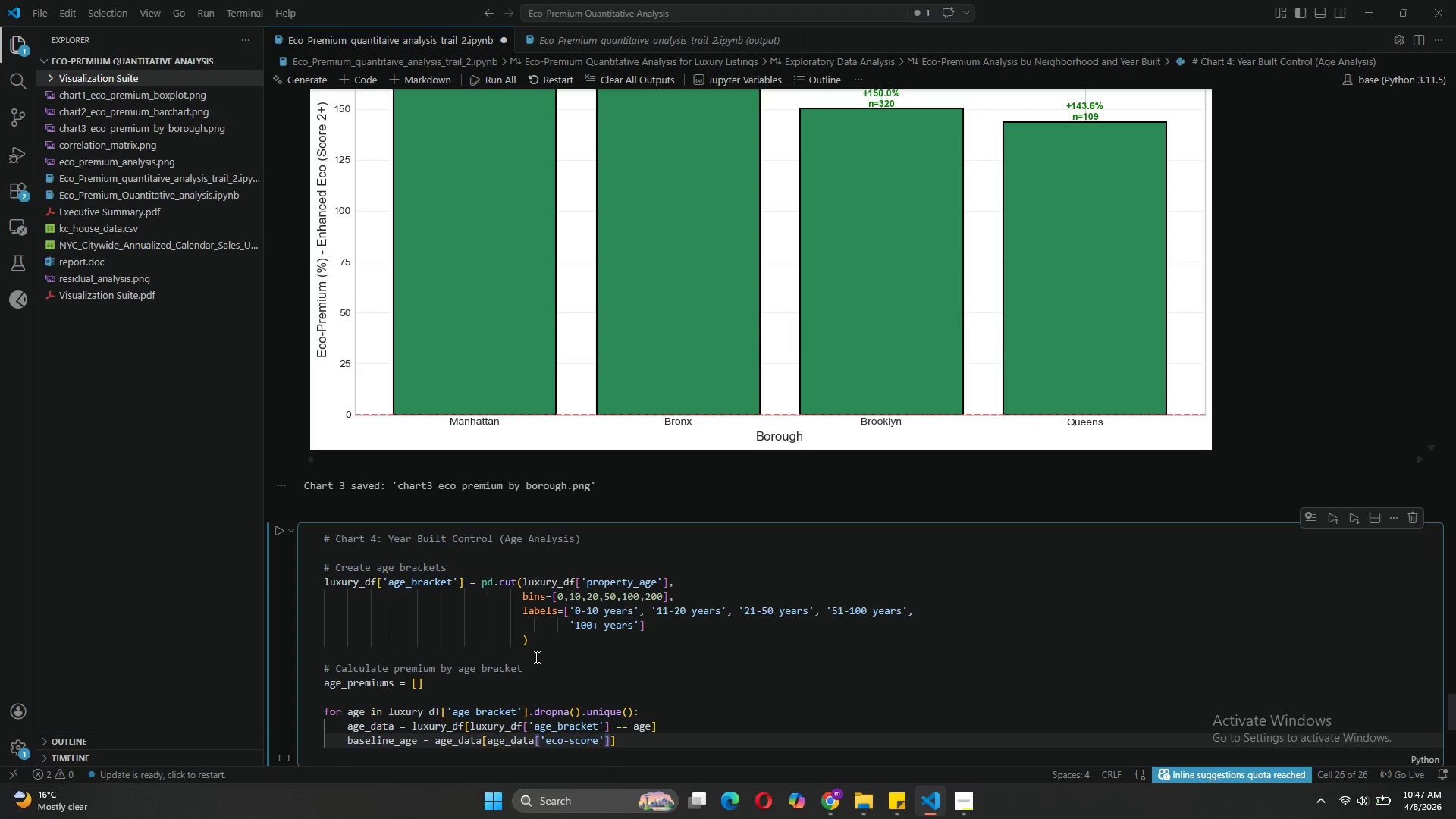 
key(ArrowRight)
 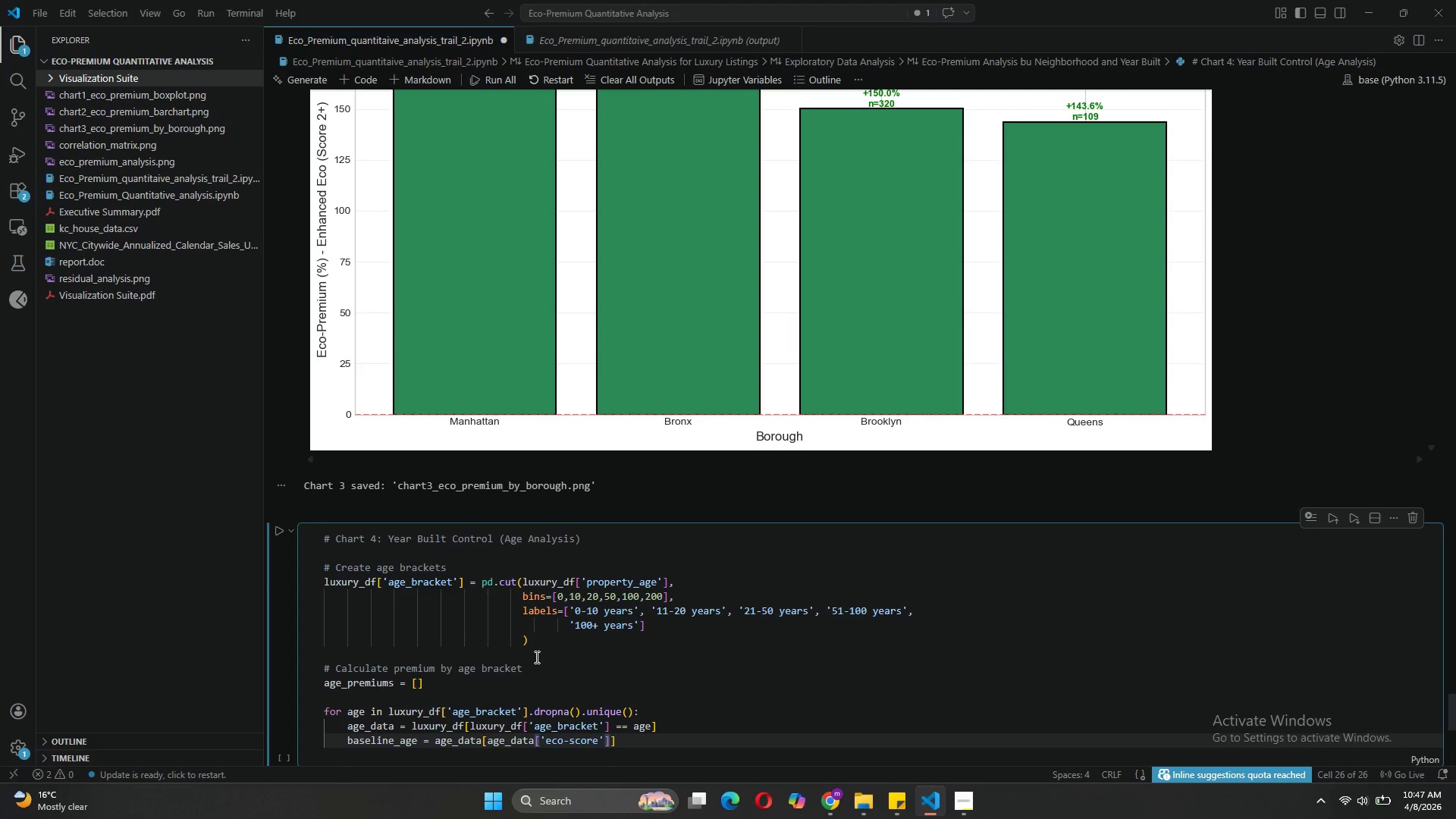 
key(ArrowRight)
 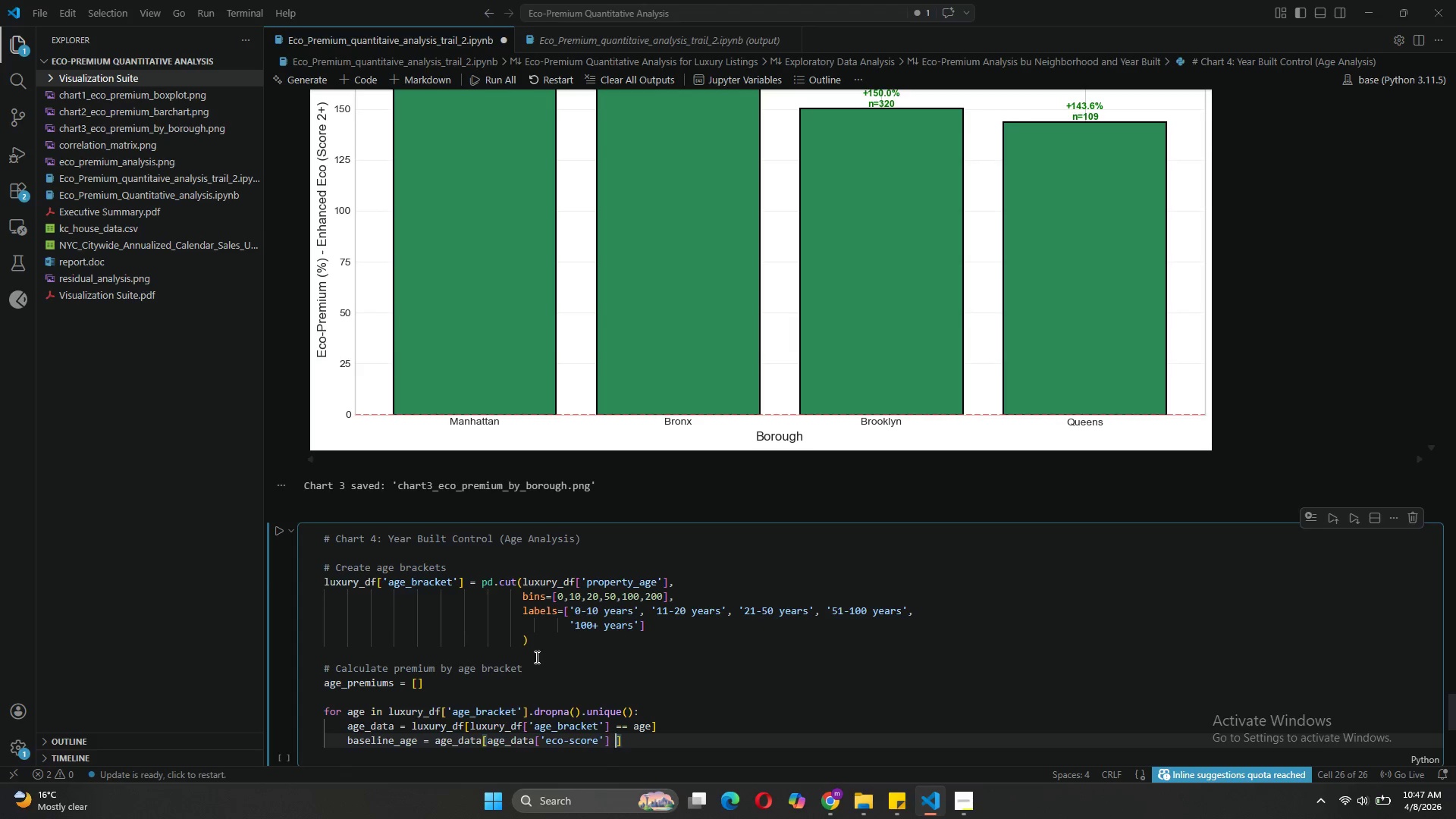 
key(Space)
 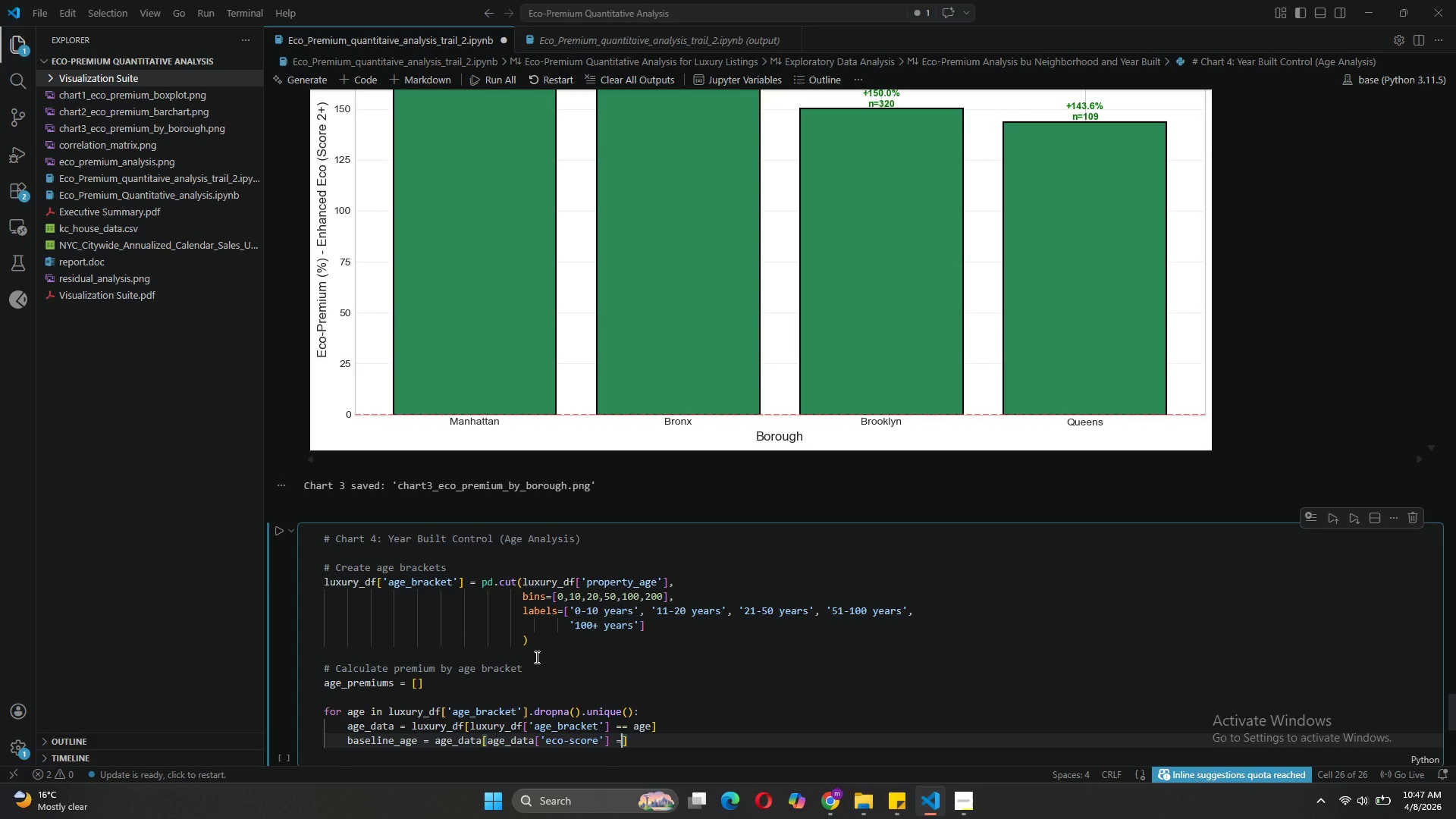 
key(Equal)
 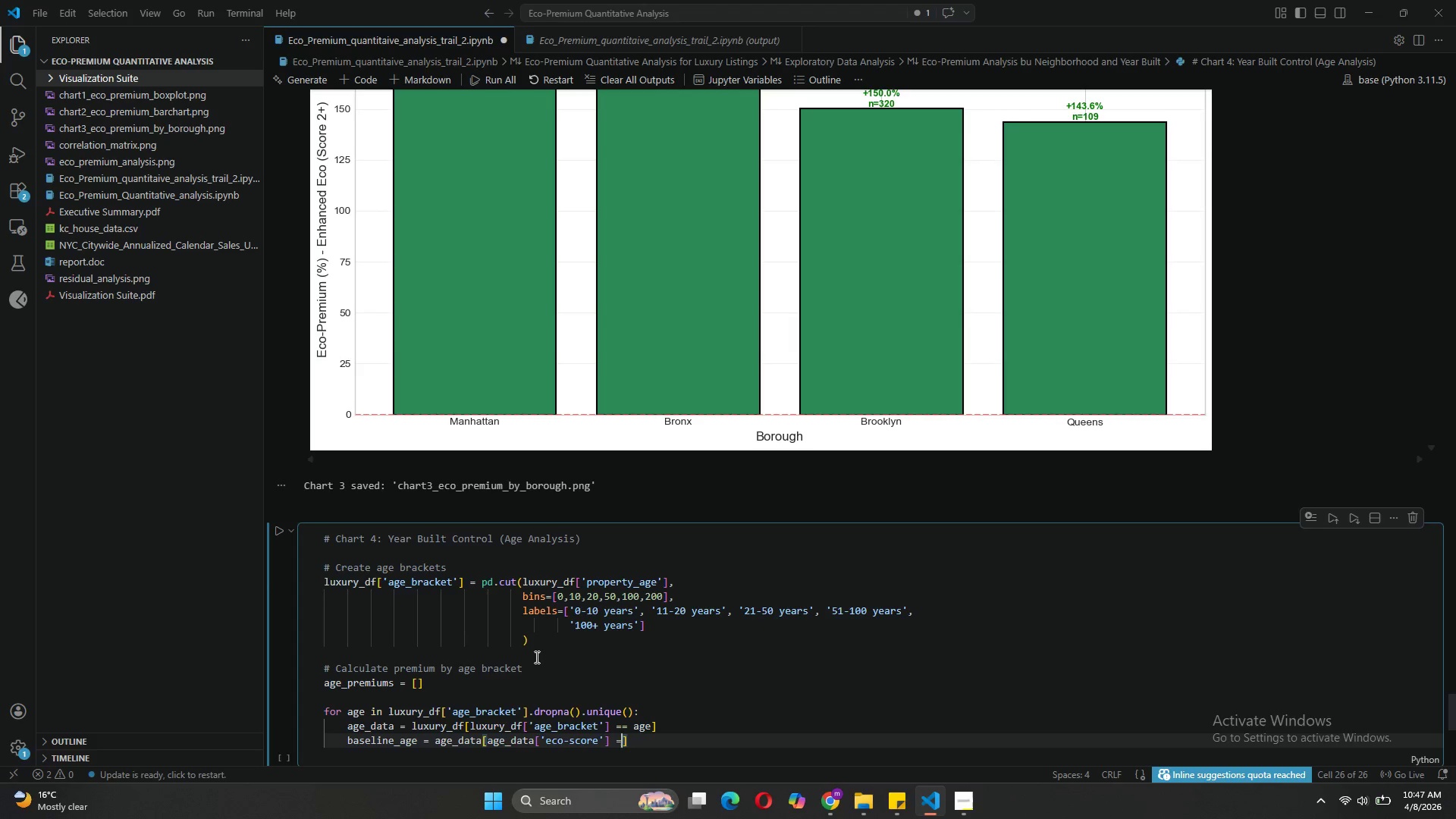 
key(Equal)
 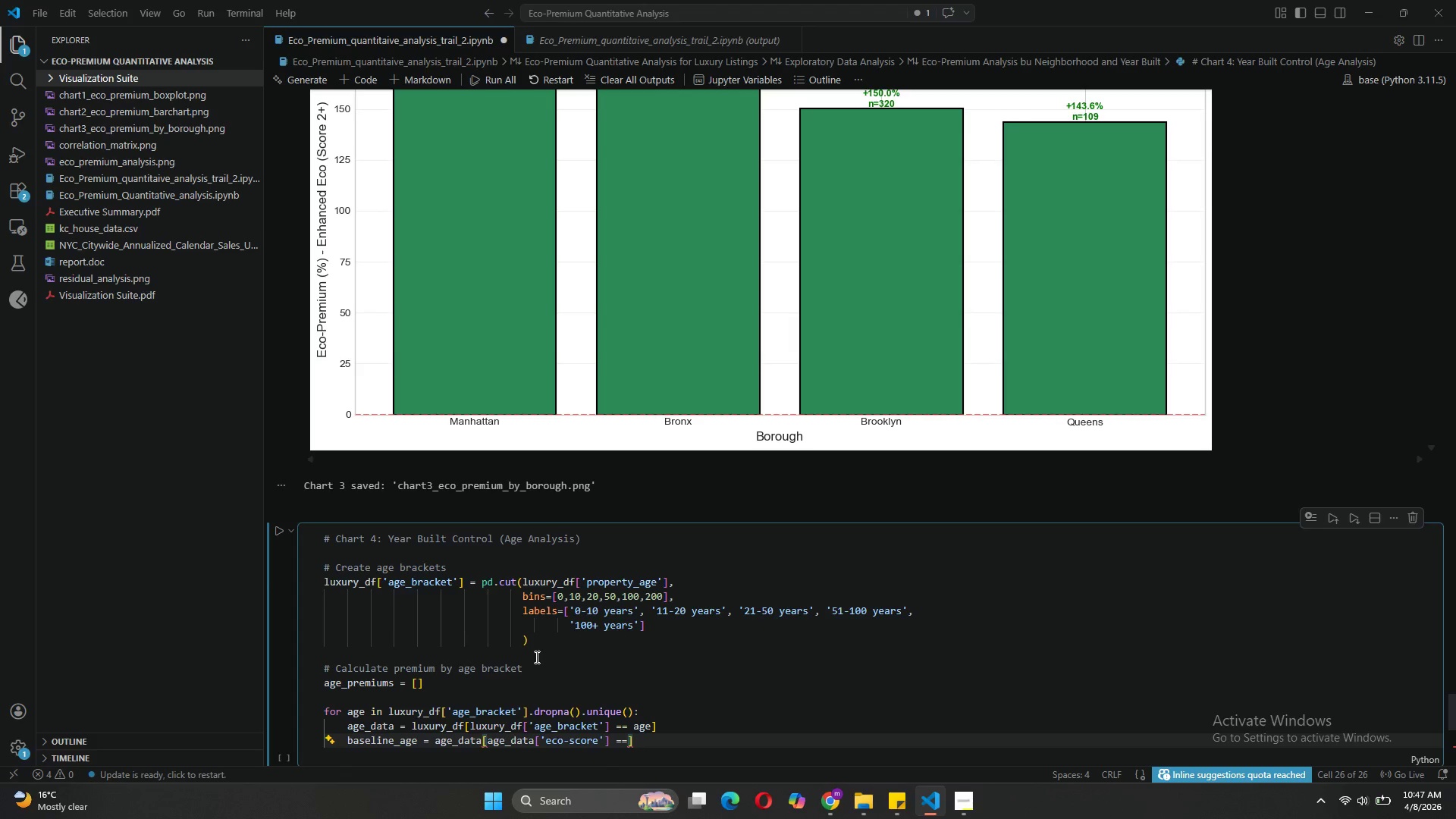 
key(0)
 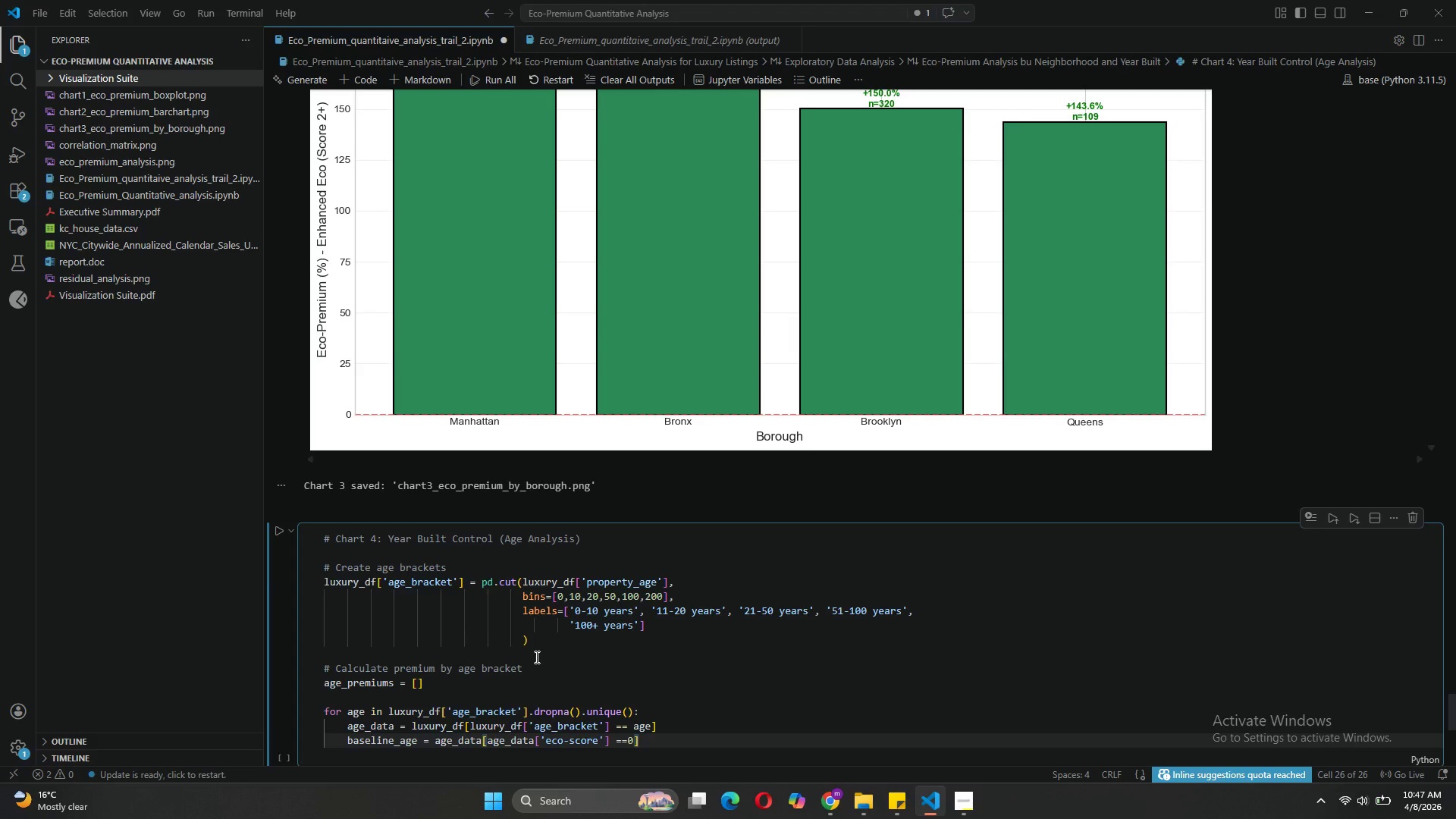 
key(ArrowRight)
 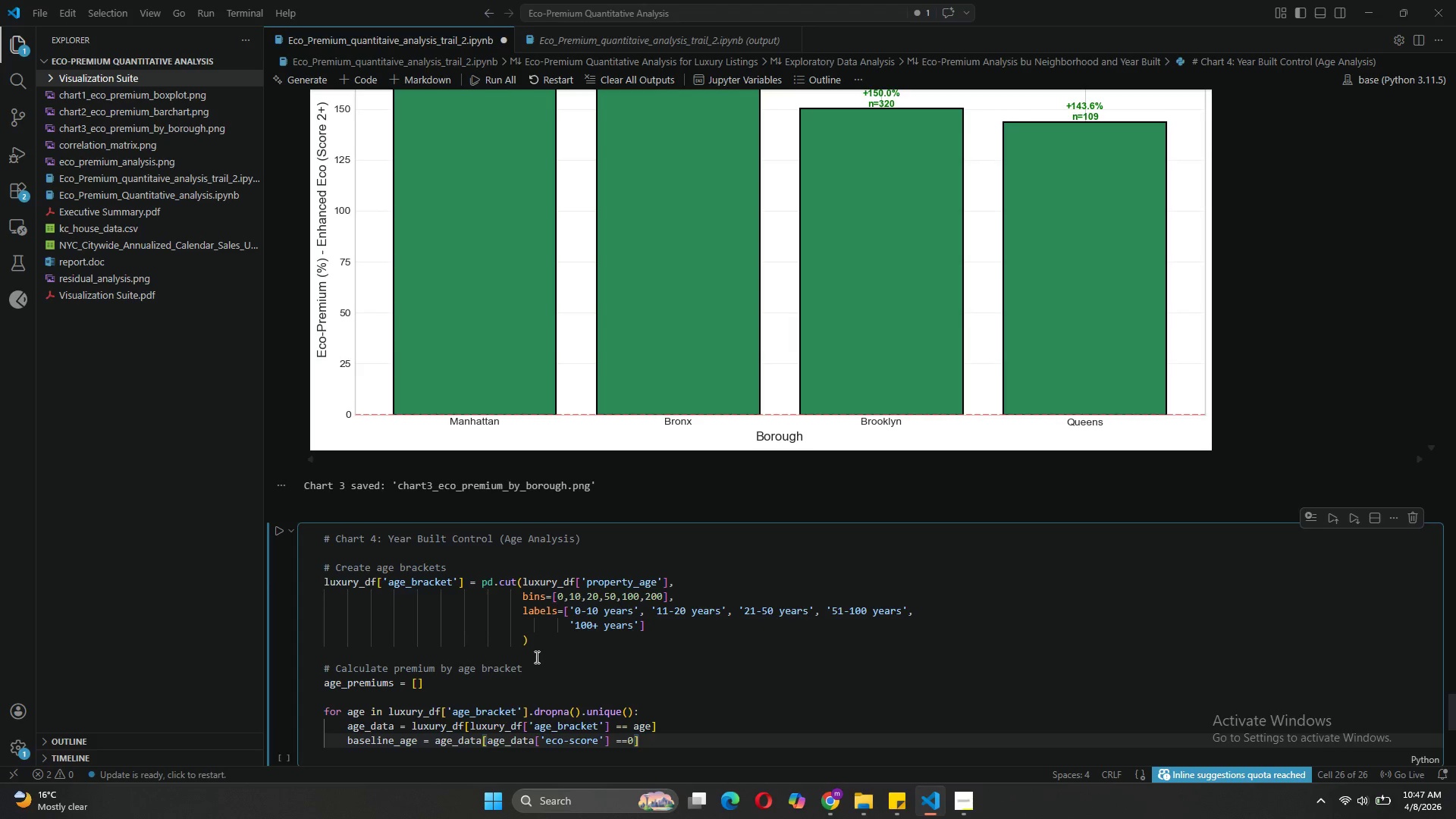 
key(ArrowLeft)
 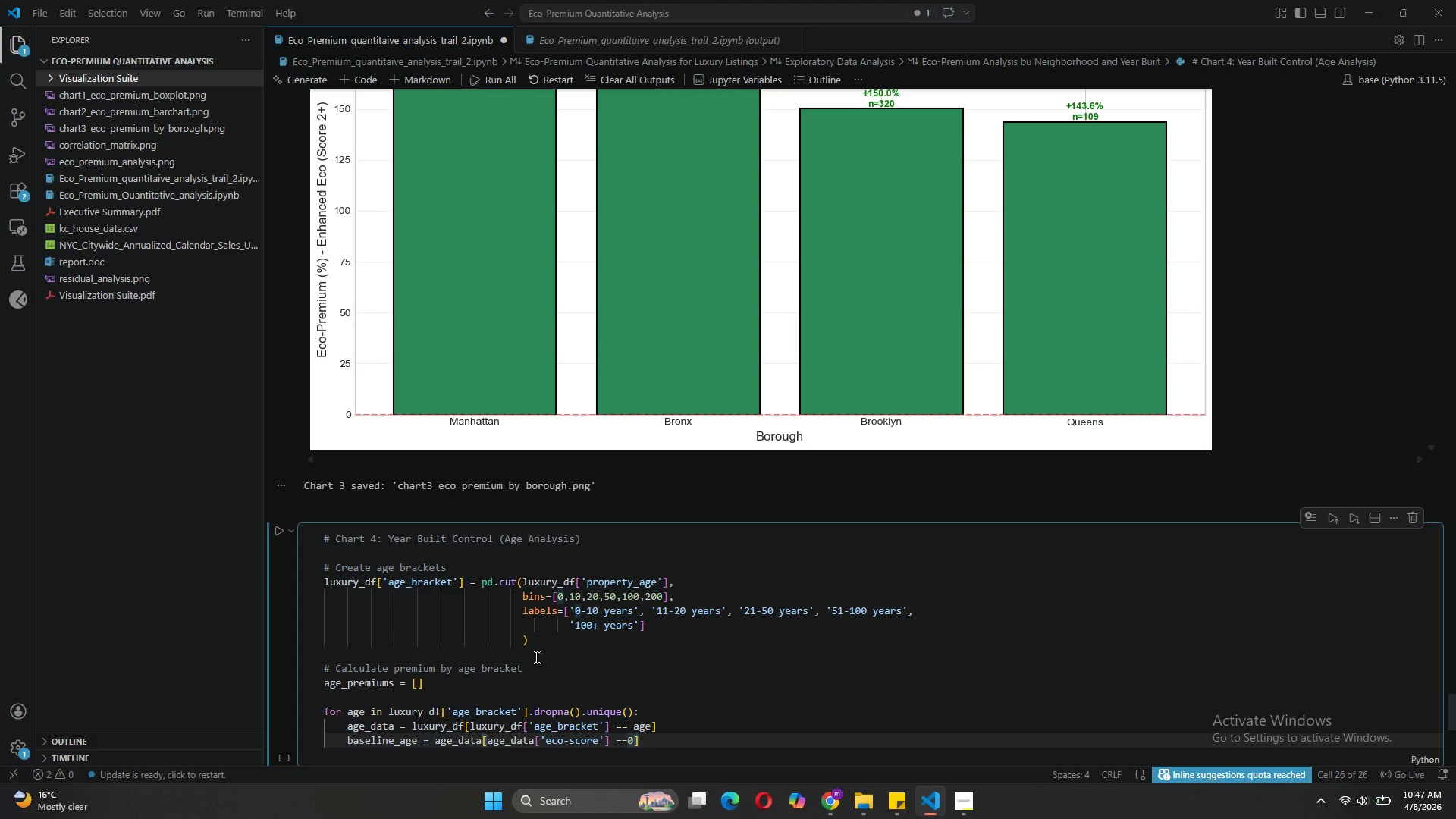 
key(Space)
 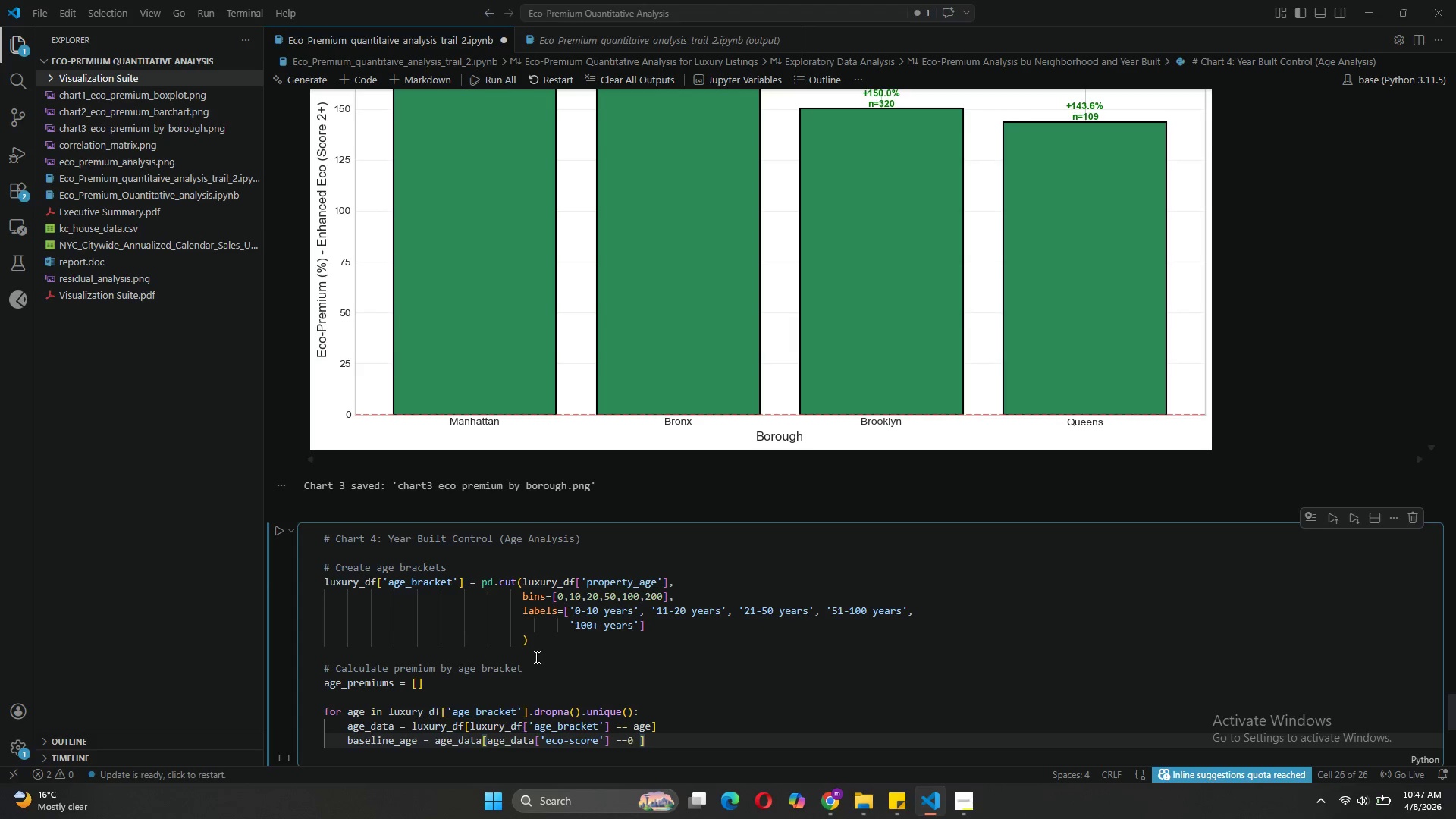 
key(ArrowLeft)
 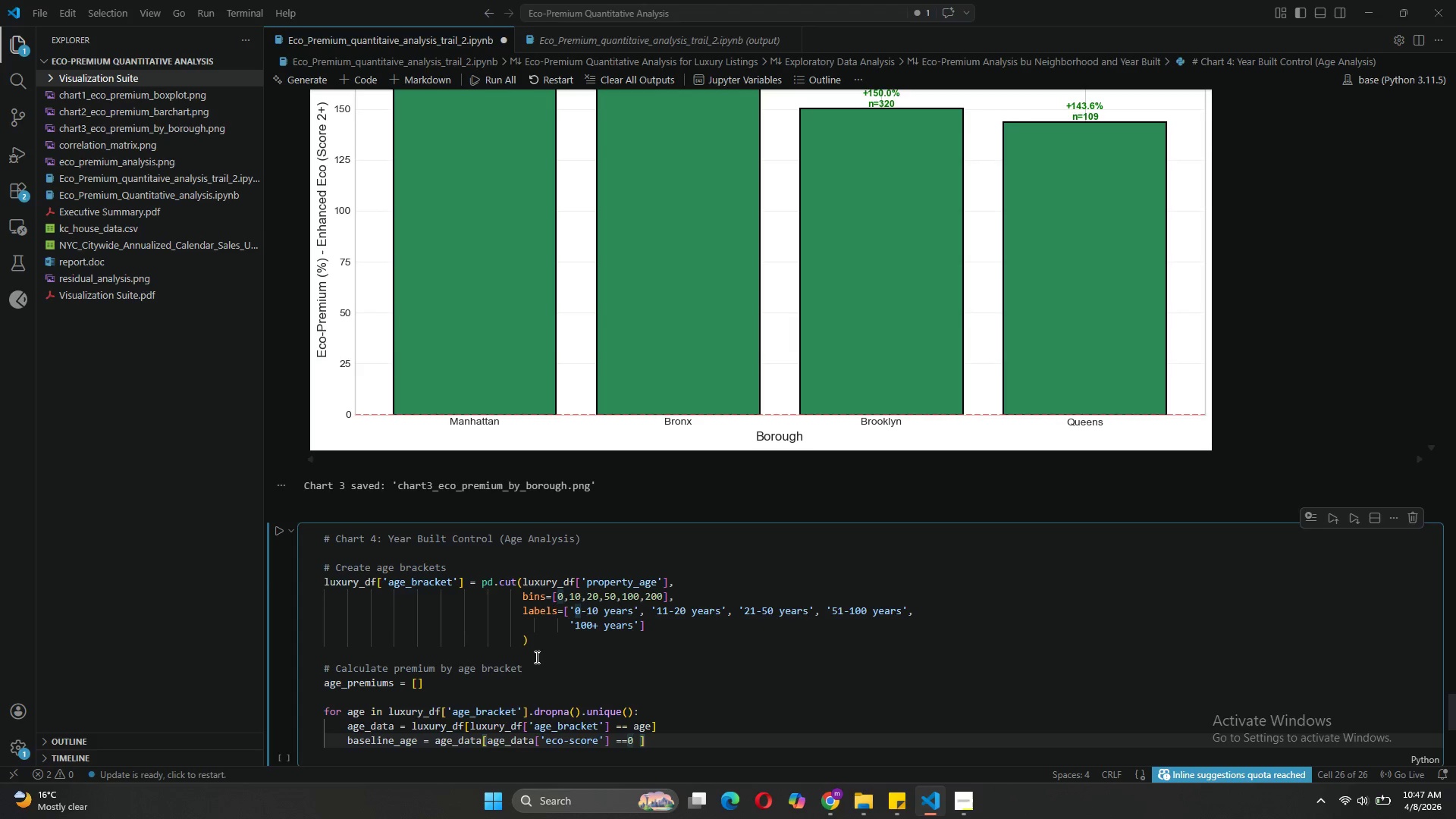 
key(ArrowRight)
 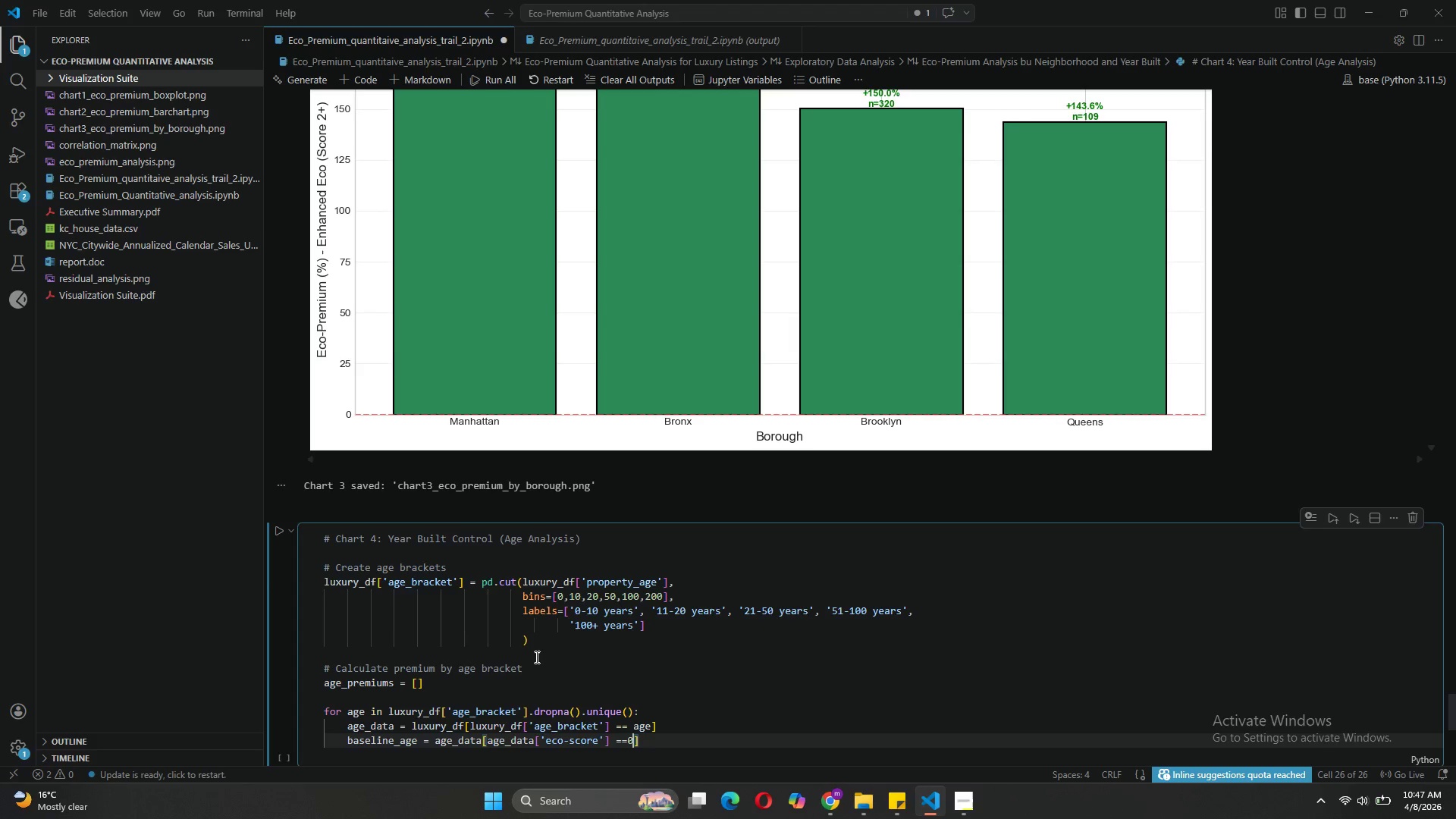 
key(Backspace)
 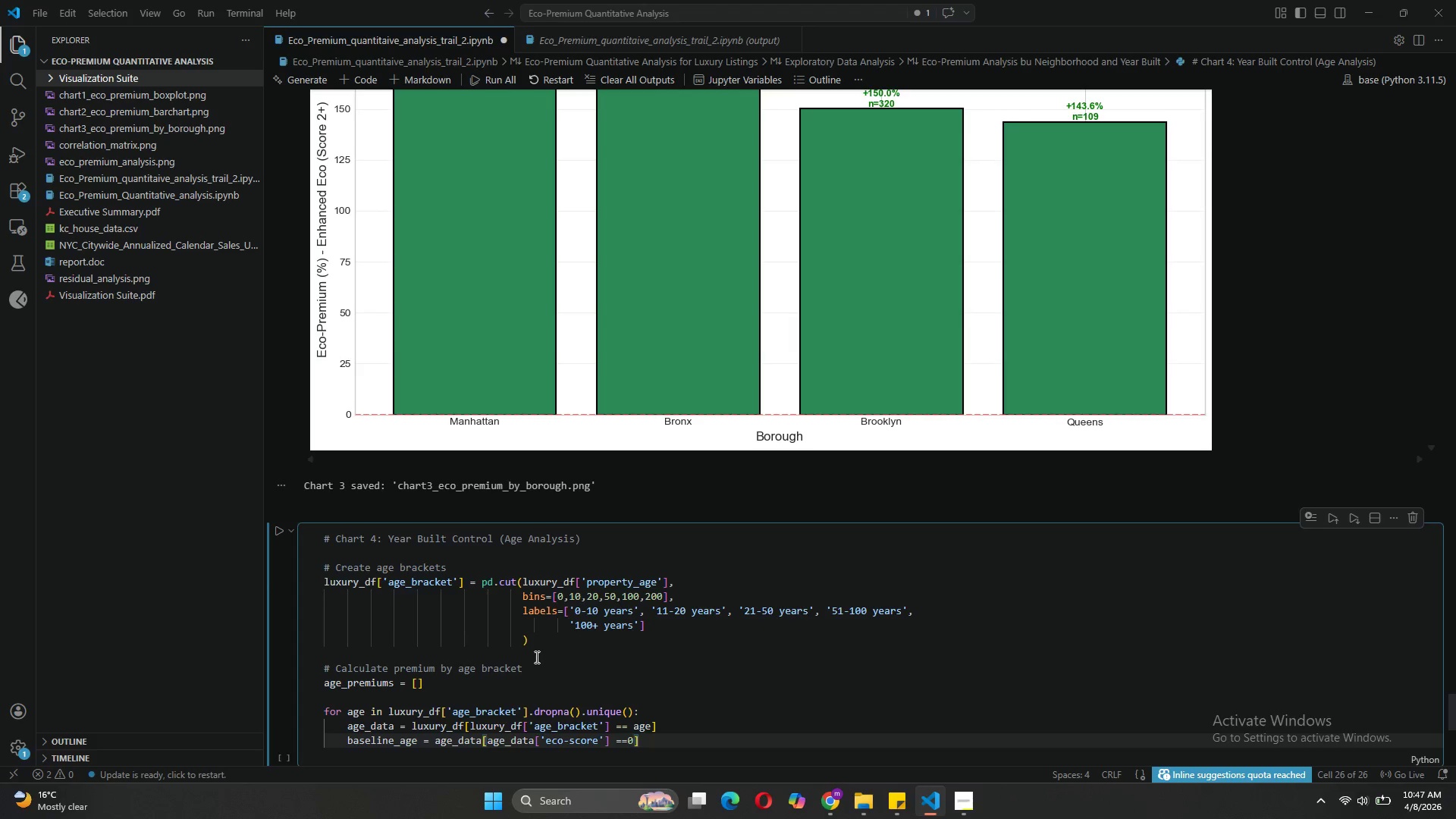 
key(ArrowLeft)
 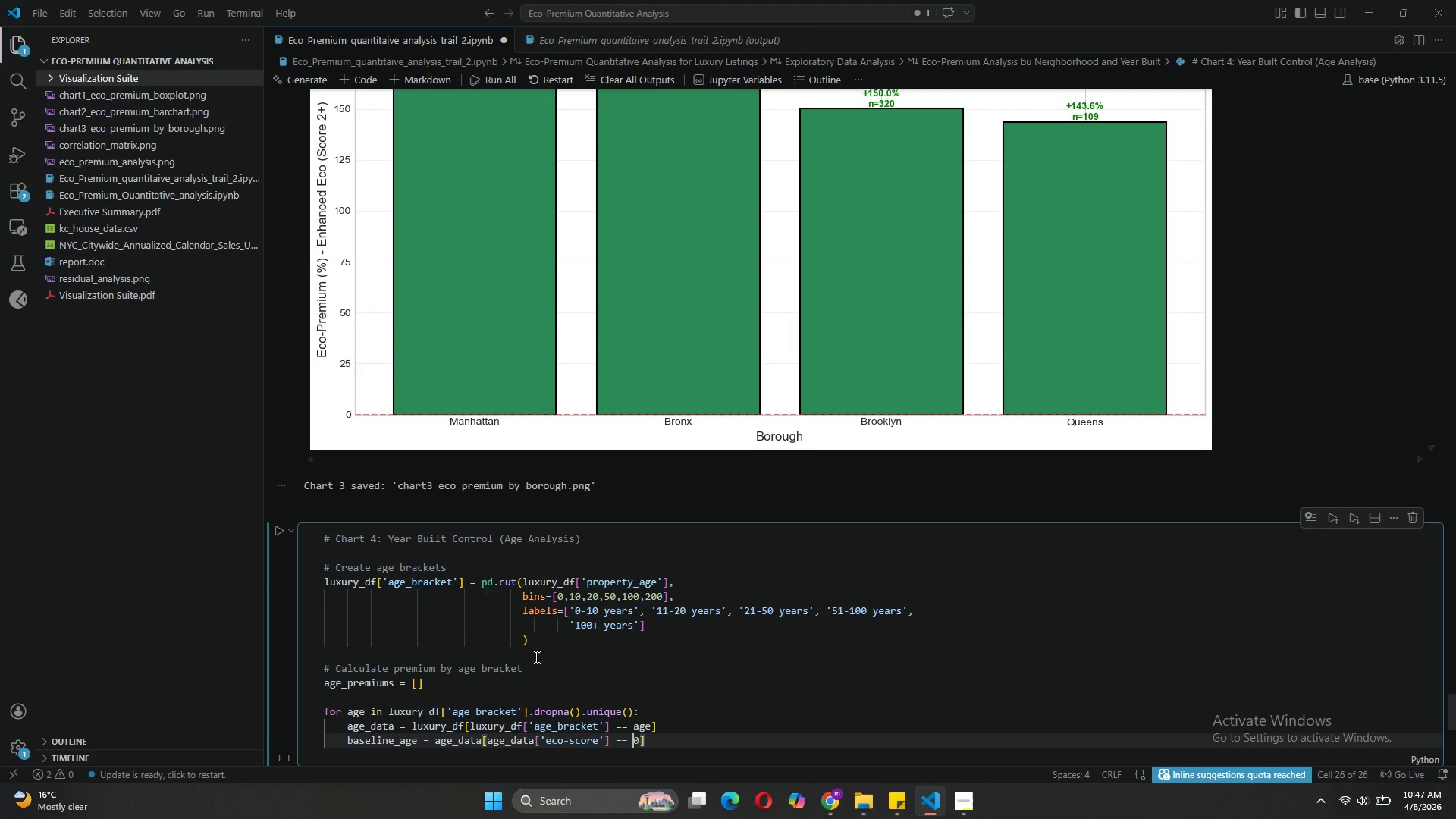 
key(Space)
 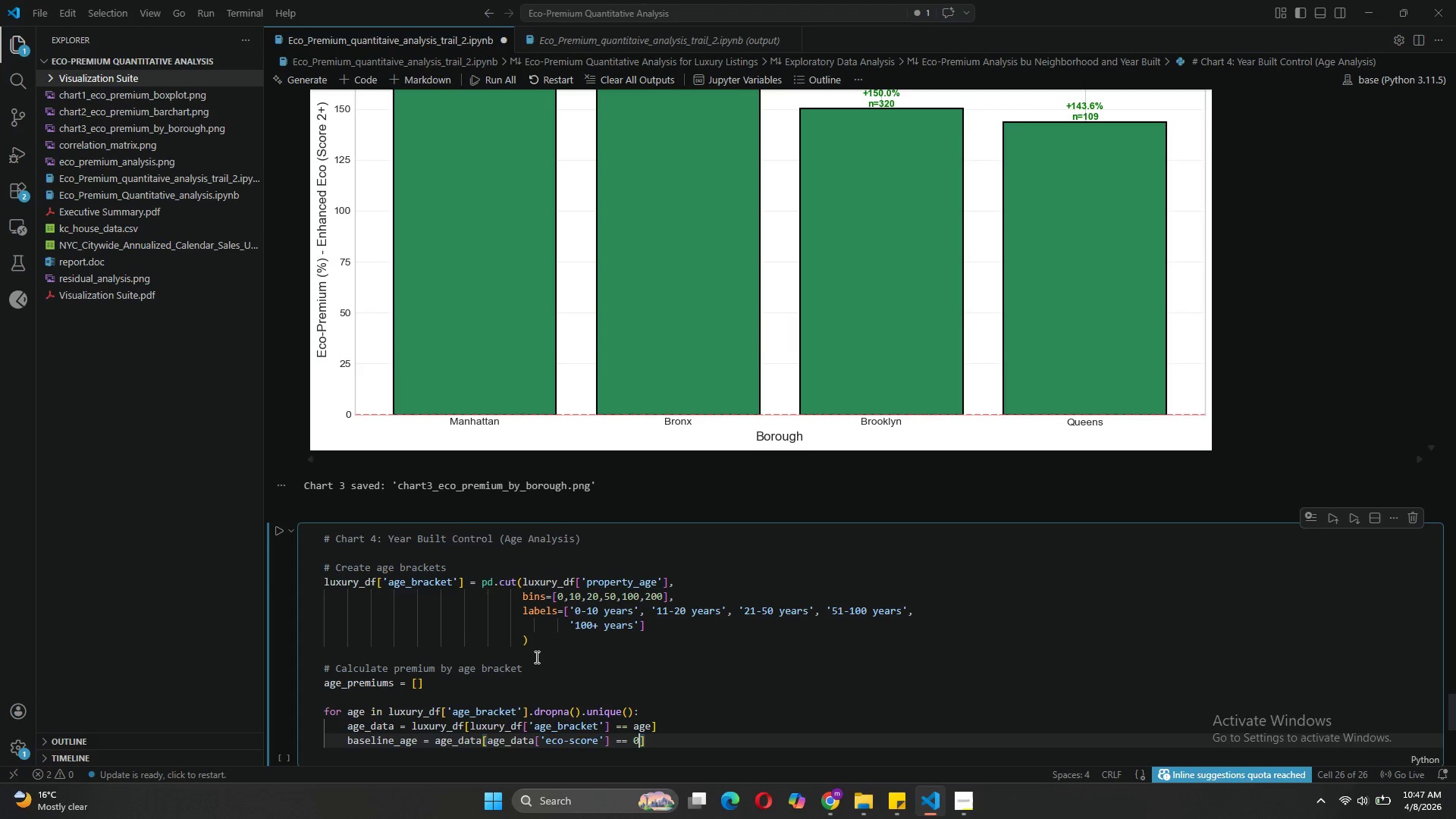 
key(ArrowRight)
 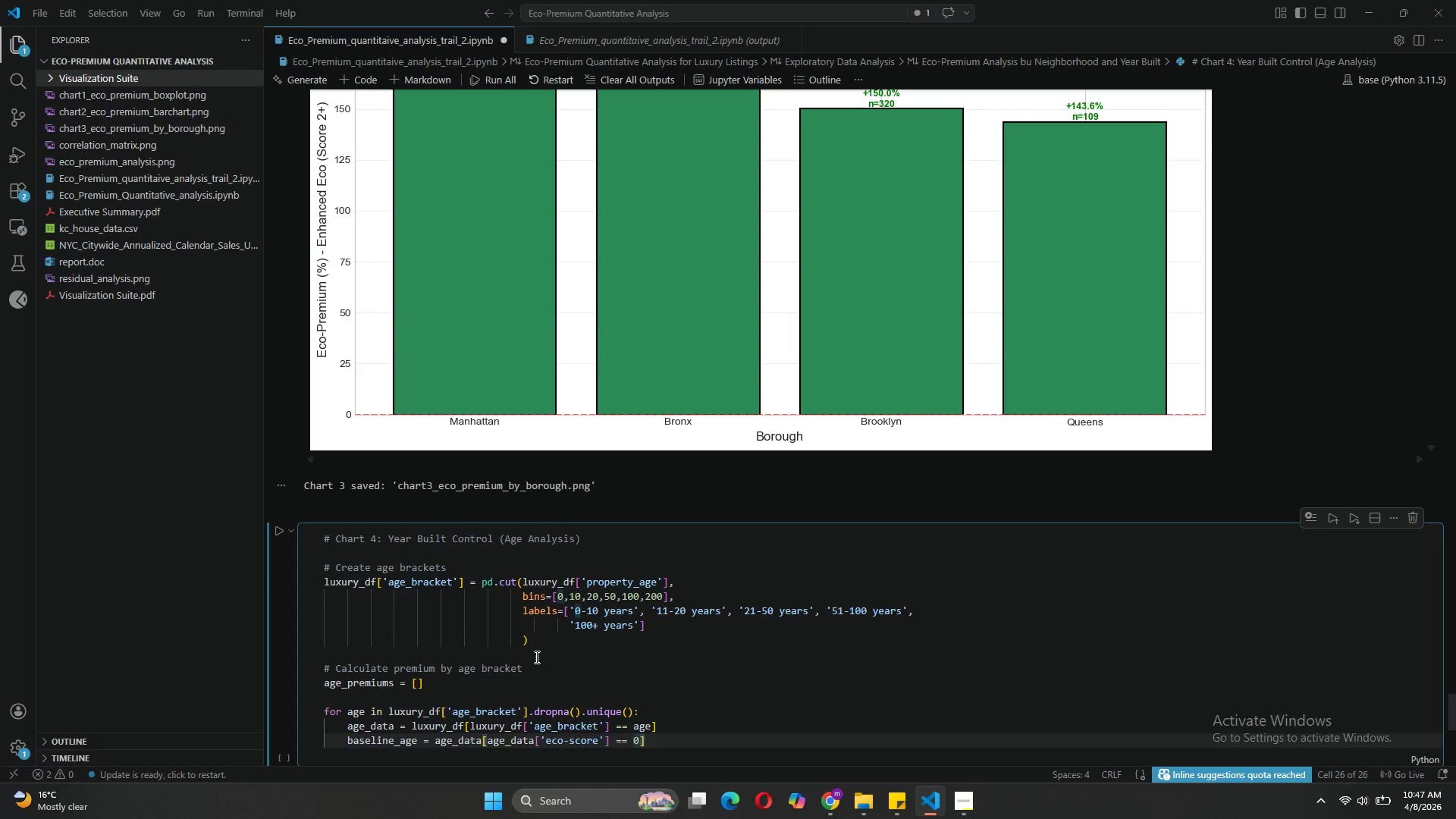 
key(ArrowRight)
 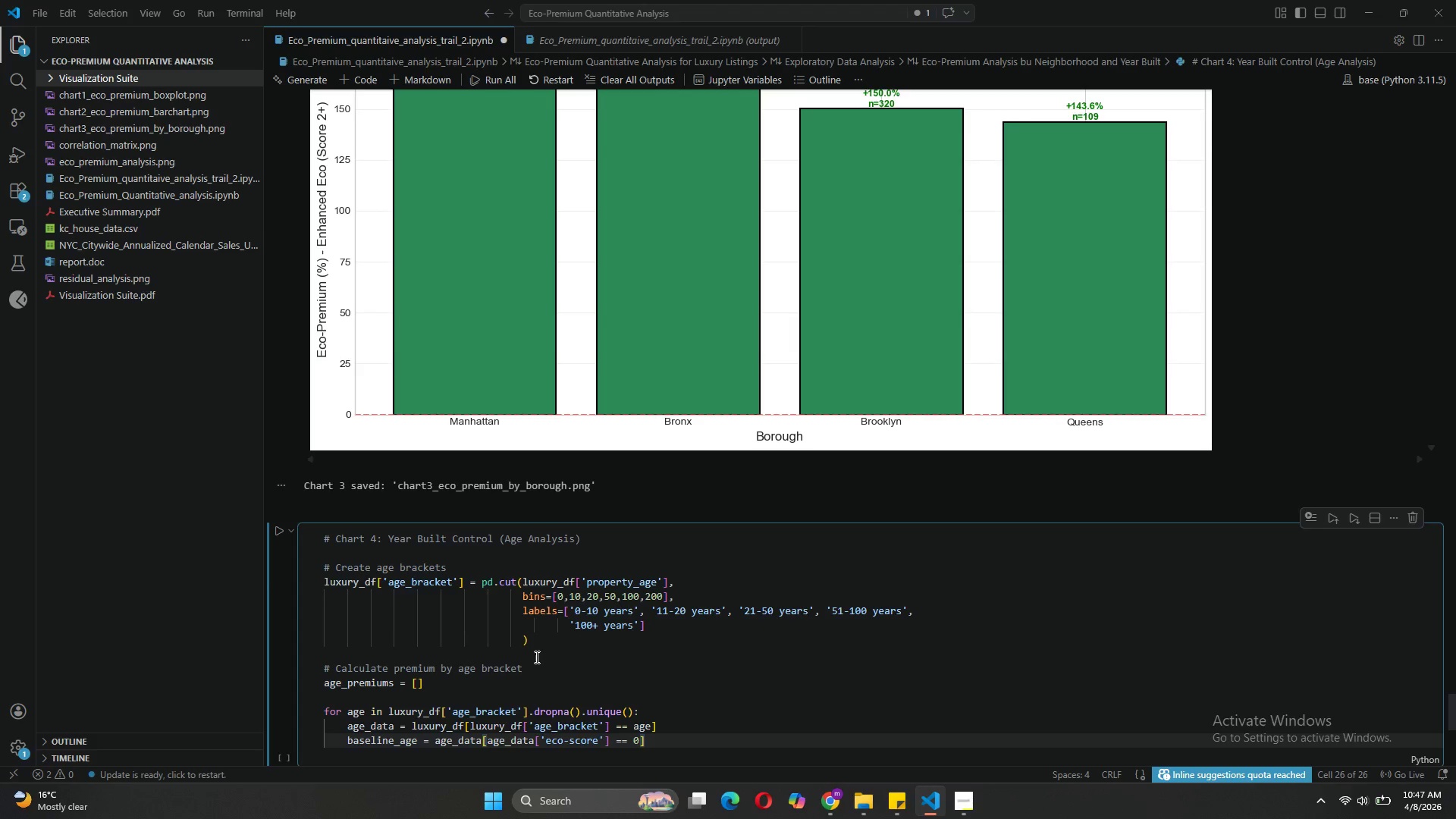 
type(['price_per_sqft)
 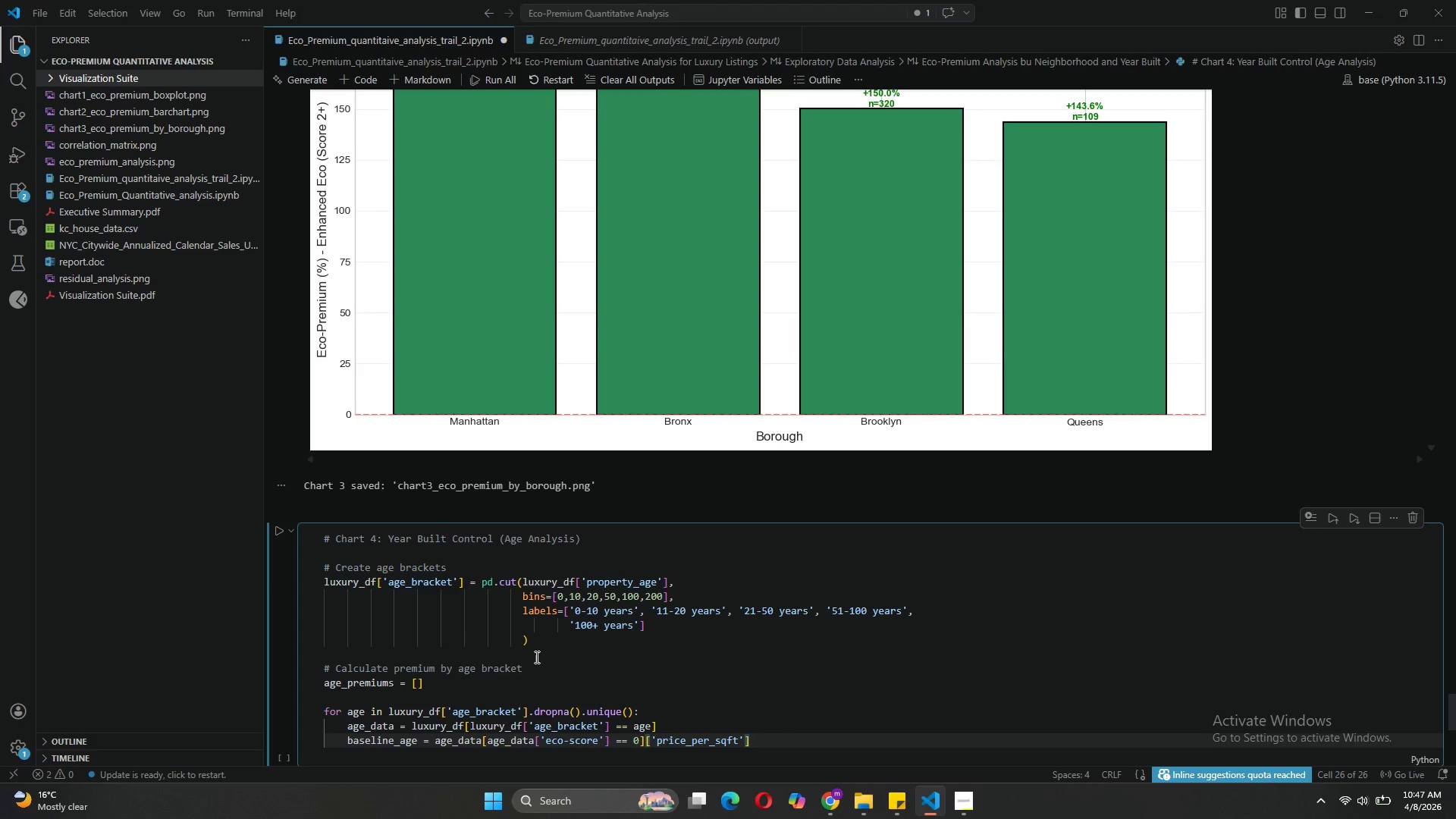 
wait(6.44)
 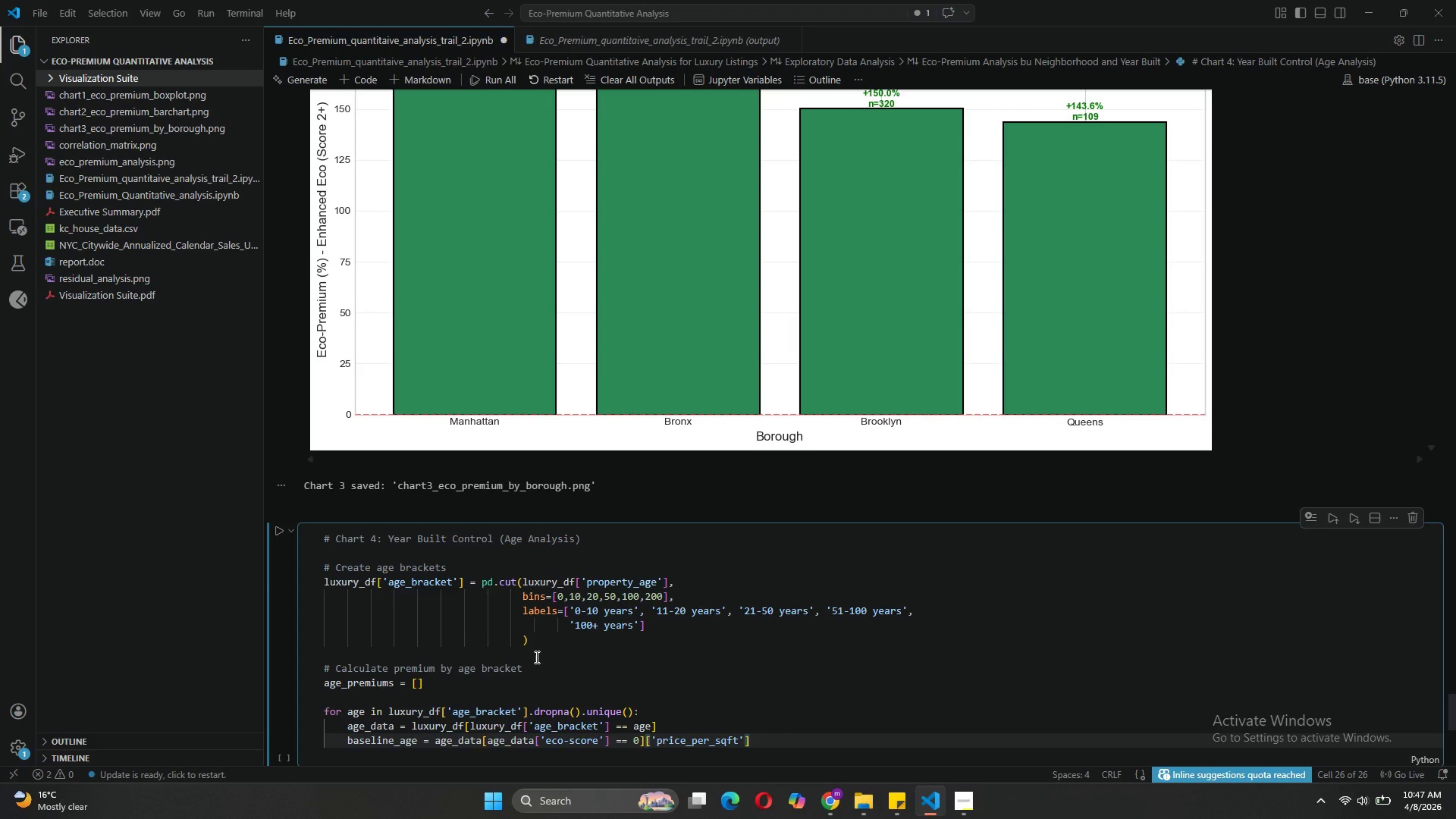 
key(ArrowRight)
 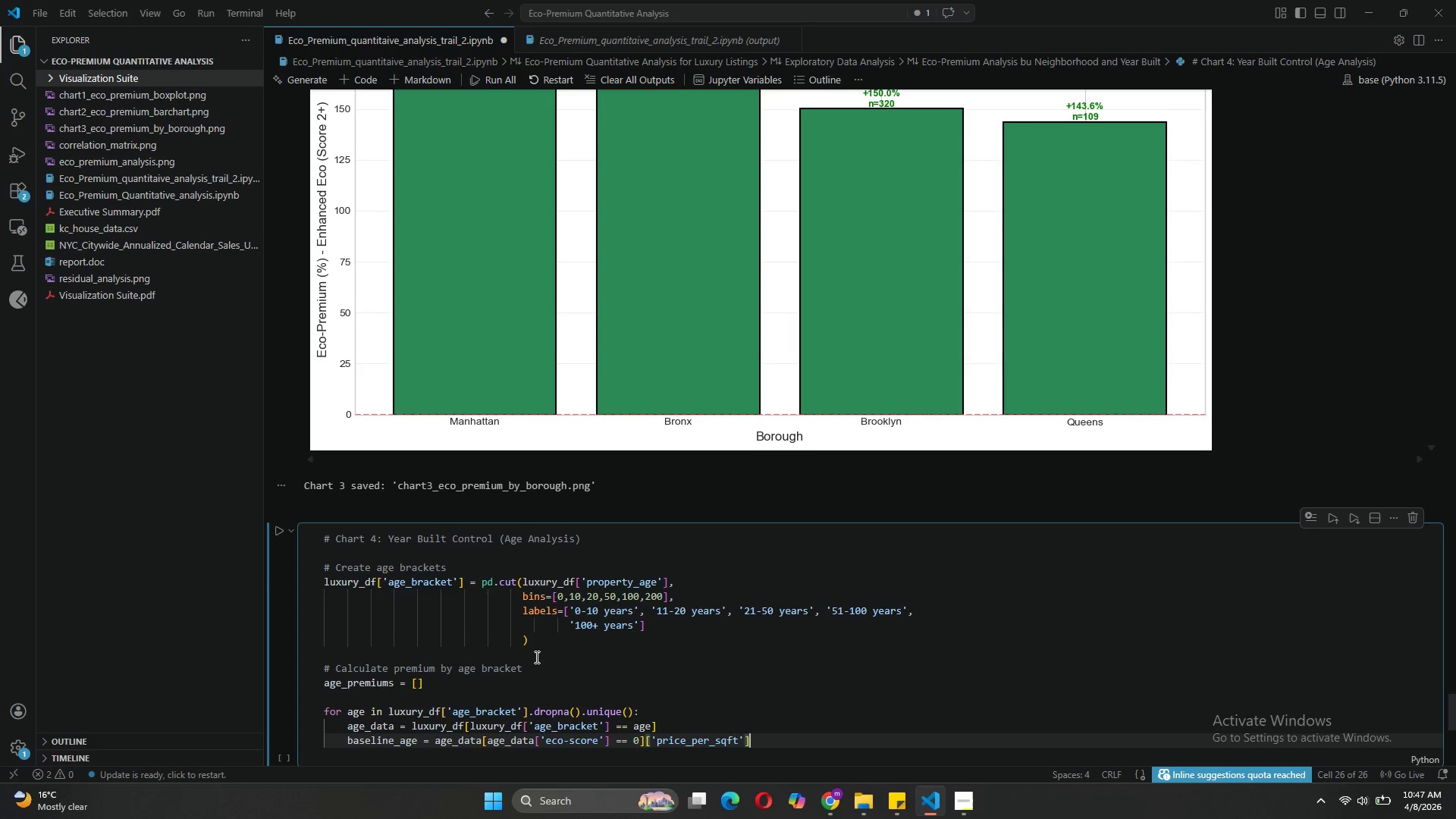 
key(ArrowRight)
 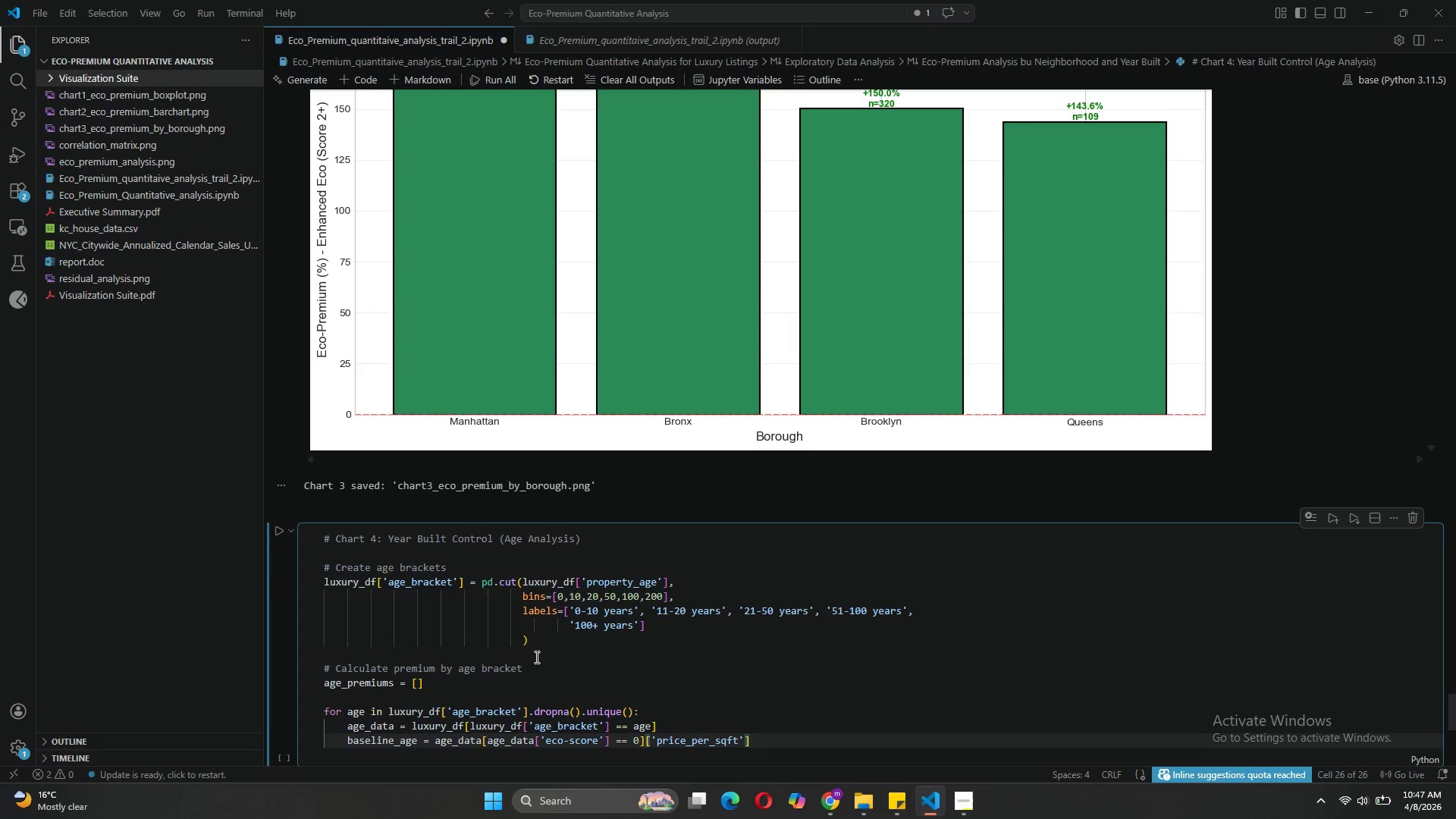 
type(.median()
 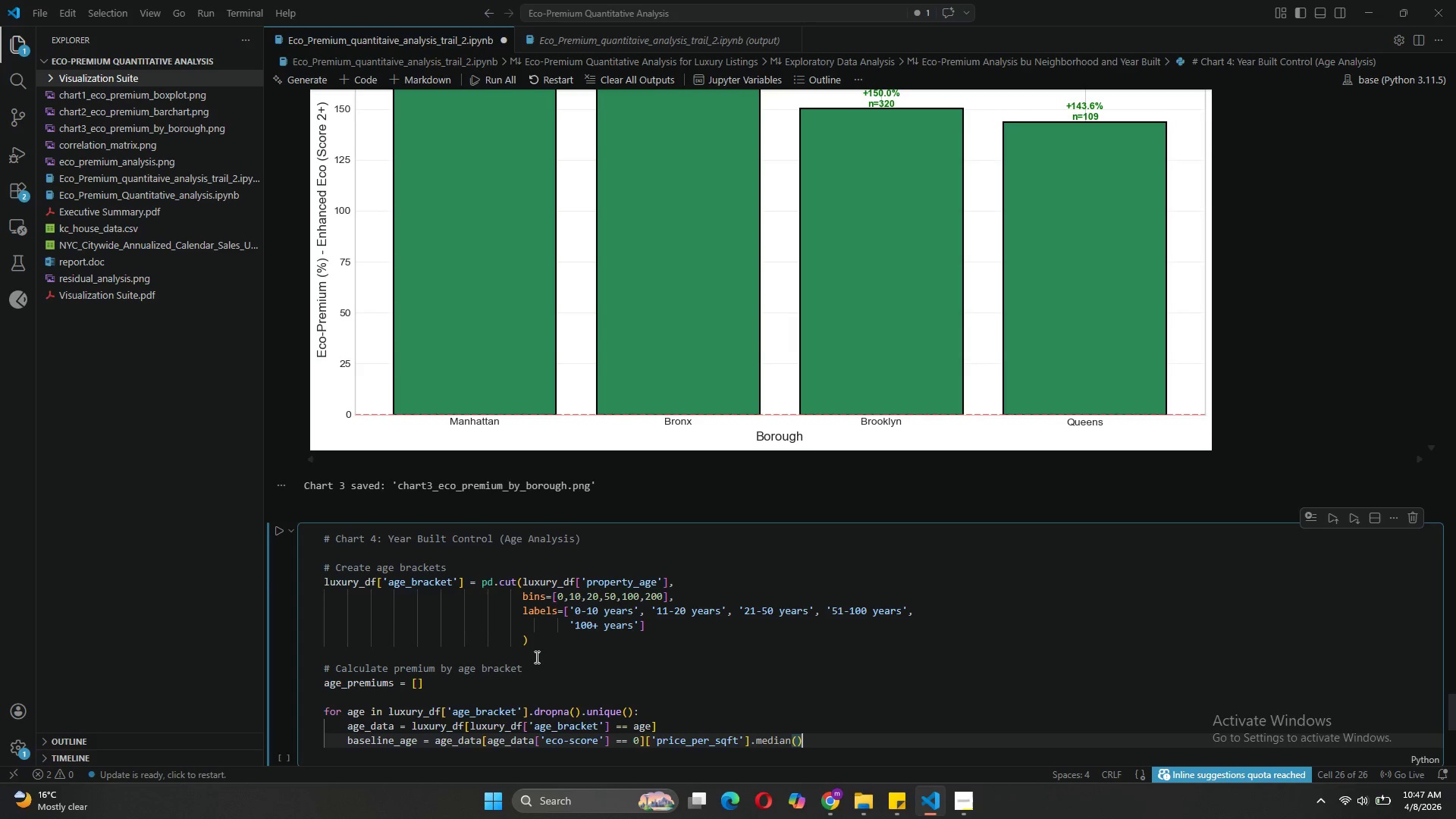 
 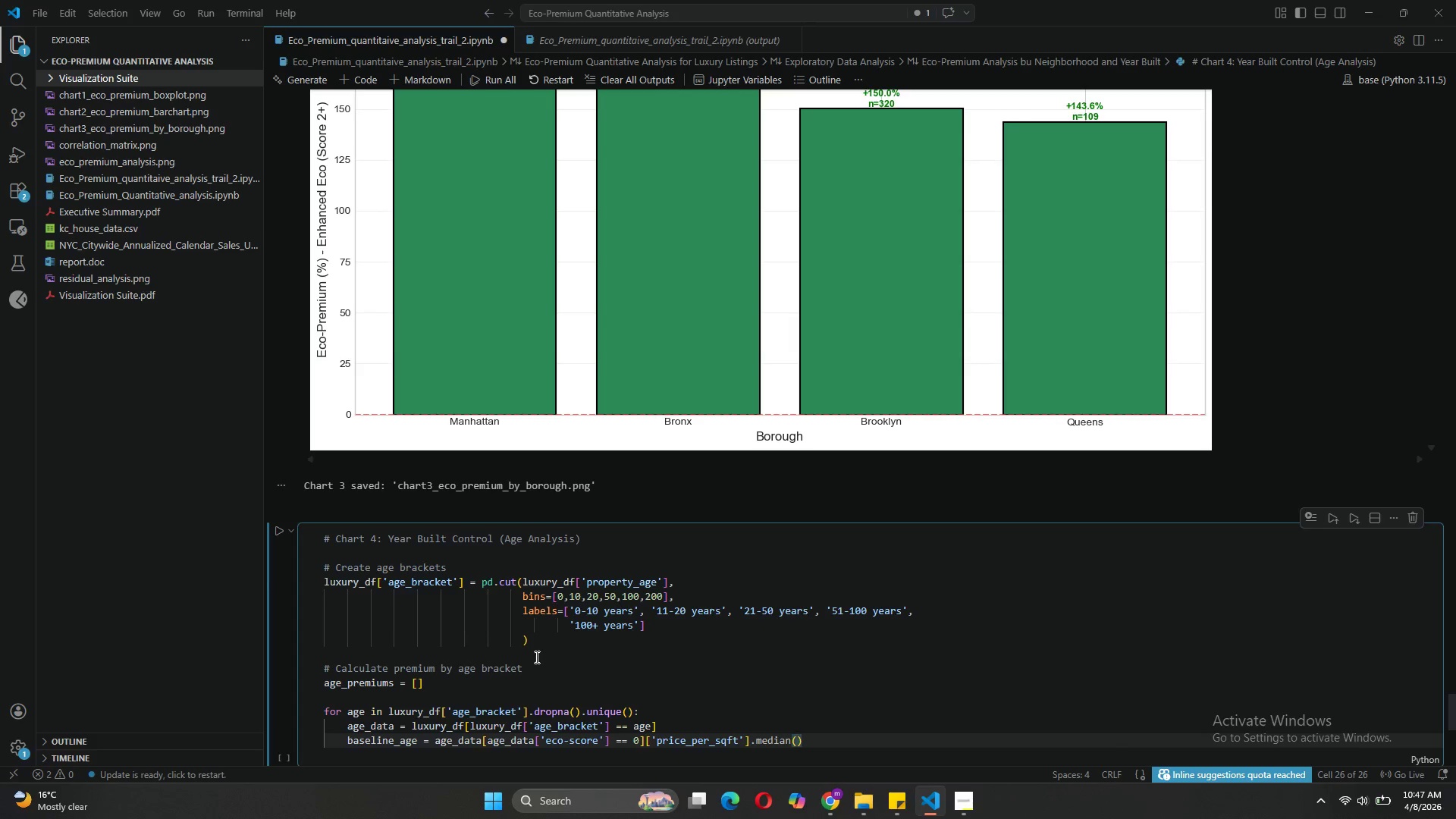 
key(ArrowRight)
 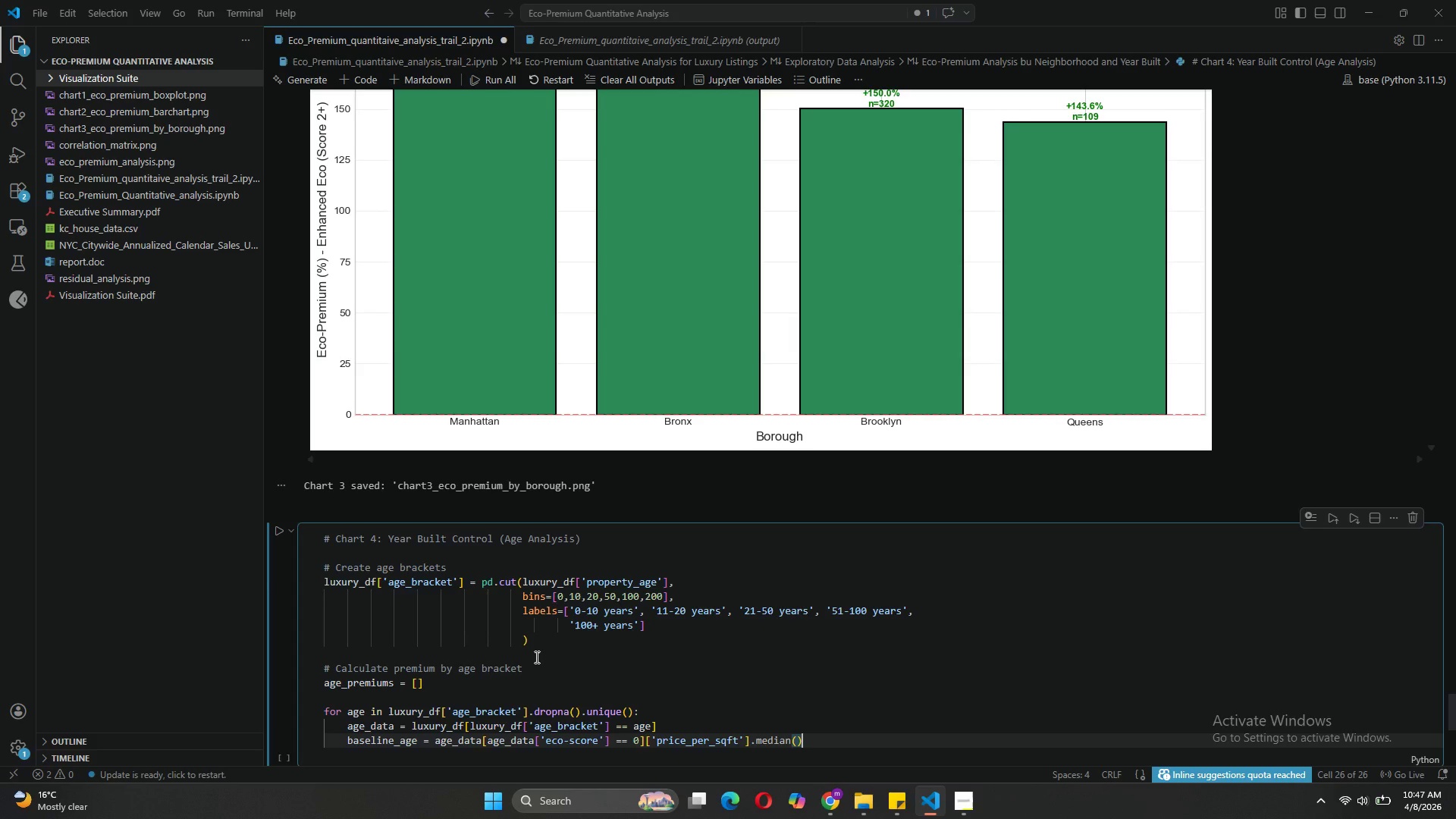 
key(Enter)
 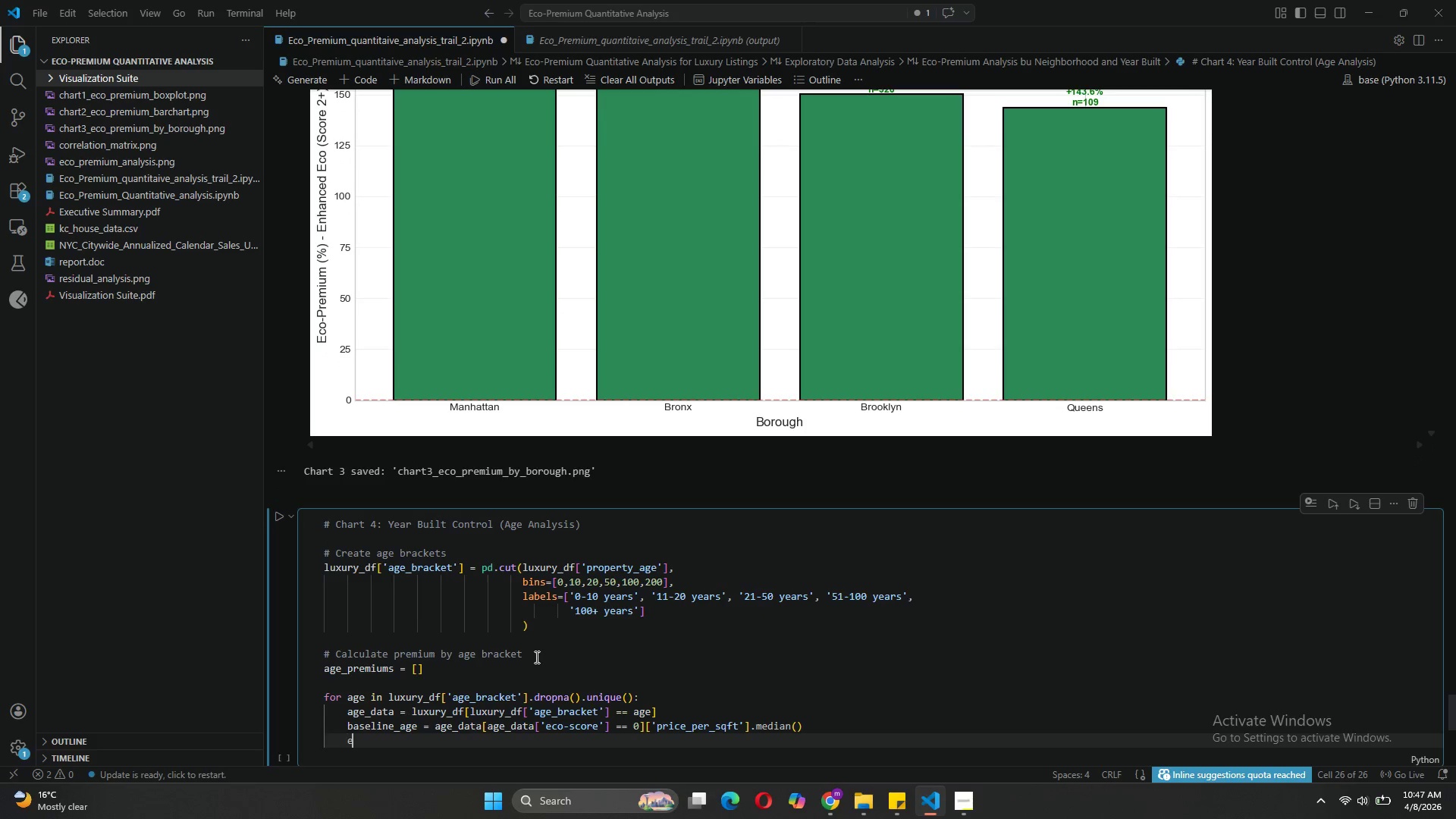 
type(eco_age = age_data[age_data['eco-score)
 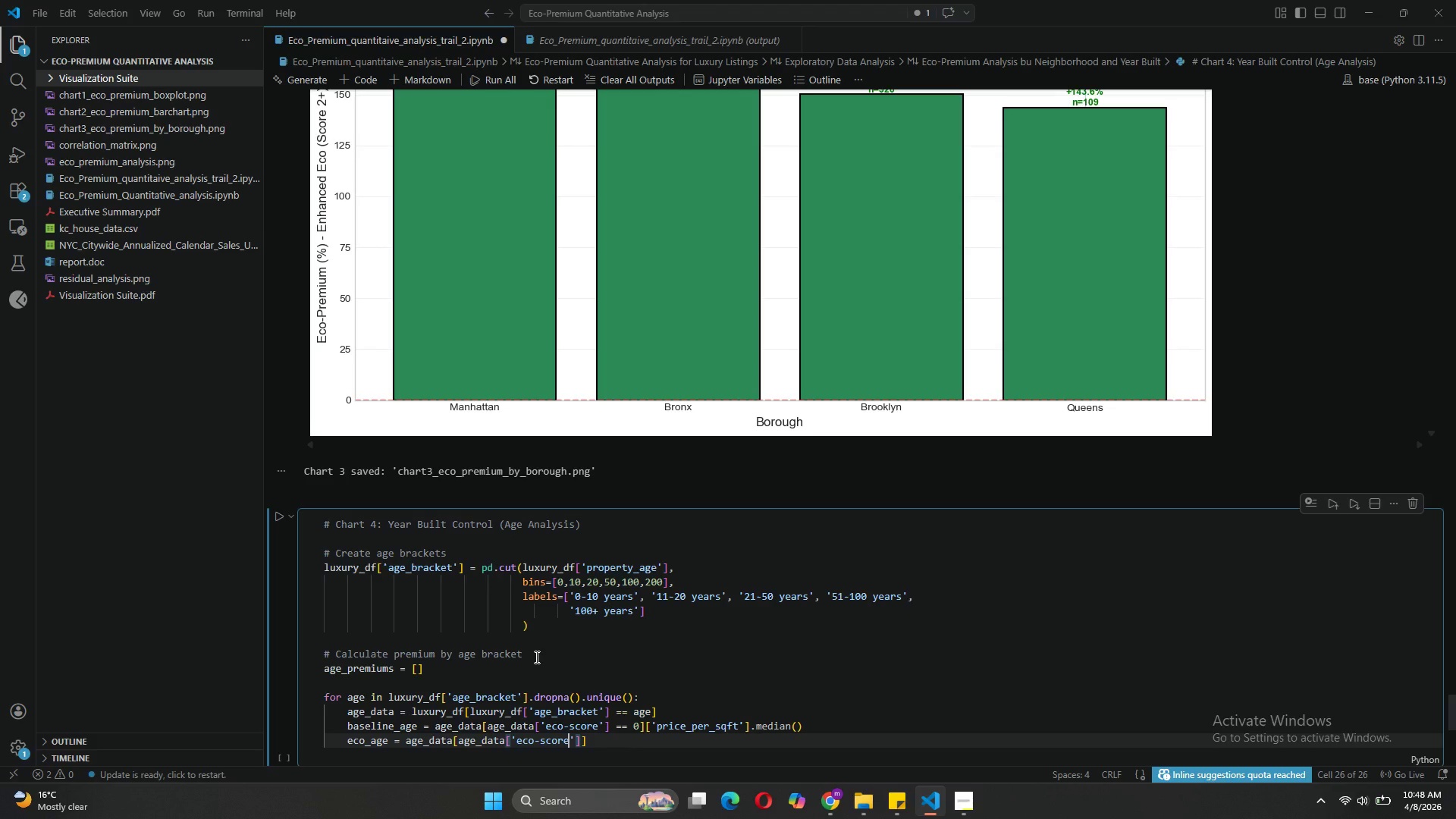 
key(ArrowRight)
 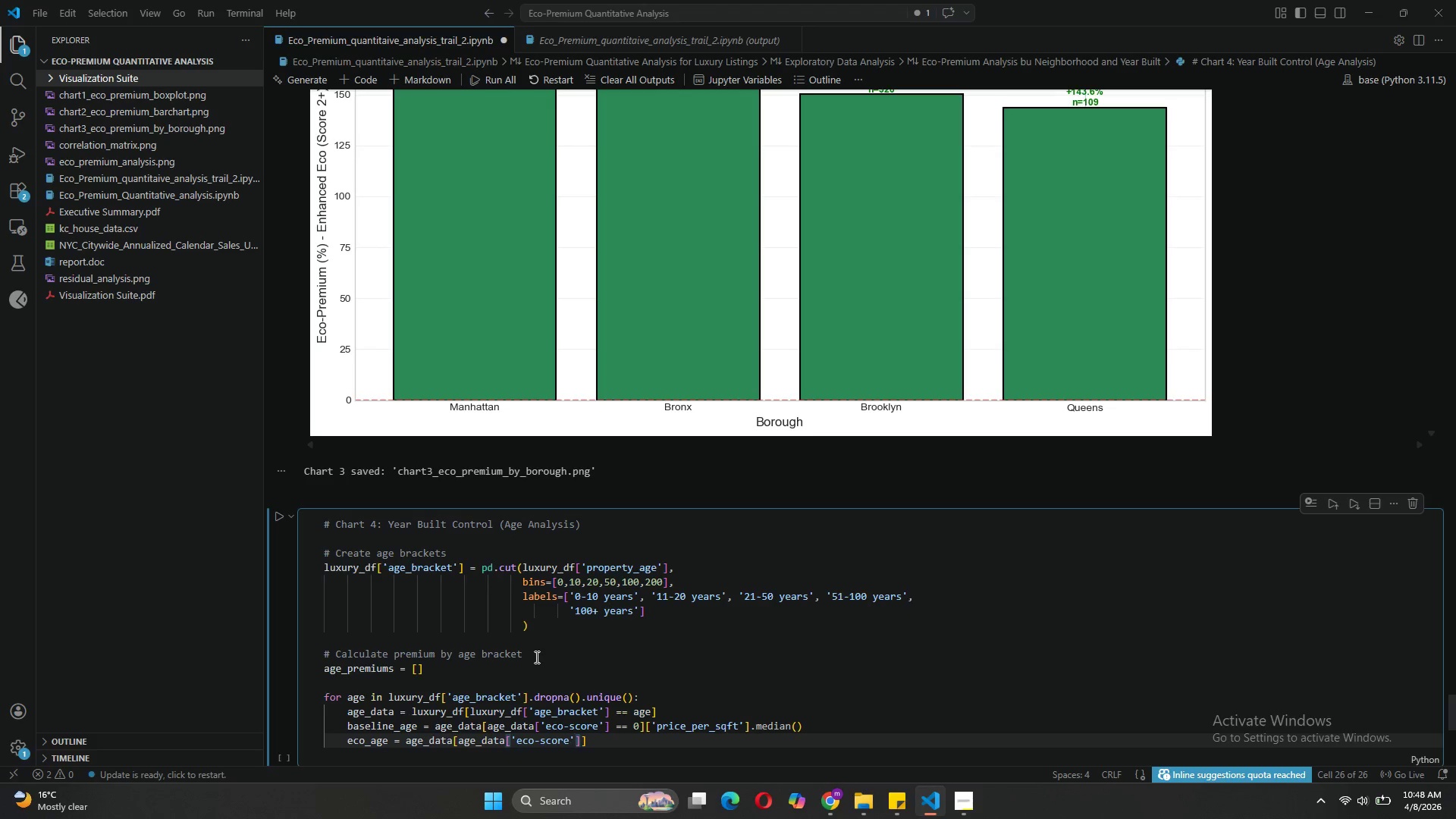 
key(ArrowRight)
 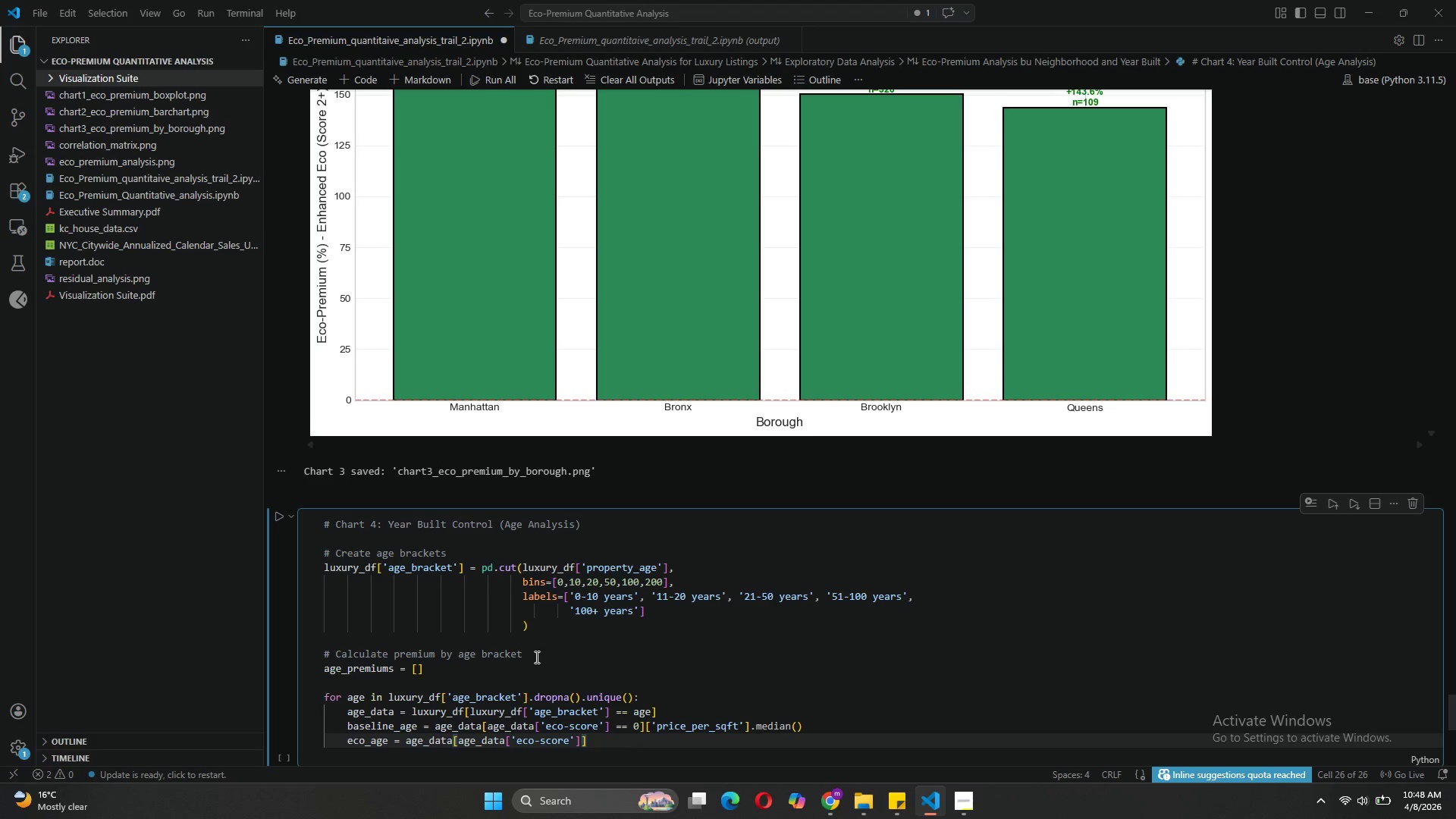 
key(Space)
 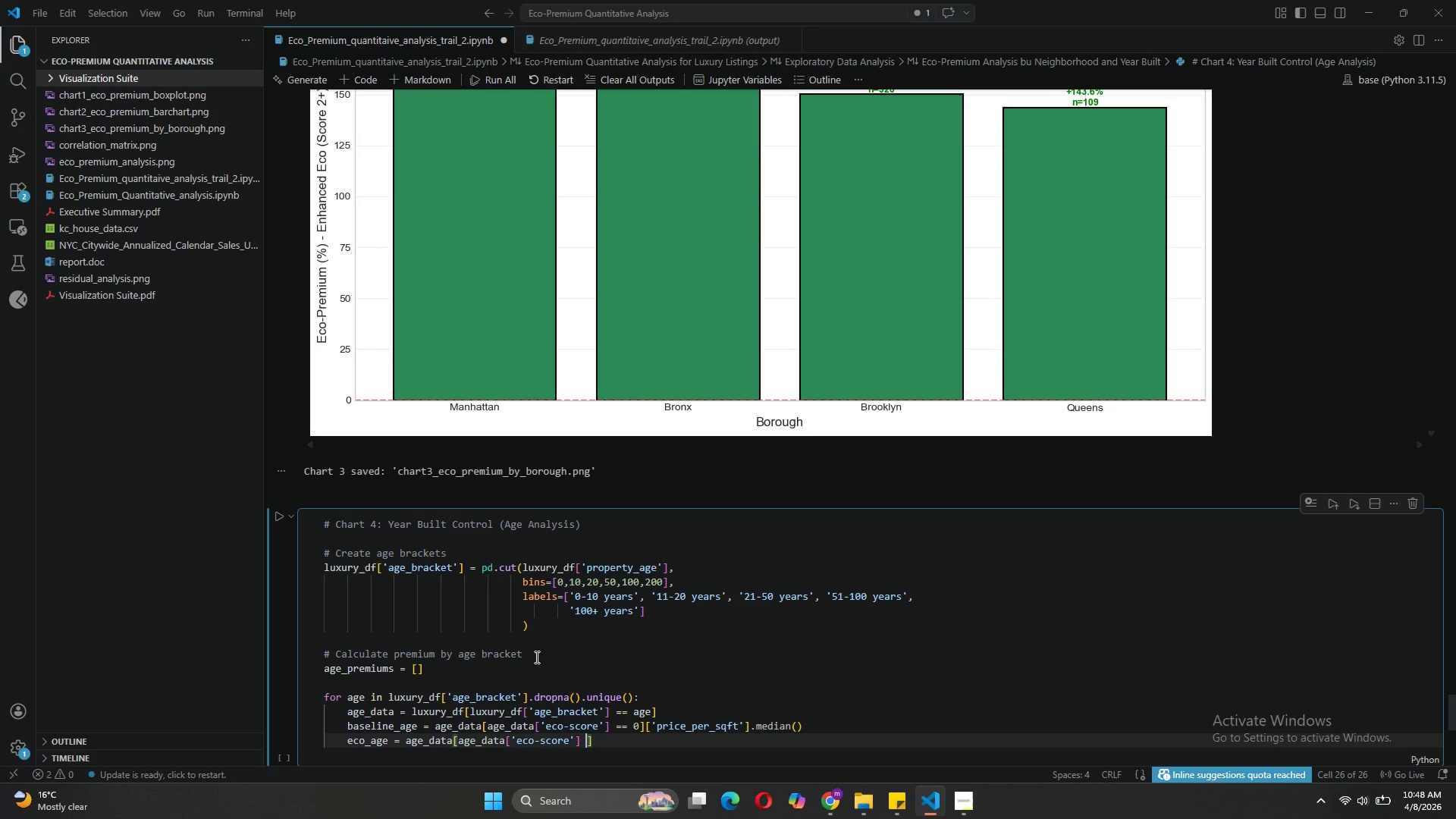 
key(Shift+ShiftLeft)
 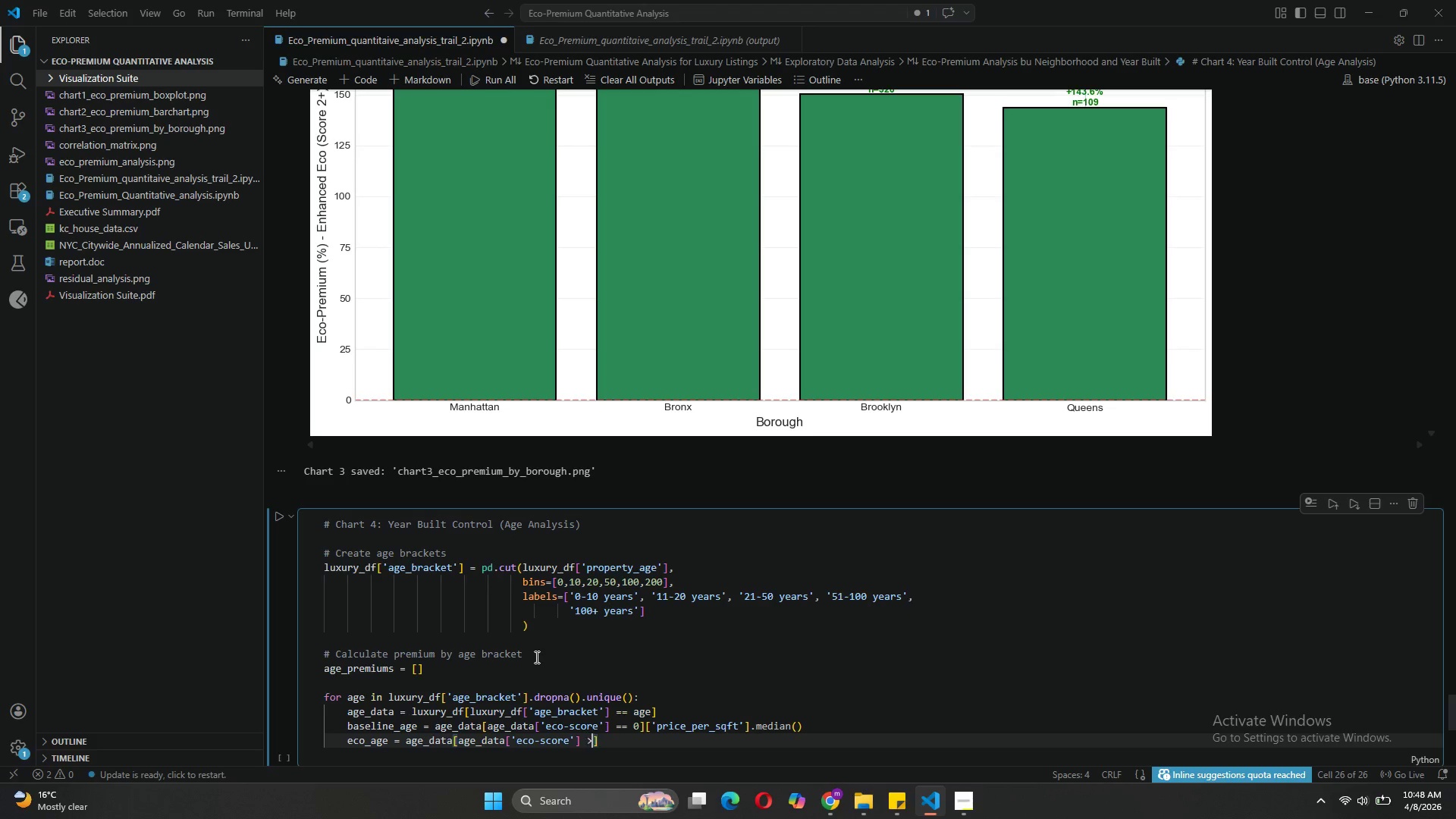 
key(Shift+Period)
 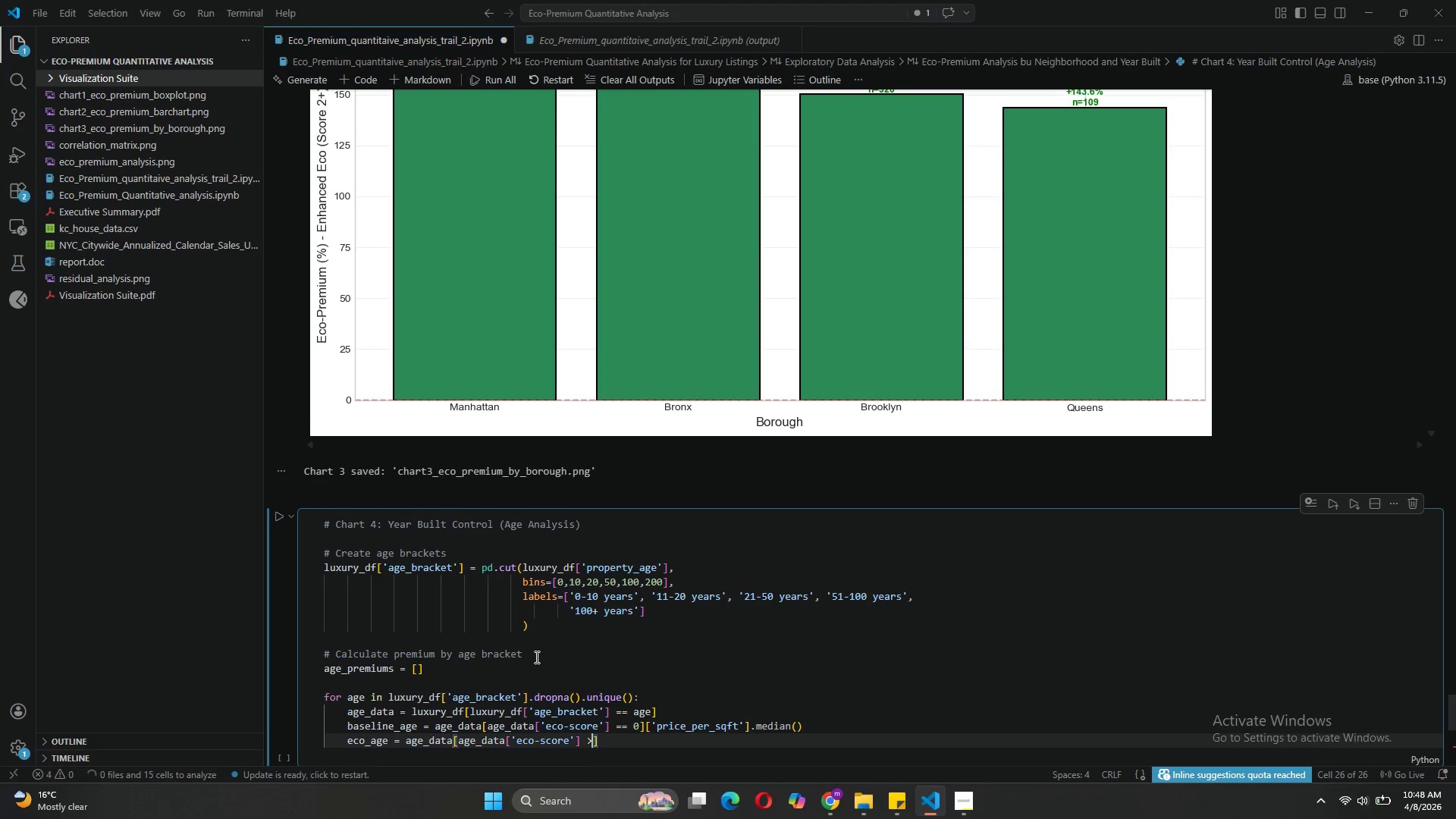 
key(Equal)
 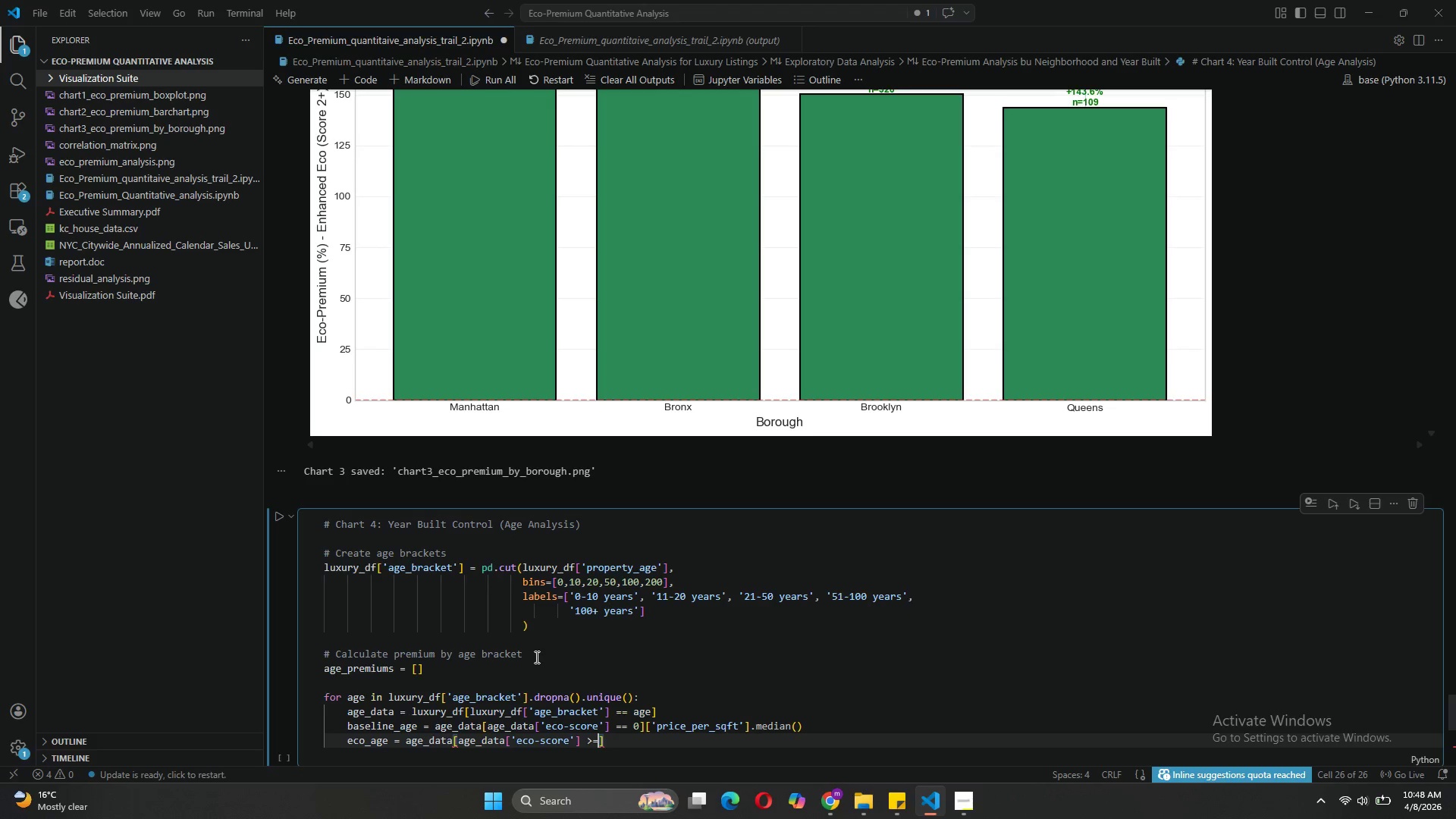 
key(Space)
 